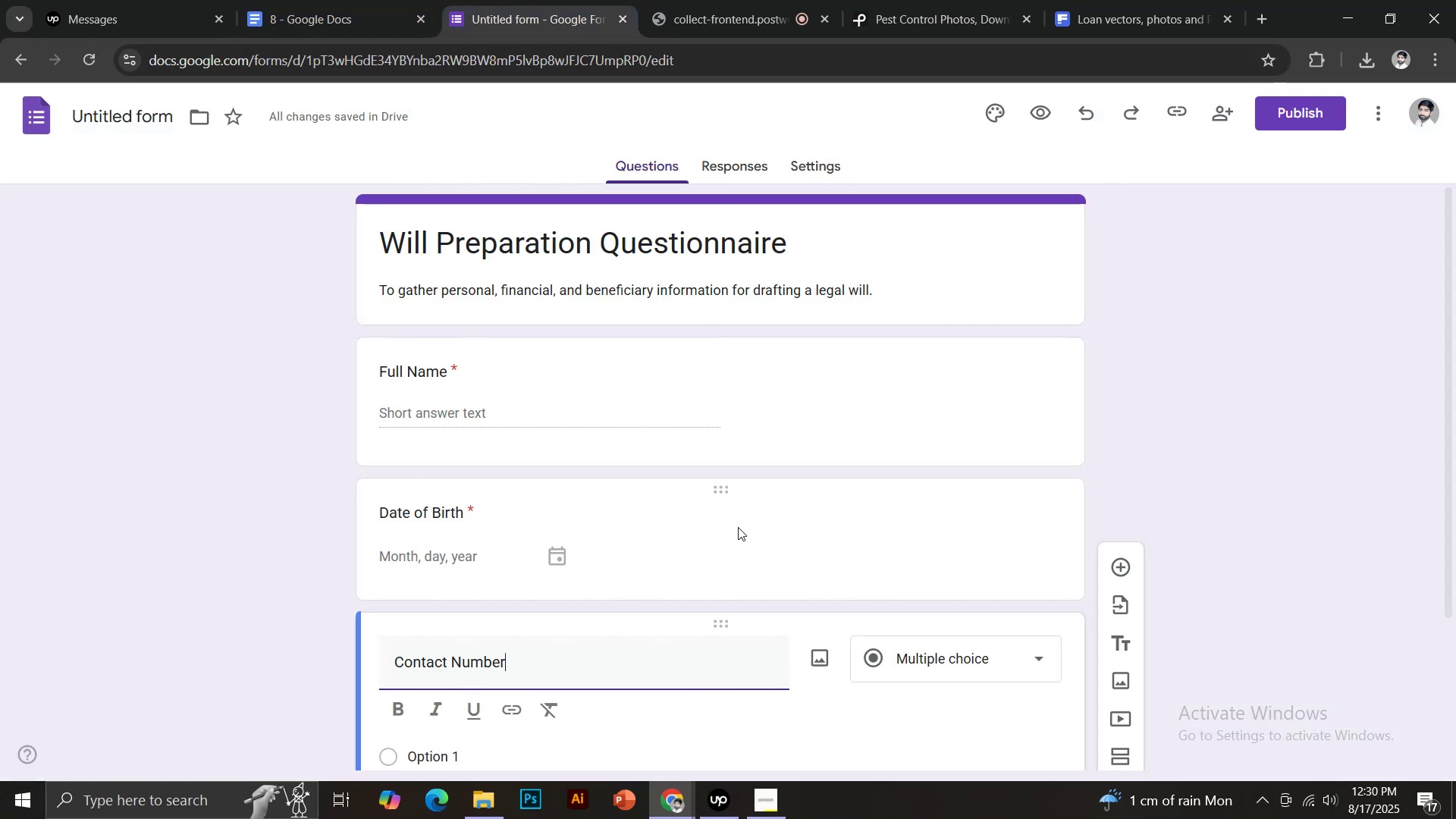 
scroll: coordinate [740, 528], scroll_direction: down, amount: 4.0
 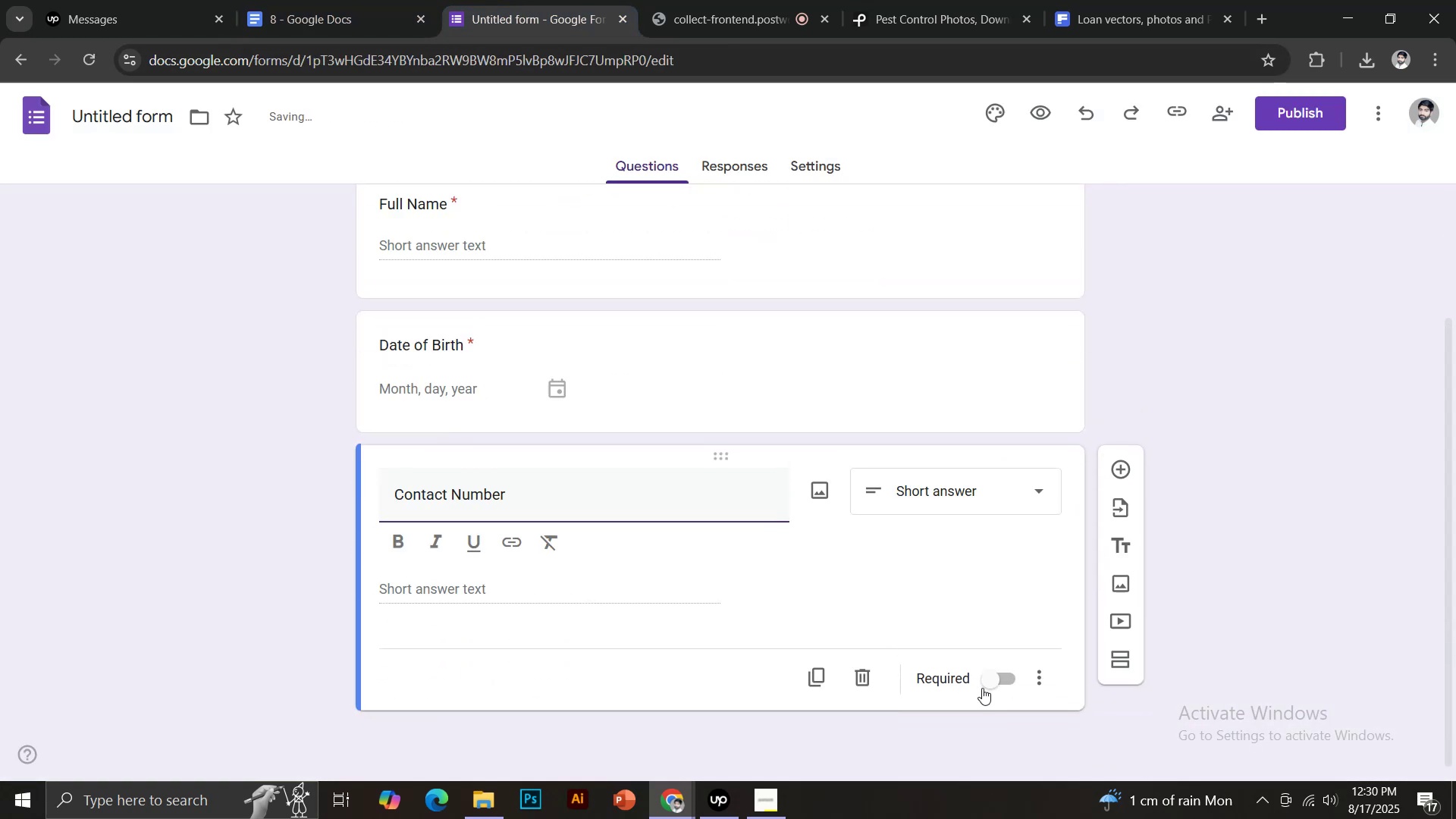 
left_click([990, 686])
 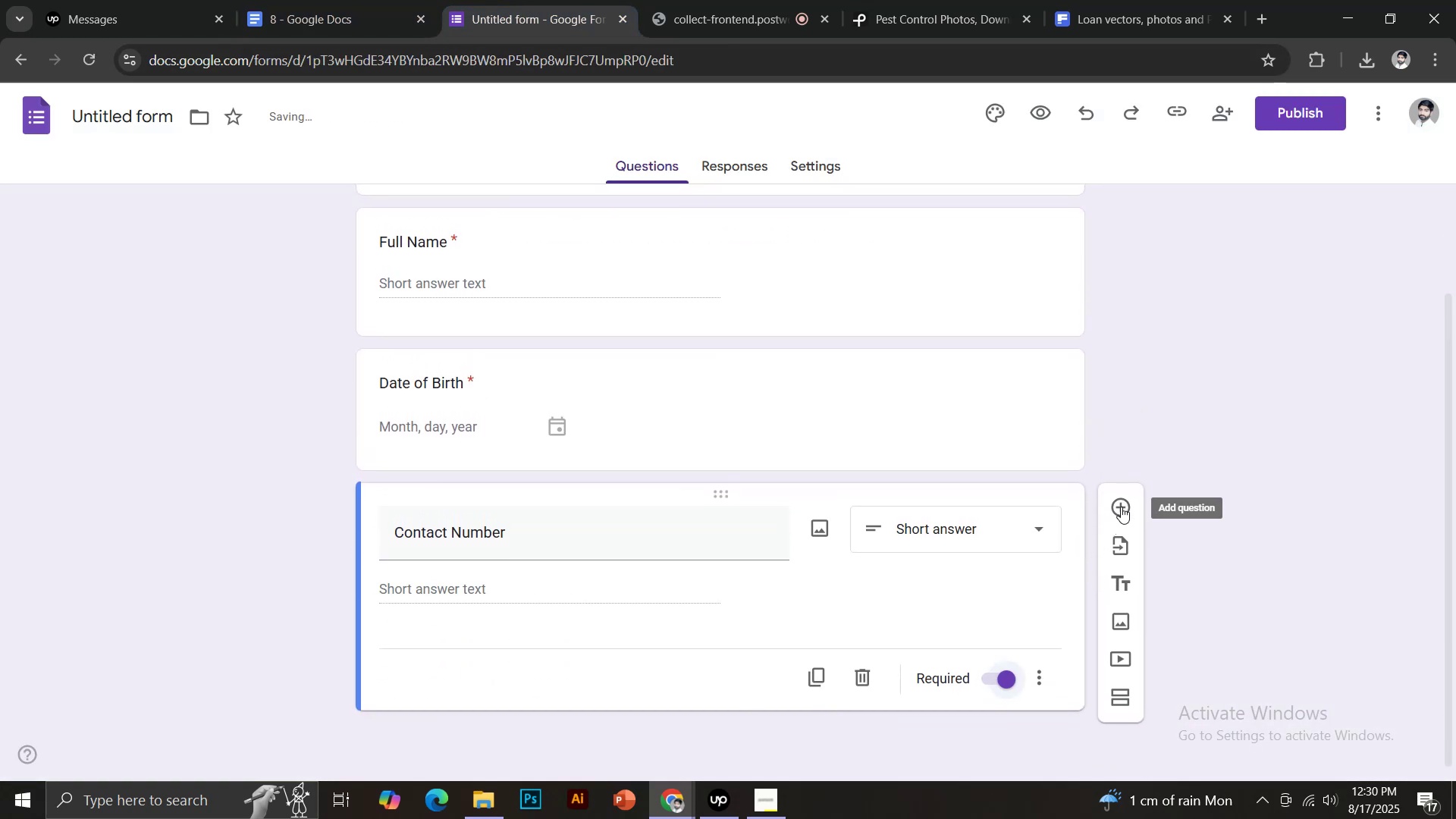 
left_click([1125, 501])
 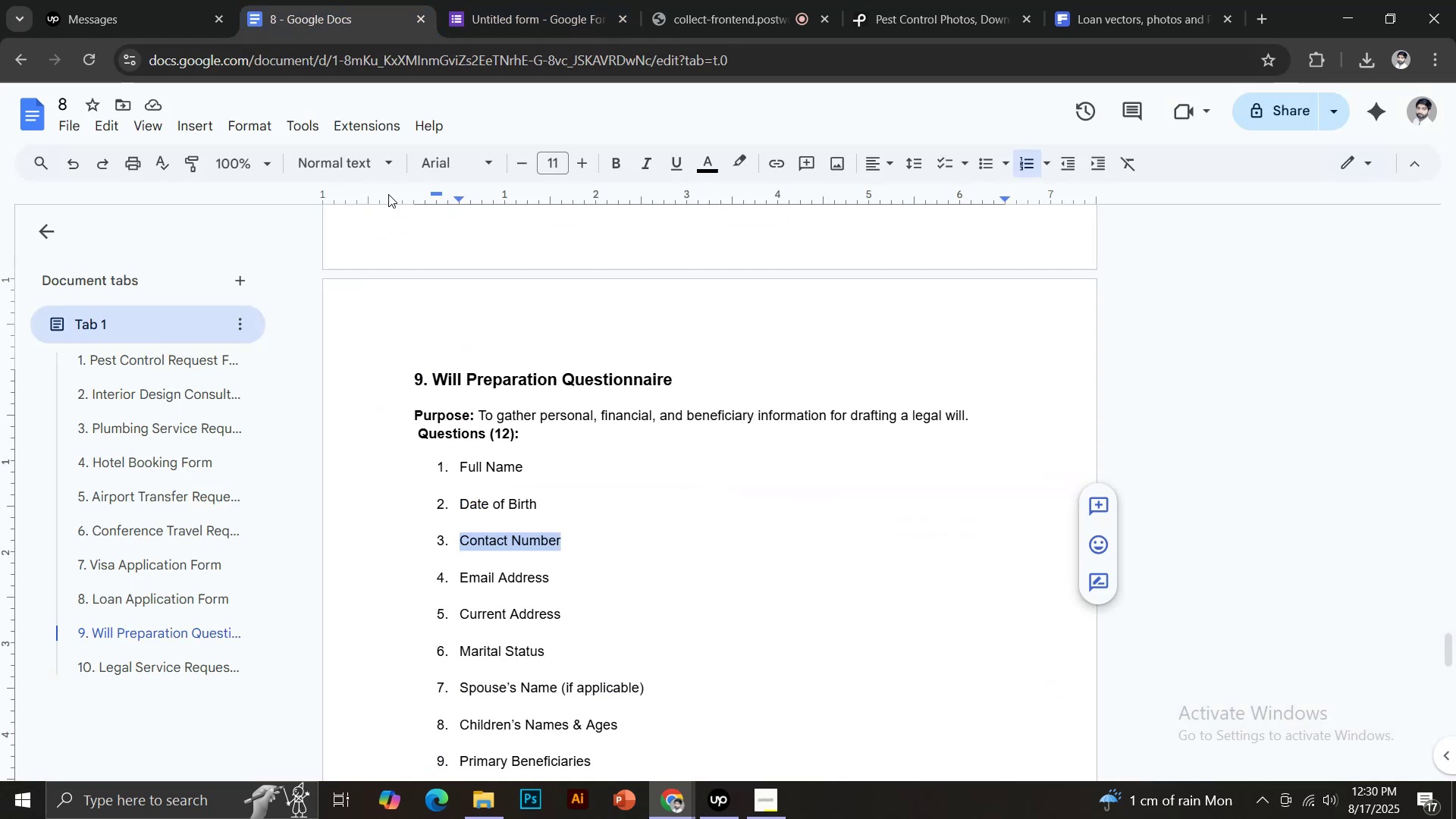 
scroll: coordinate [478, 558], scroll_direction: down, amount: 2.0
 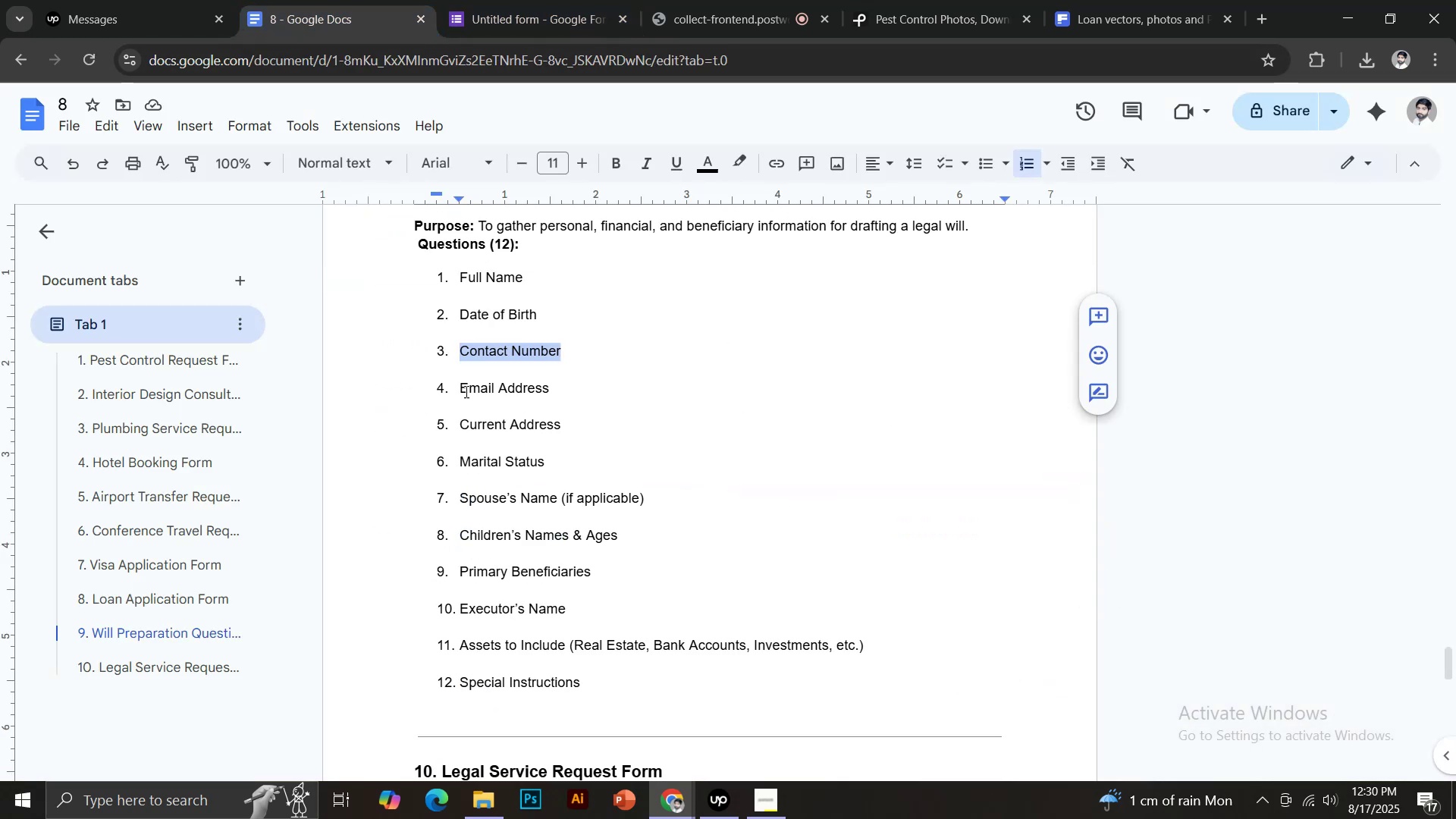 
left_click_drag(start_coordinate=[461, 388], to_coordinate=[557, 395])
 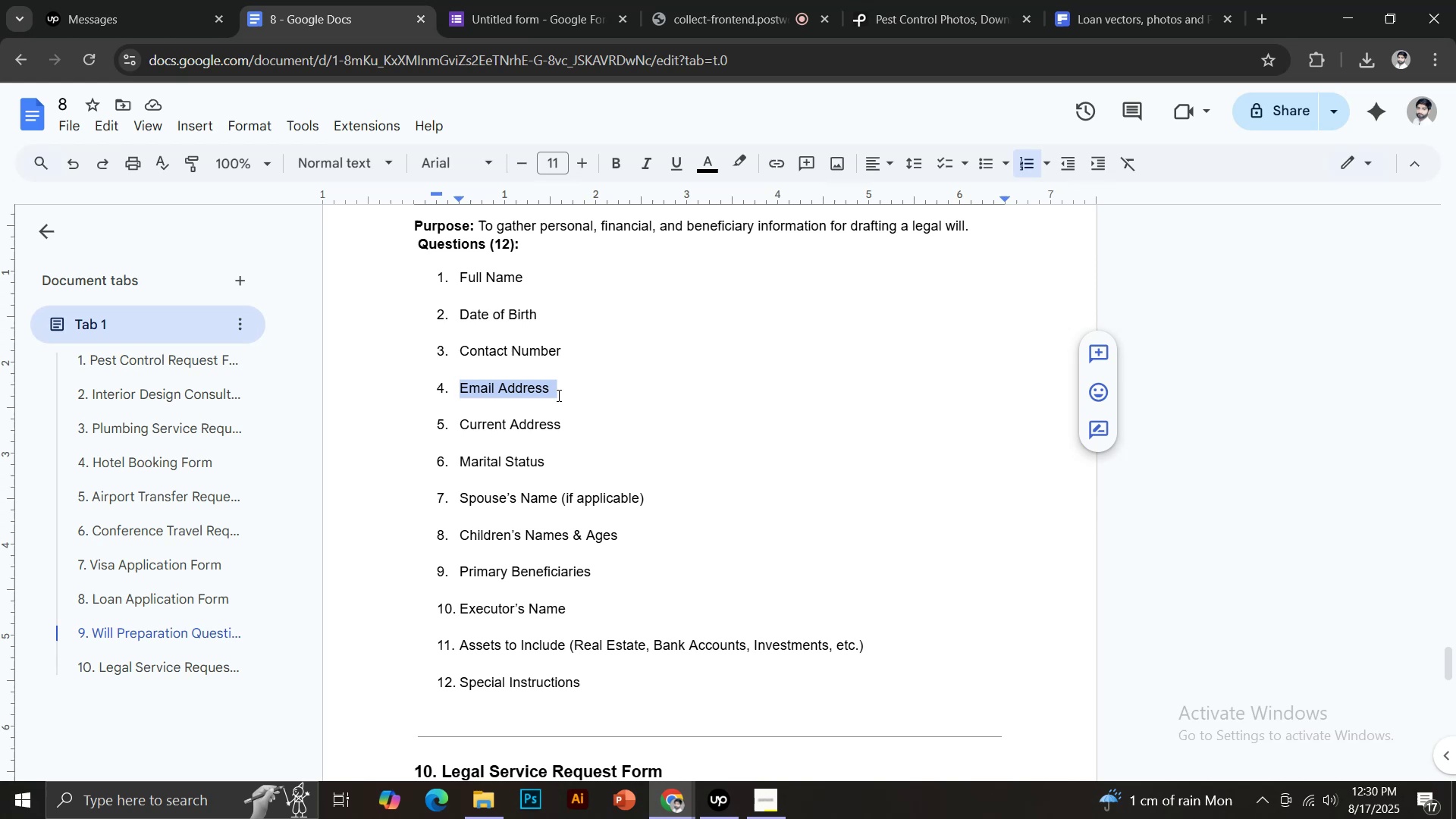 
key(Control+ControlLeft)
 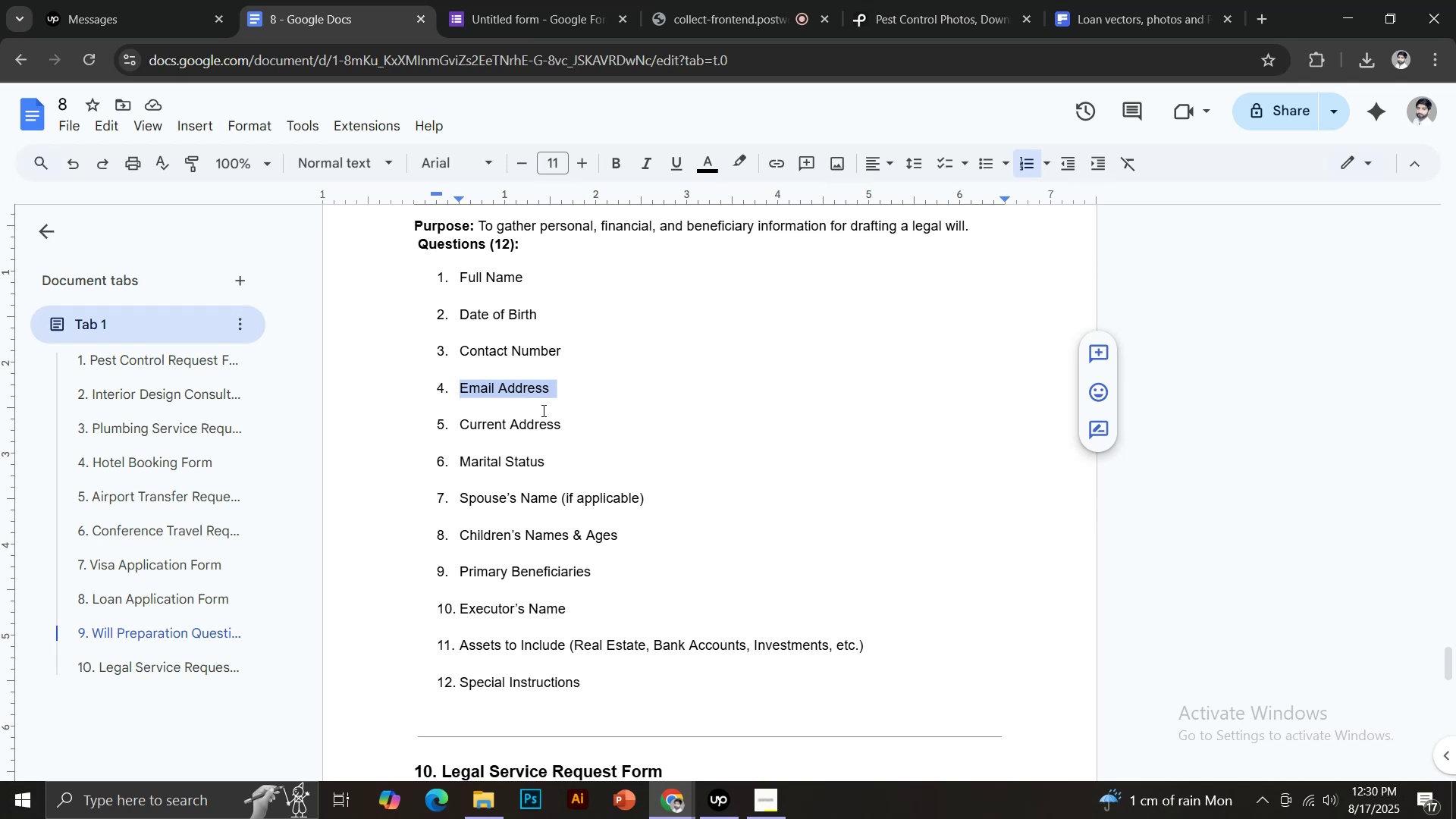 
key(Control+C)
 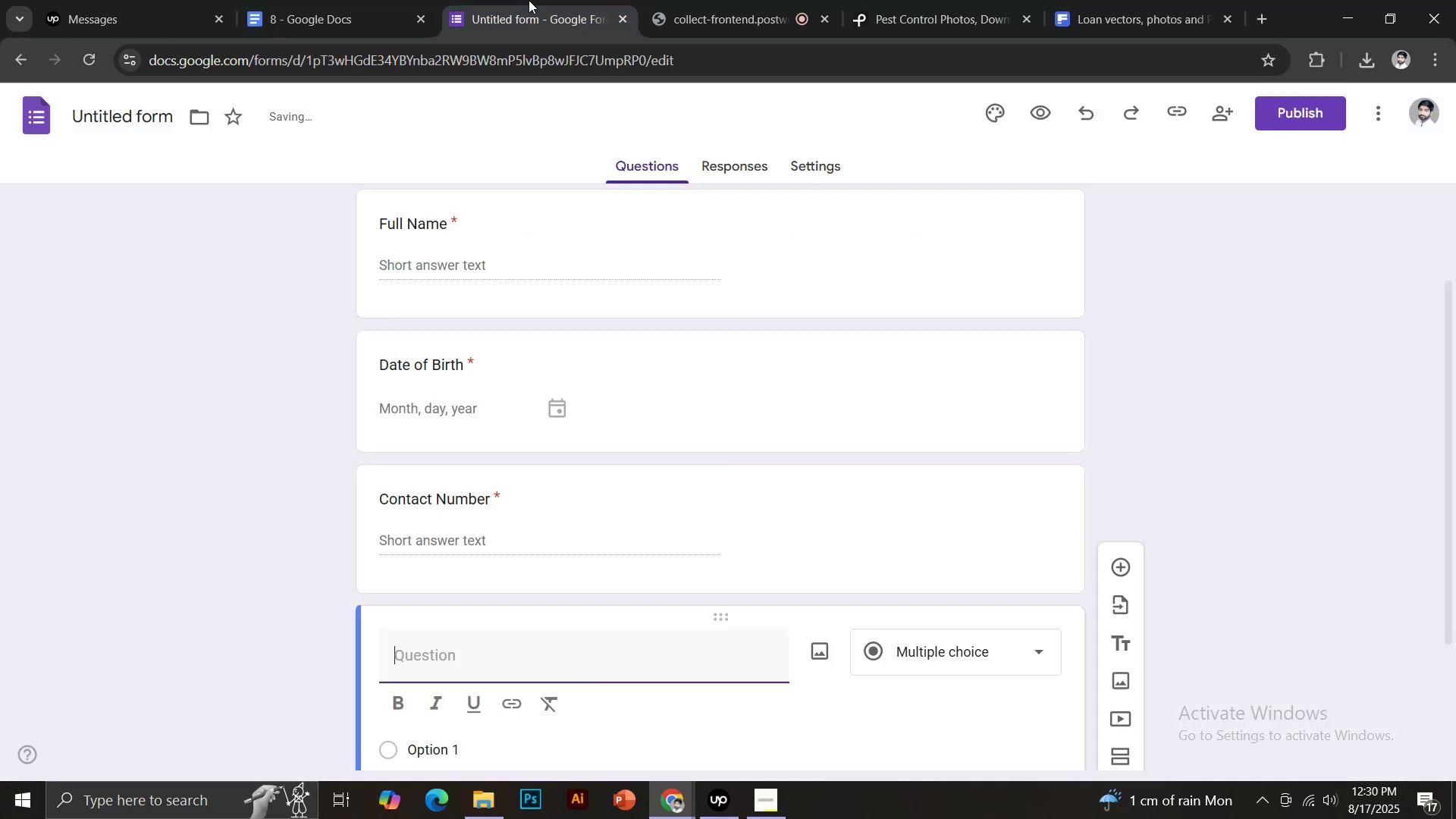 
key(Control+Shift+V)
 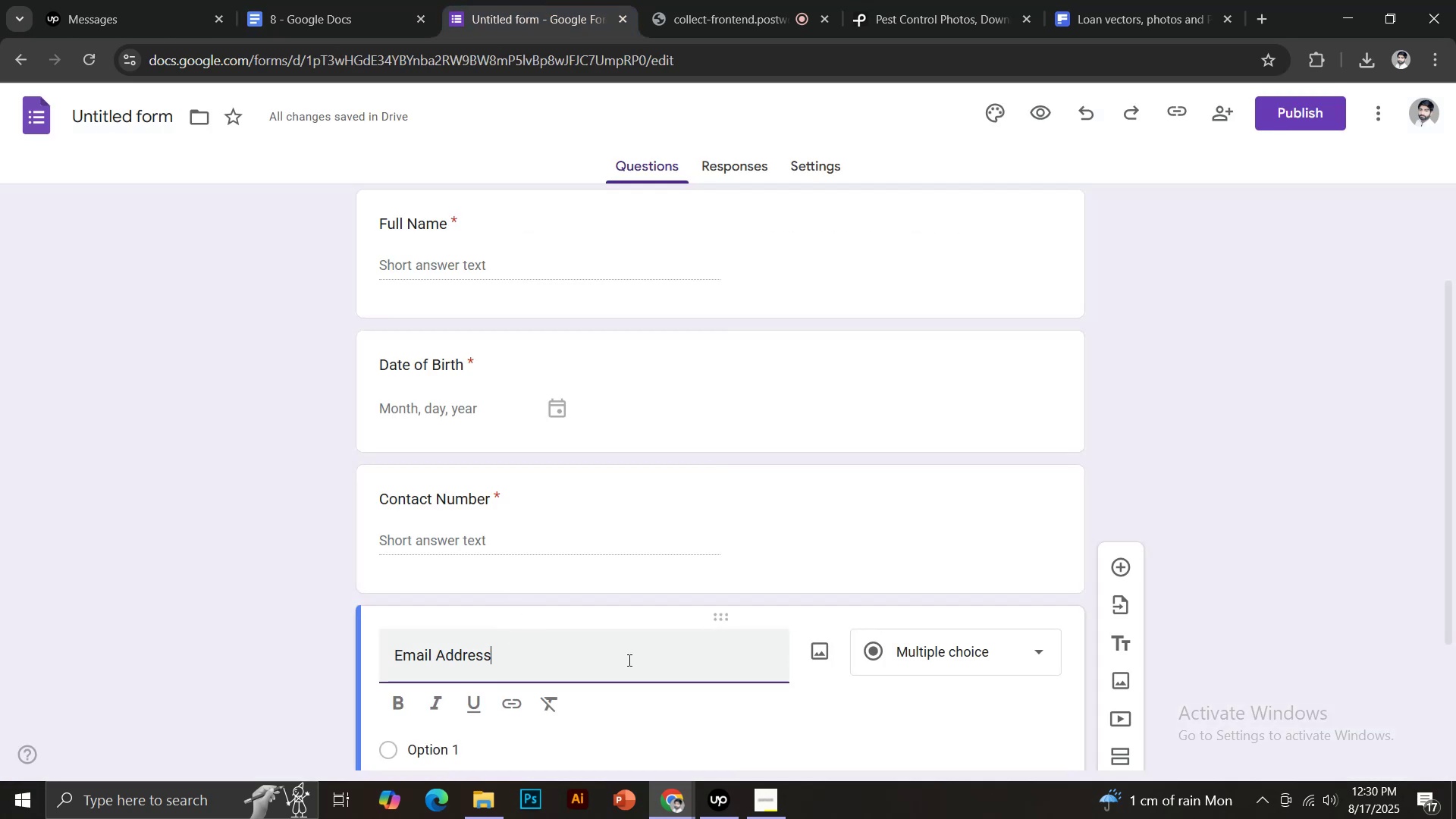 
scroll: coordinate [748, 654], scroll_direction: down, amount: 4.0
 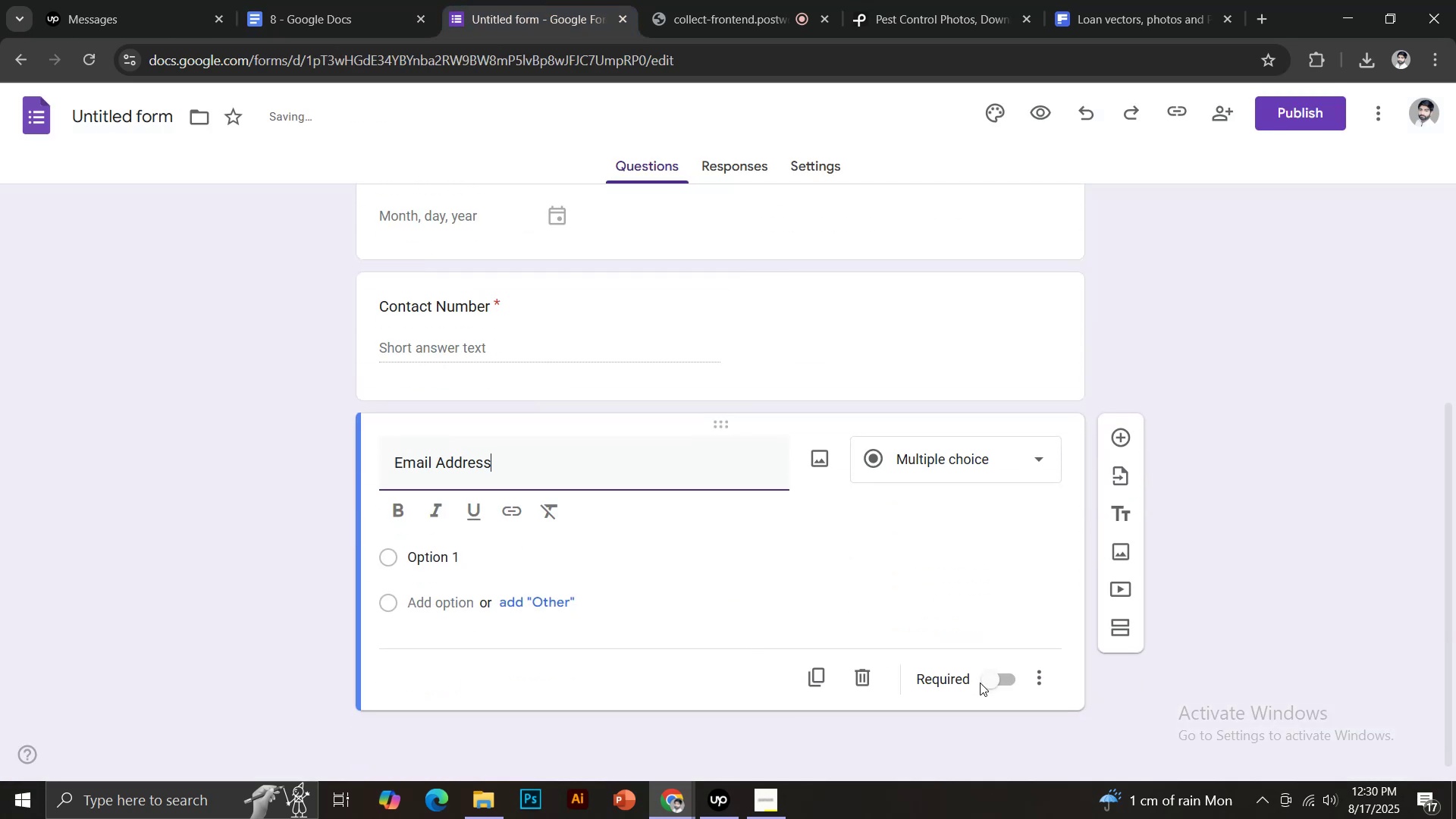 
left_click([993, 680])
 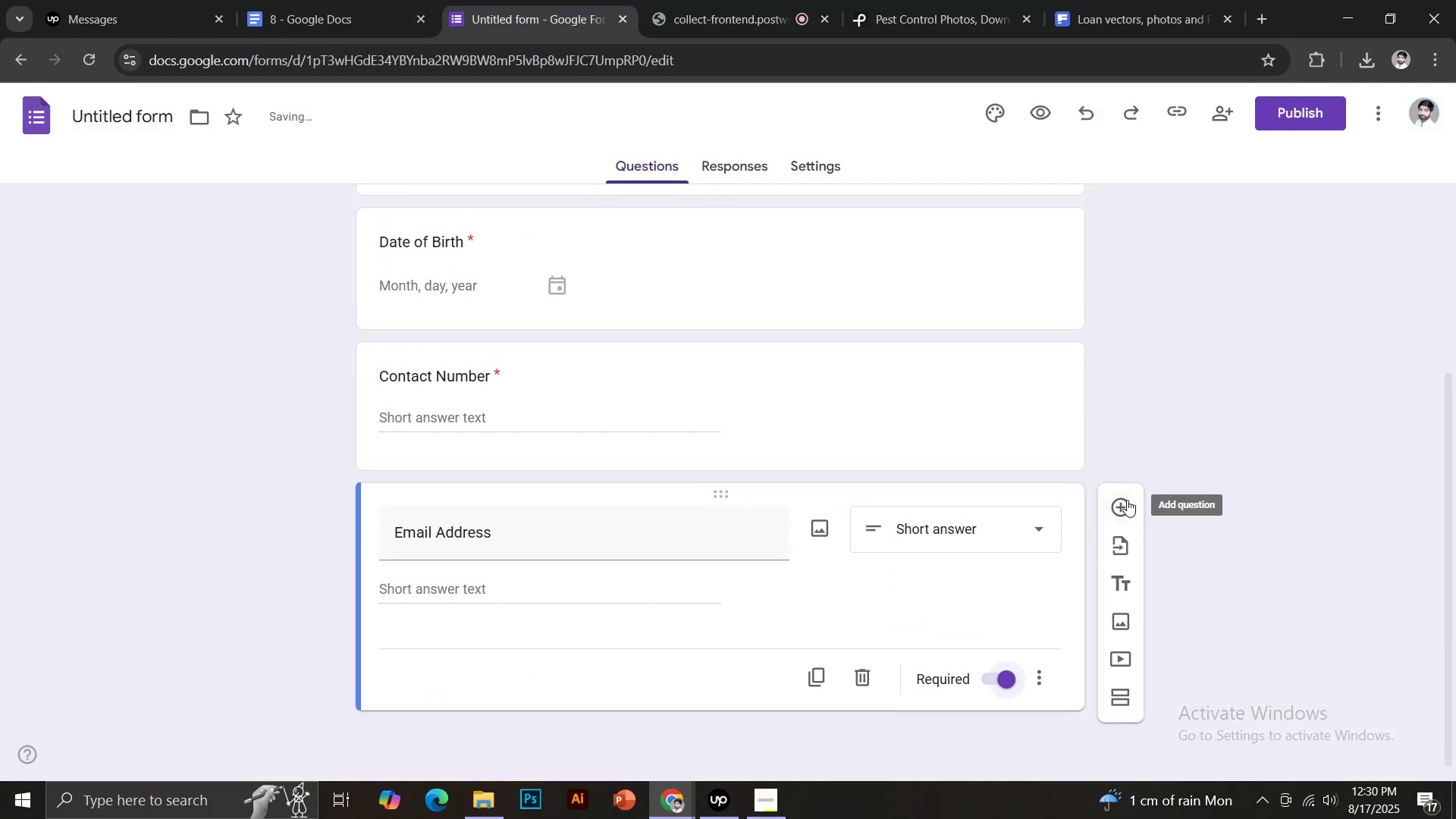 
left_click([1119, 504])
 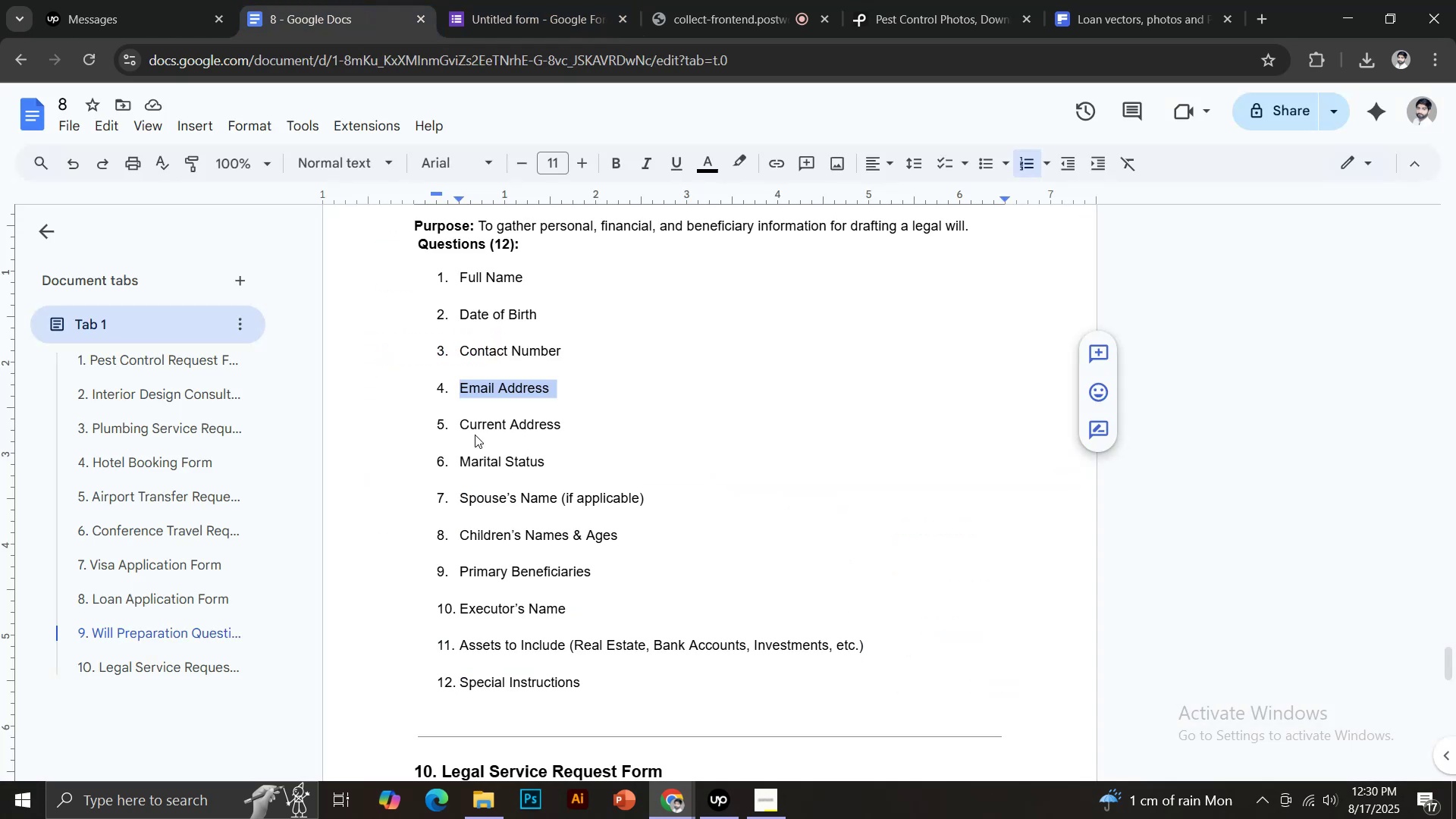 
left_click_drag(start_coordinate=[461, 419], to_coordinate=[573, 428])
 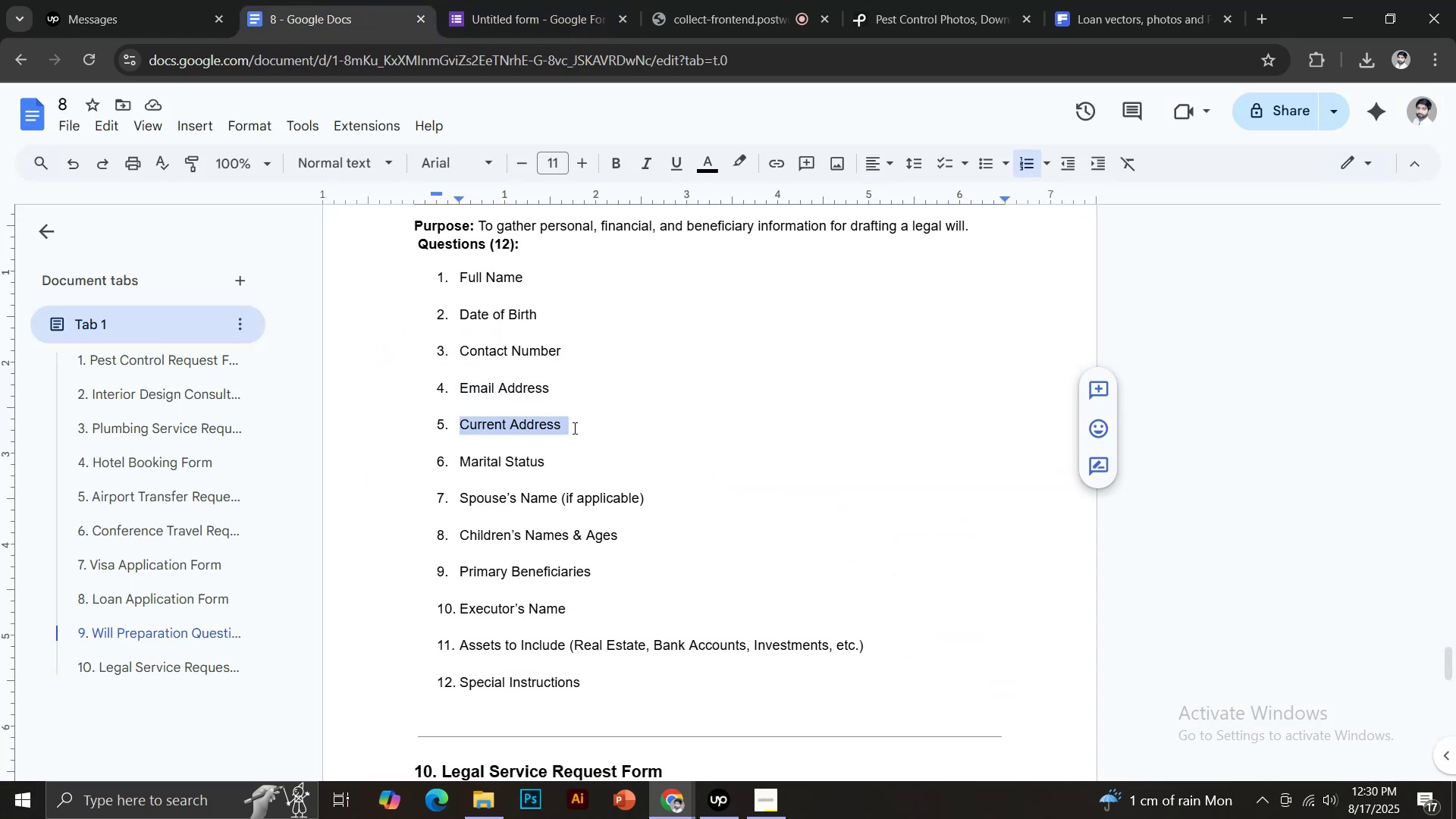 
key(Control+C)
 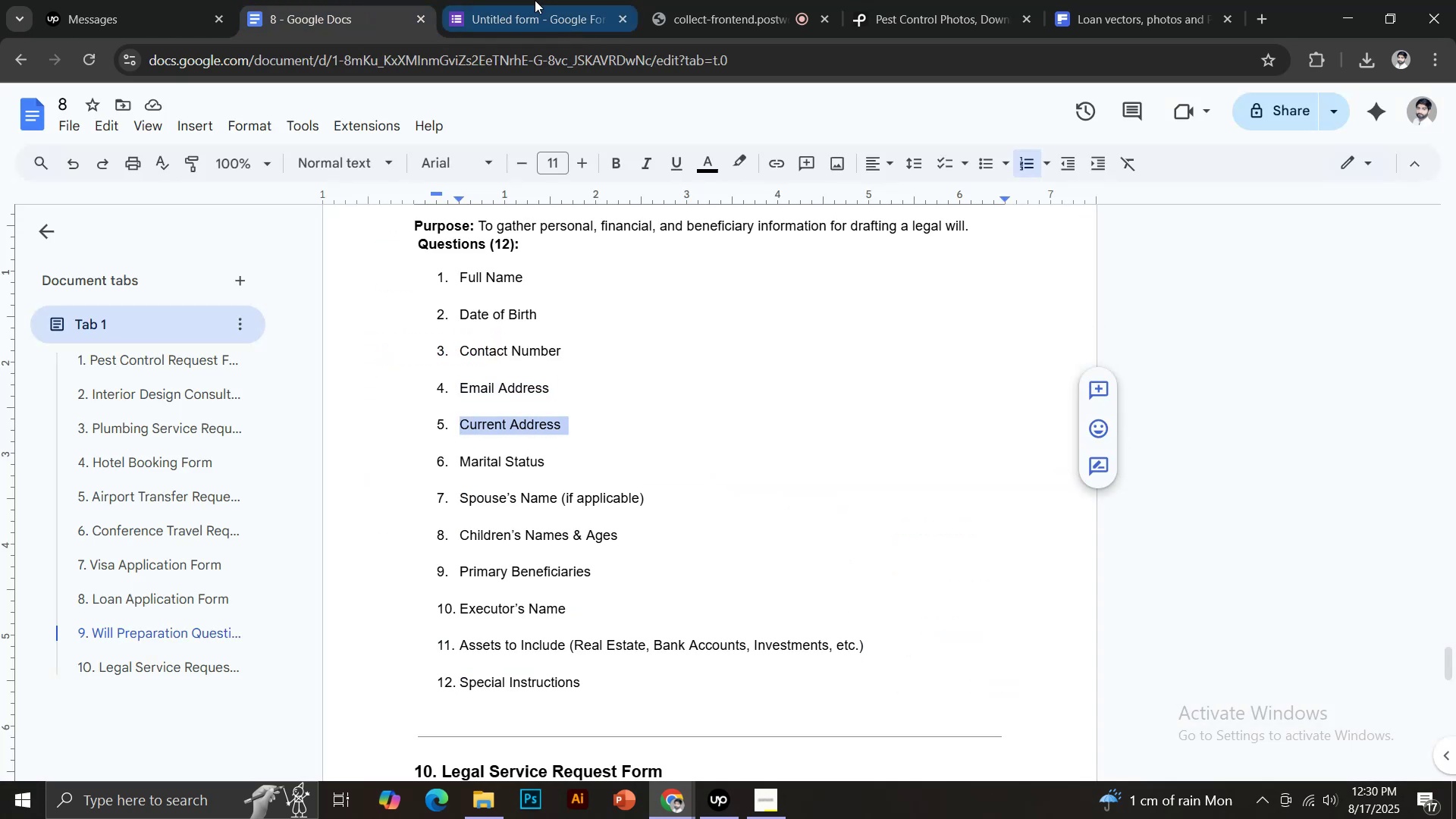 
left_click([537, 0])
 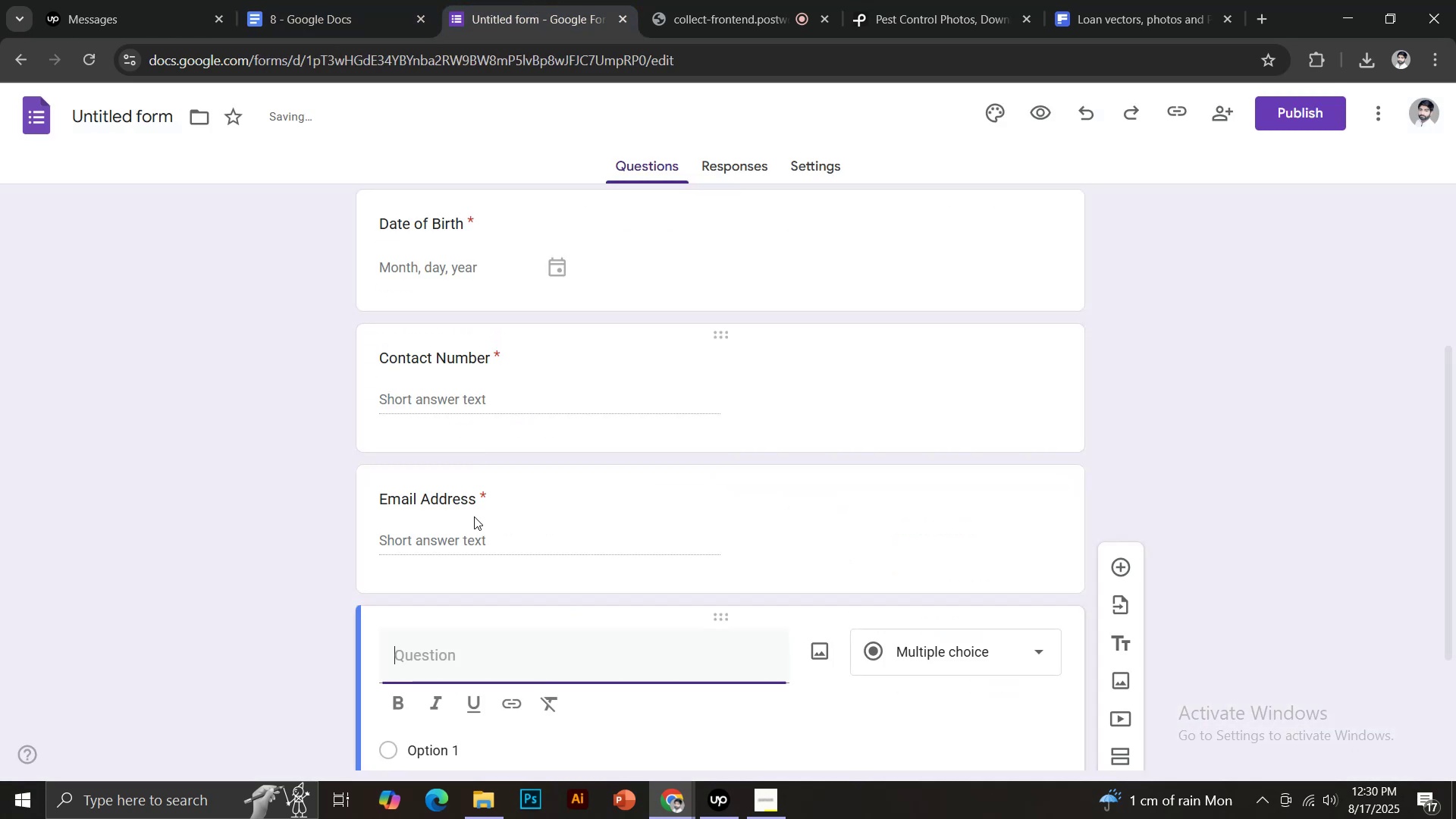 
key(Control+Shift+V)
 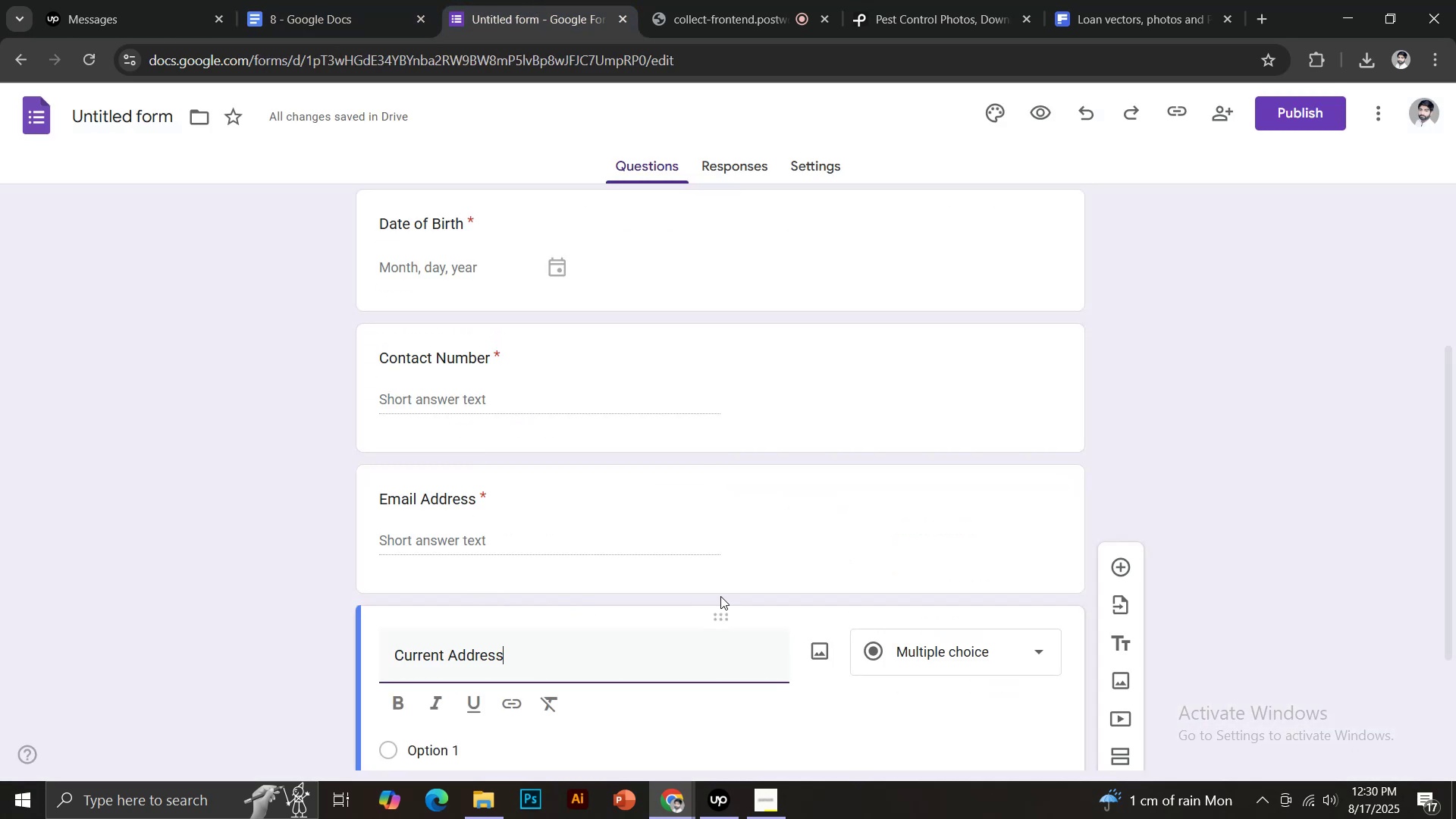 
scroll: coordinate [734, 589], scroll_direction: down, amount: 4.0
 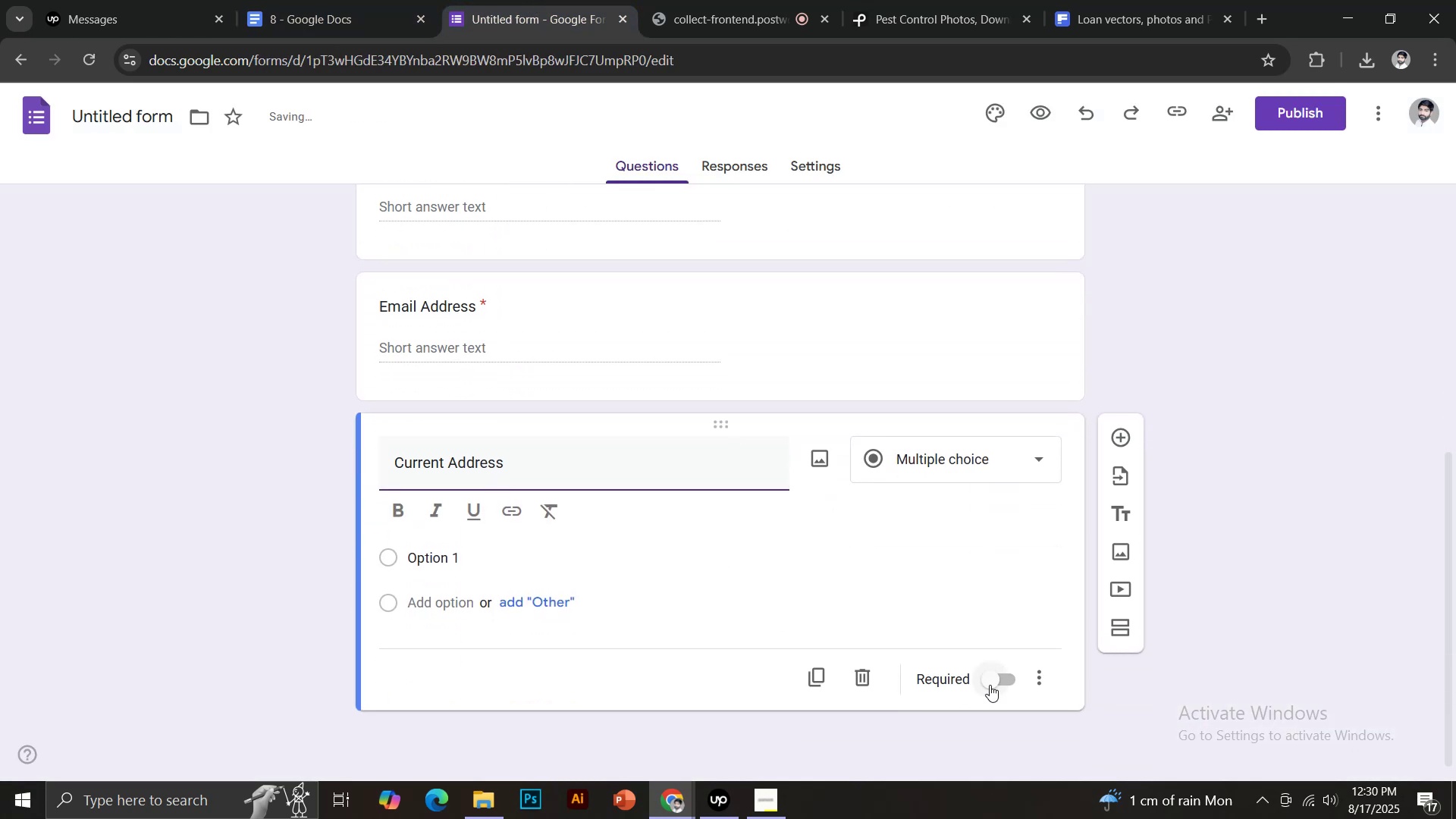 
left_click([990, 681])
 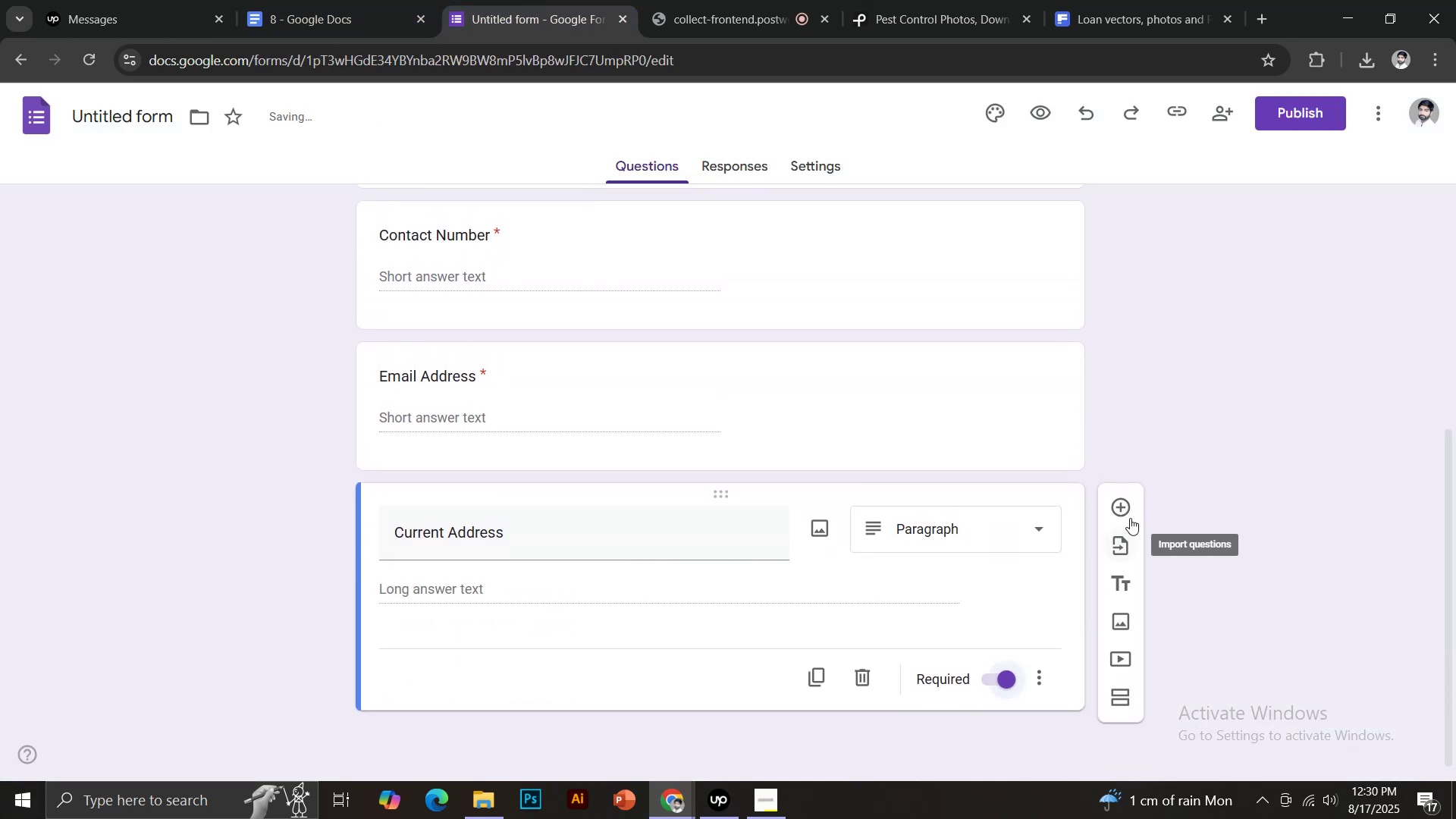 
left_click([1122, 513])
 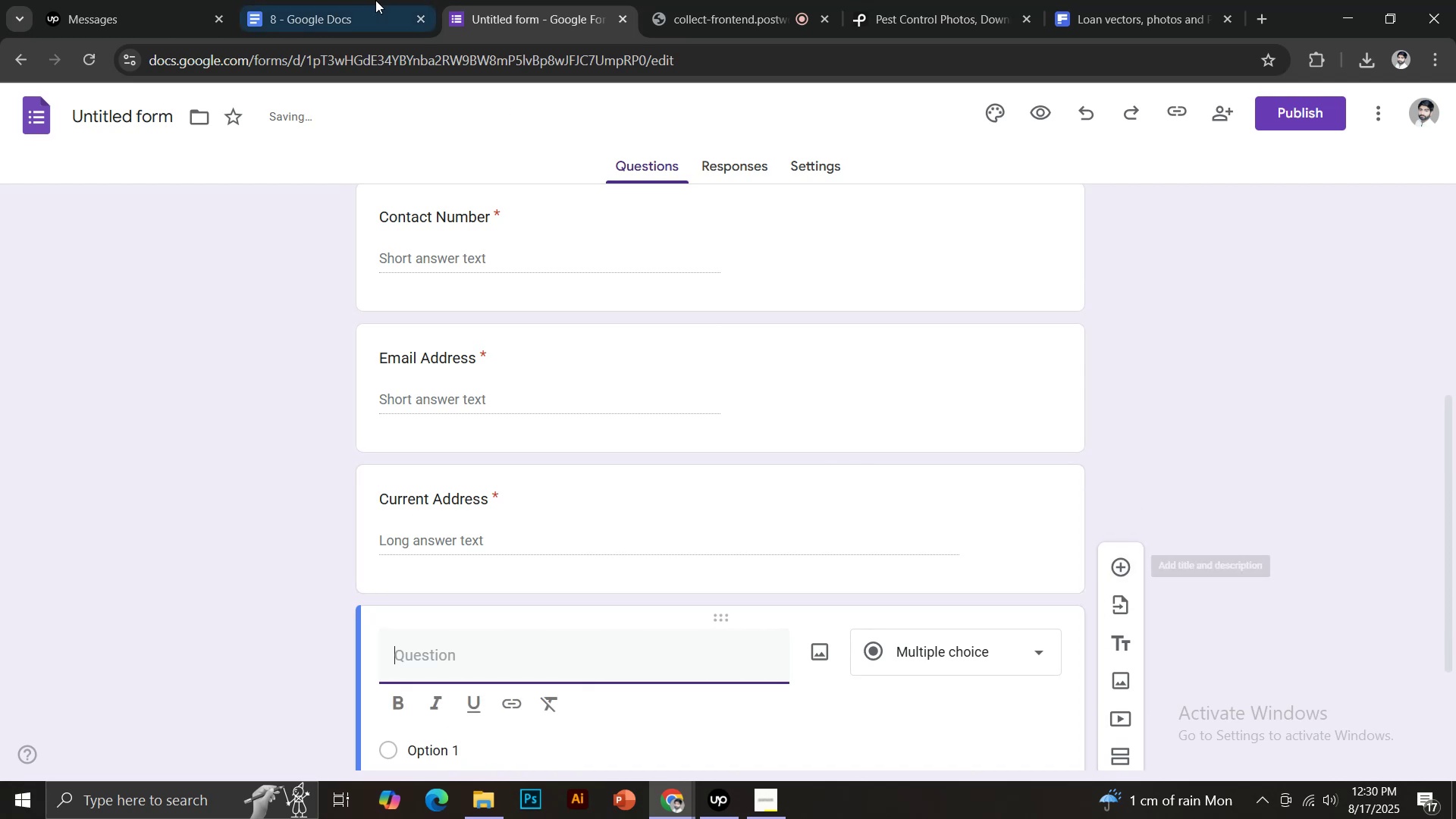 
left_click([366, 0])
 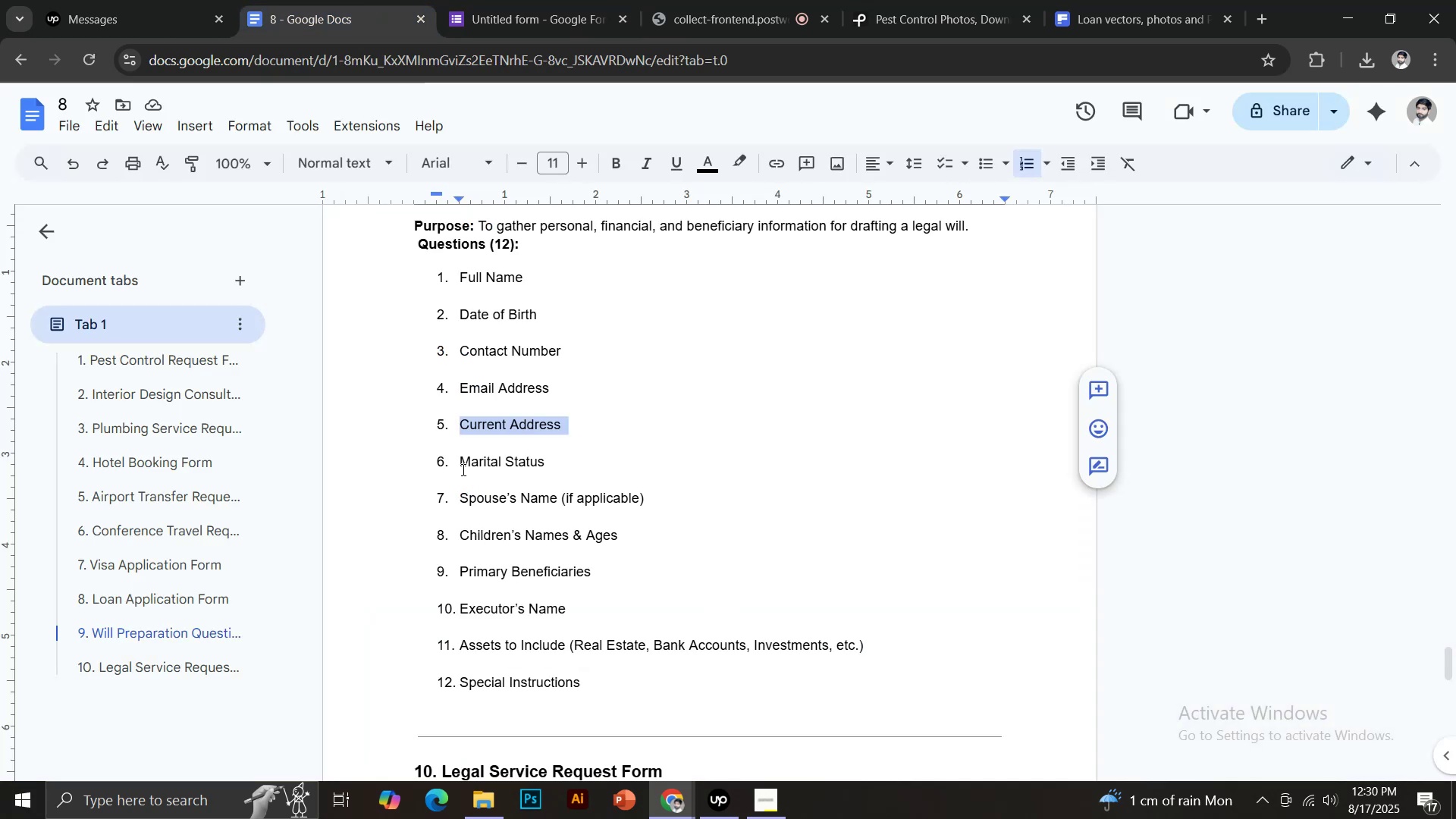 
left_click_drag(start_coordinate=[459, 467], to_coordinate=[561, 465])
 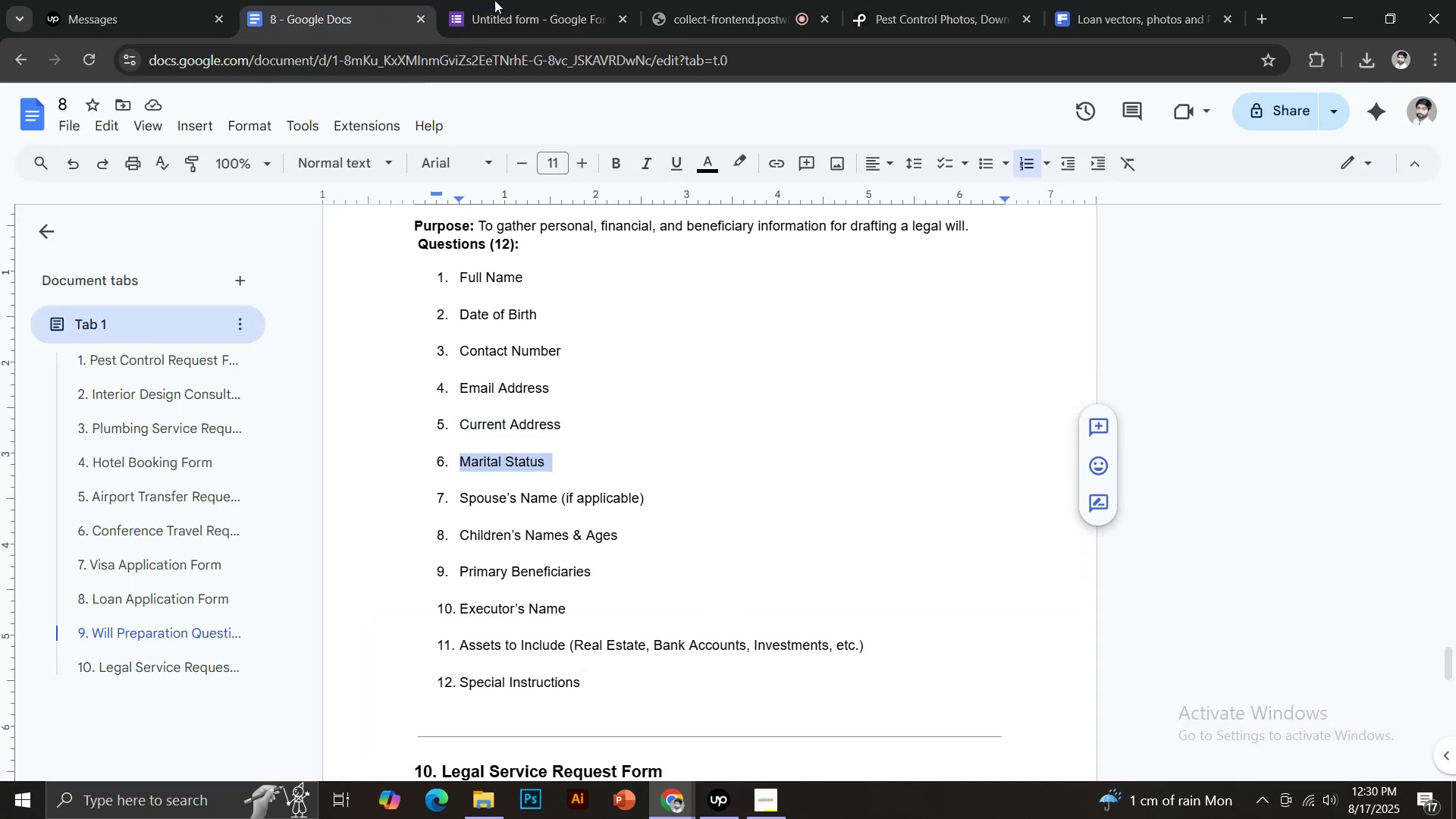 
key(Control+C)
 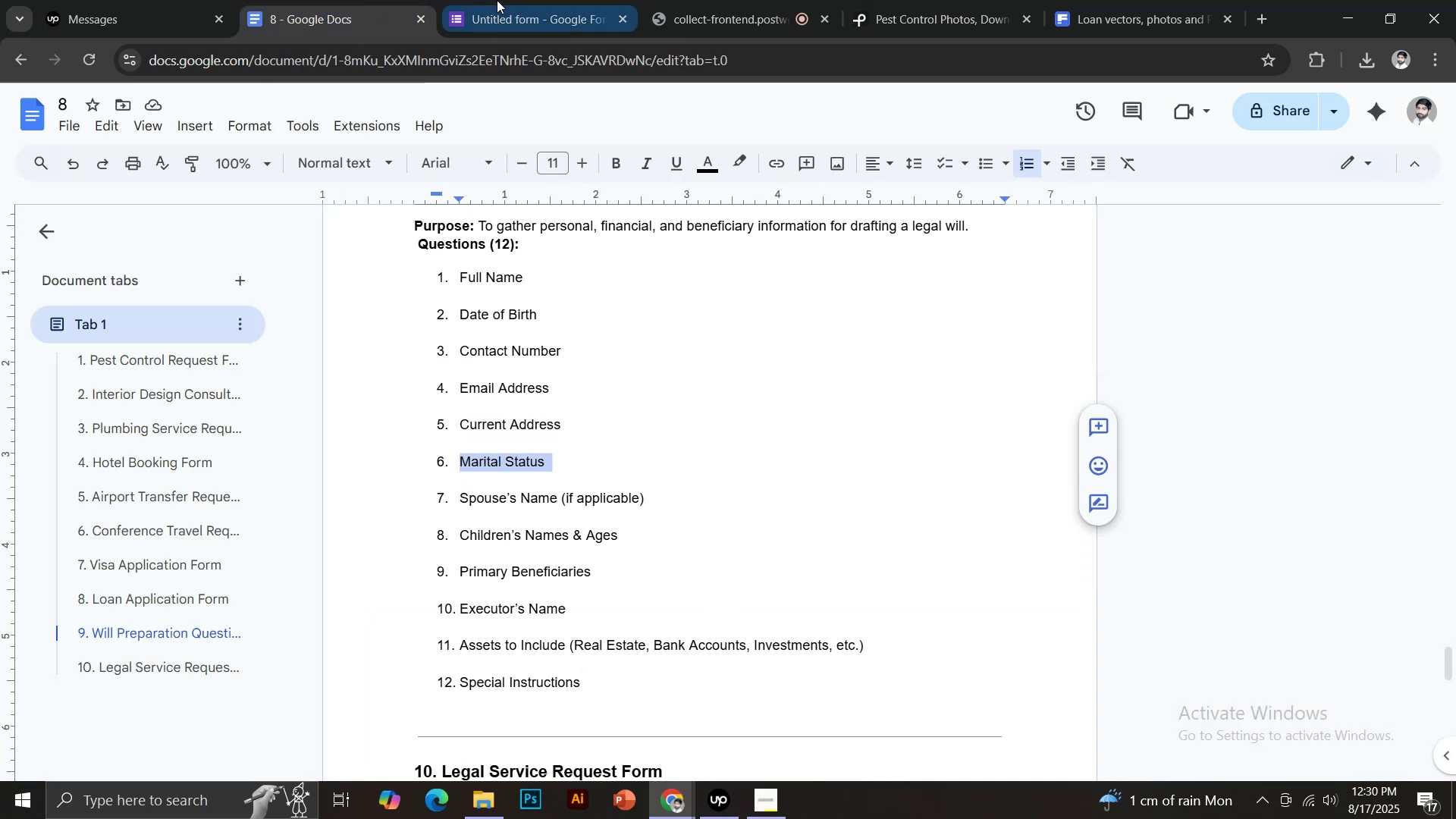 
left_click([497, 0])
 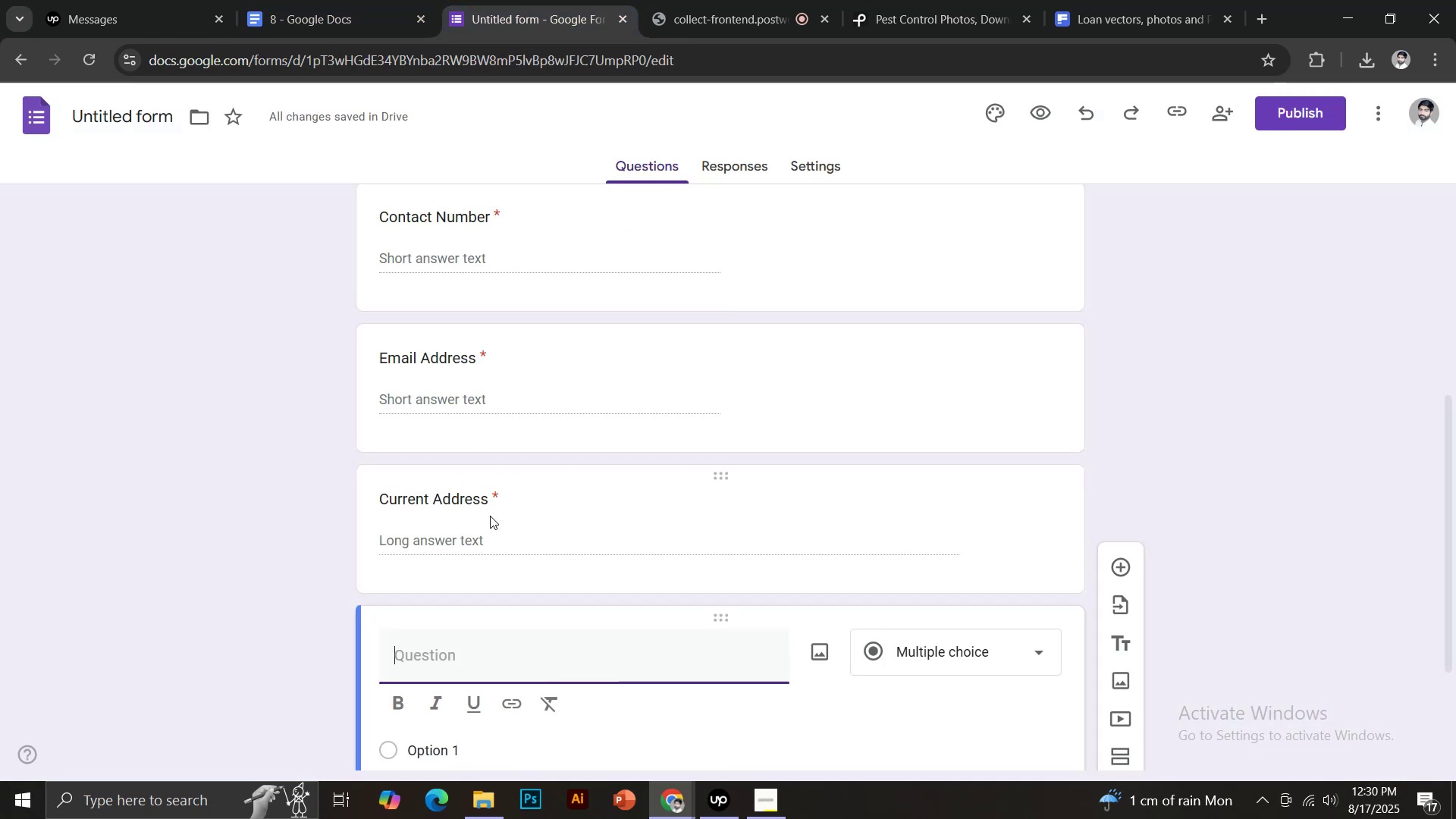 
key(Control+Shift+V)
 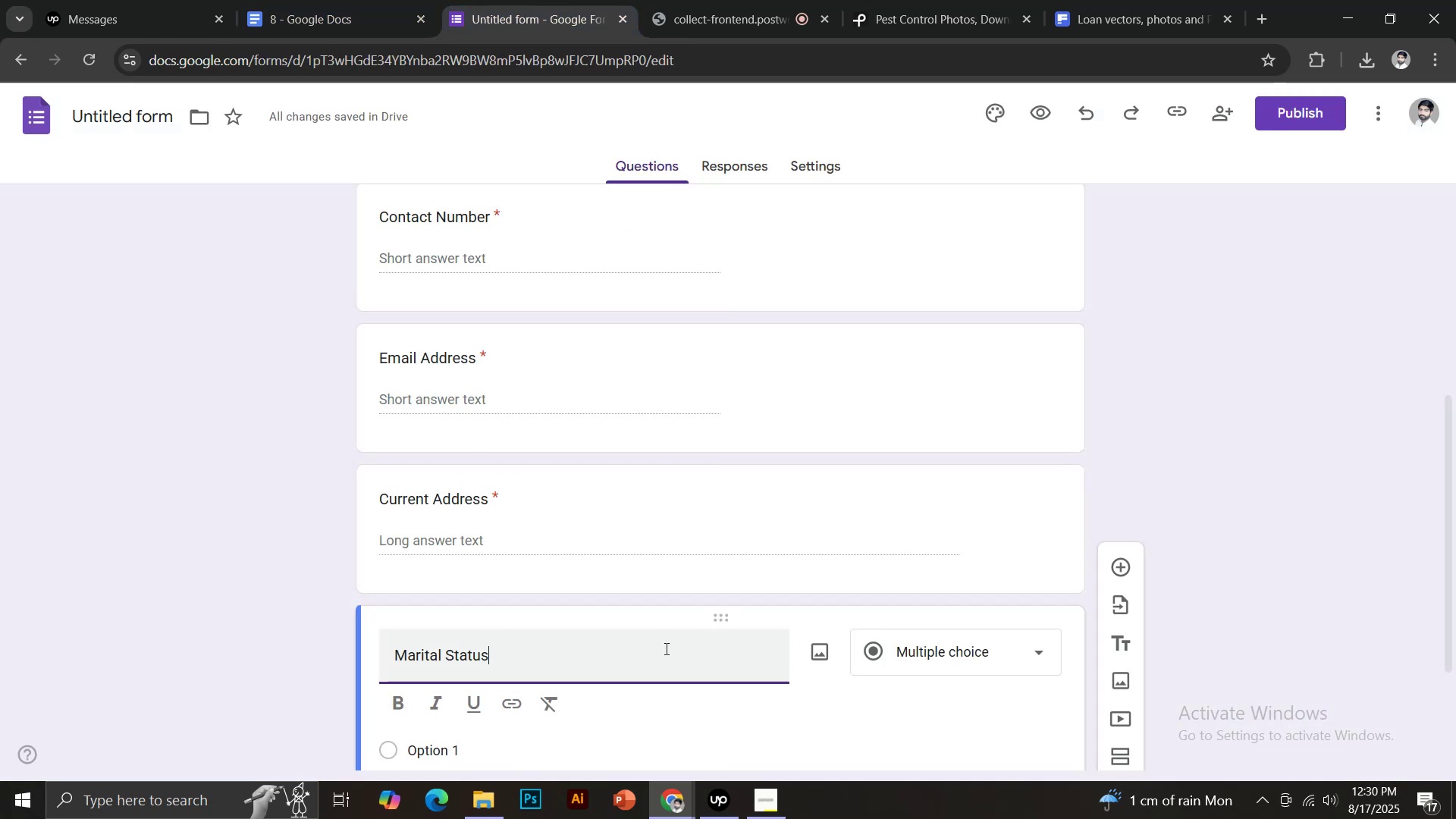 
scroll: coordinate [678, 630], scroll_direction: down, amount: 4.0
 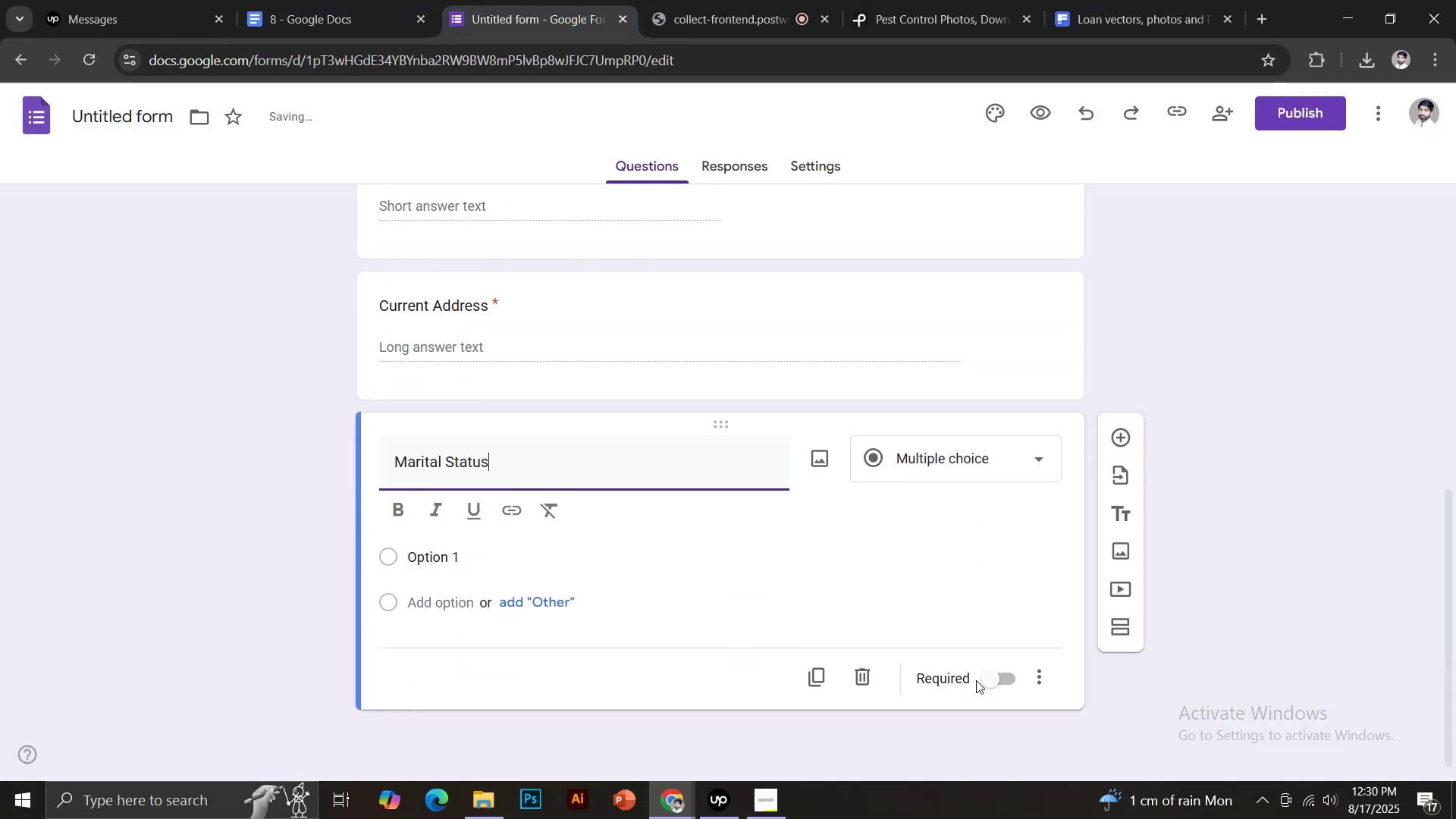 
left_click([988, 675])
 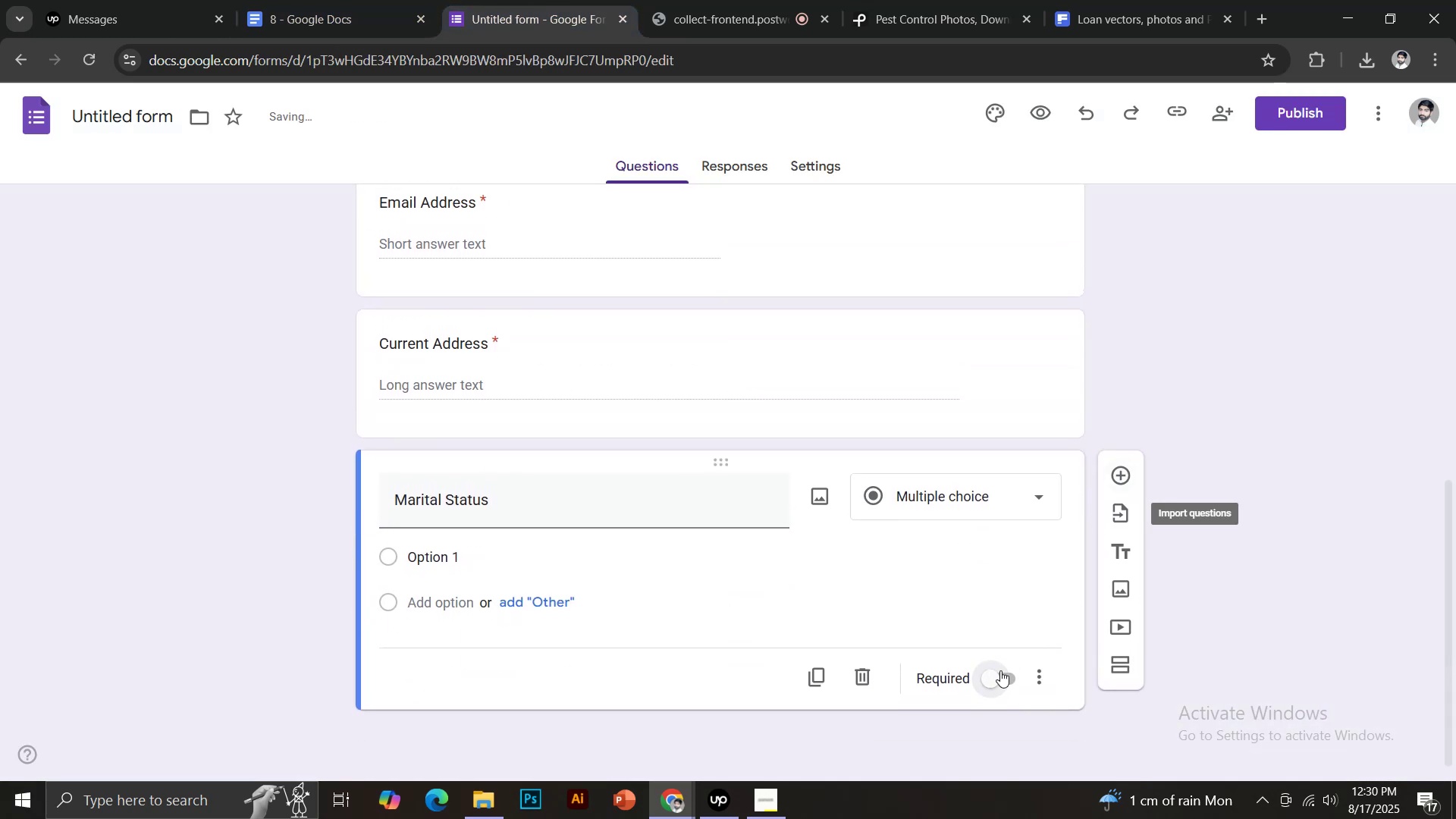 
left_click([990, 682])
 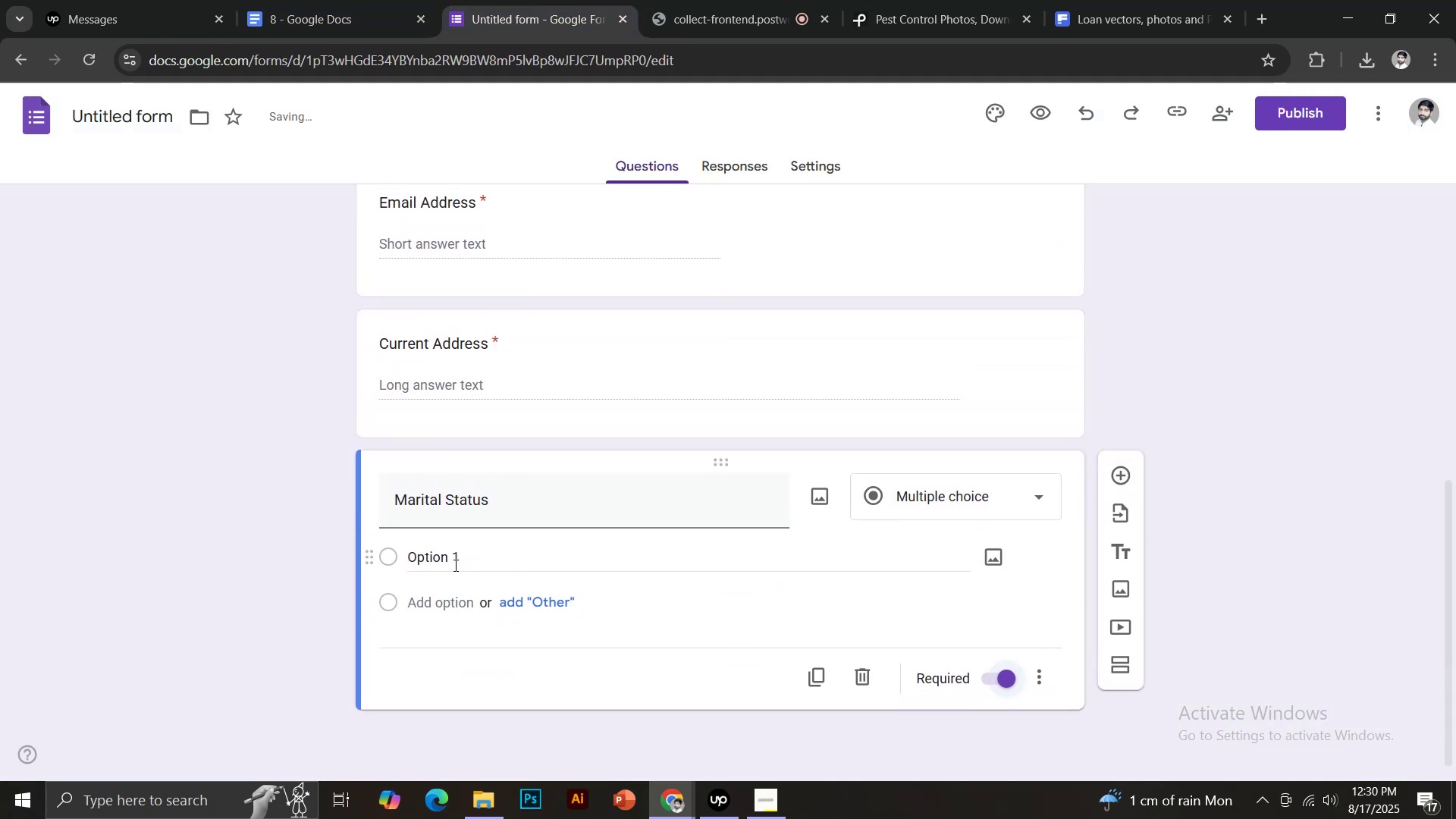 
left_click([446, 564])
 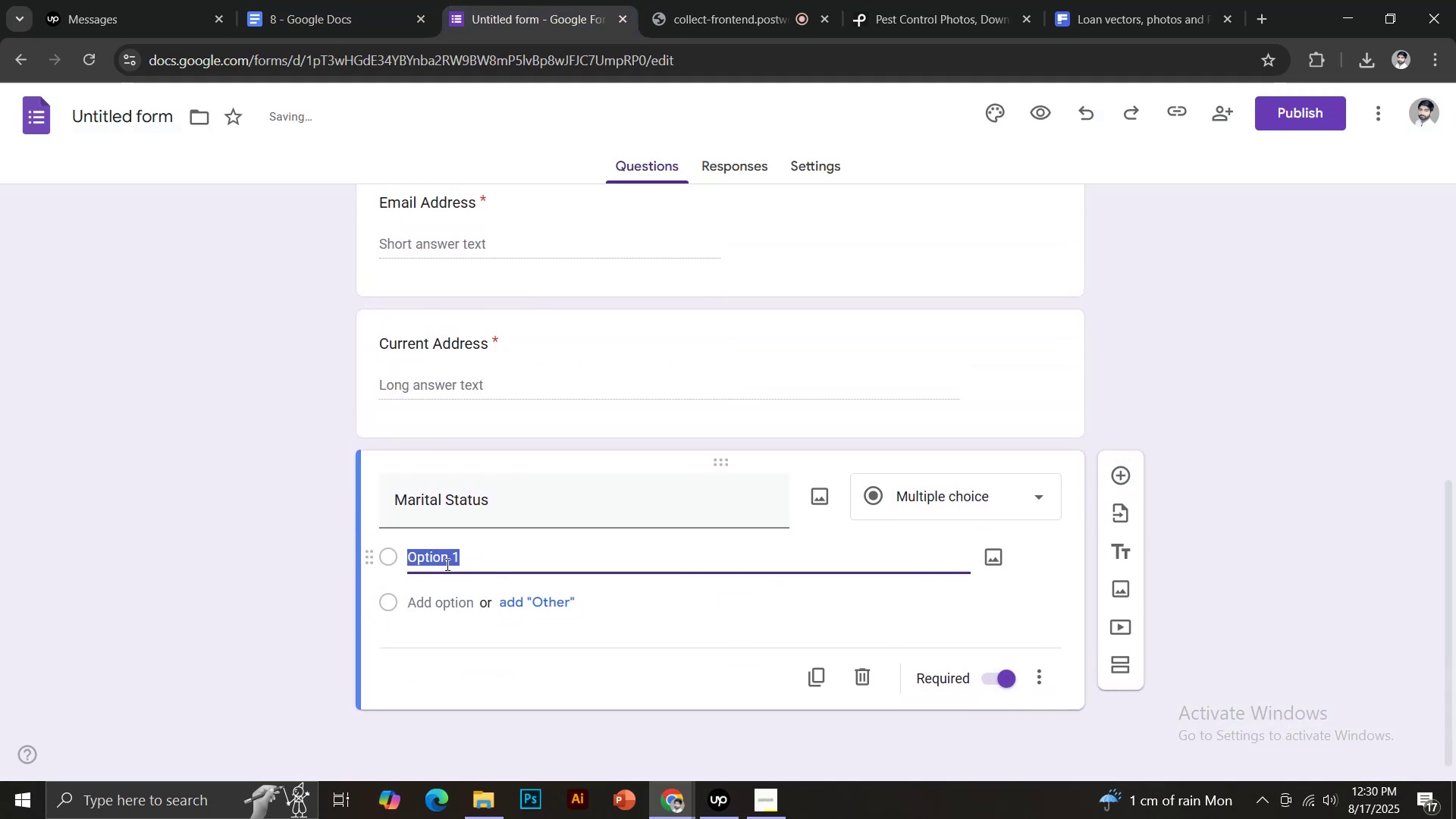 
type(Married)
 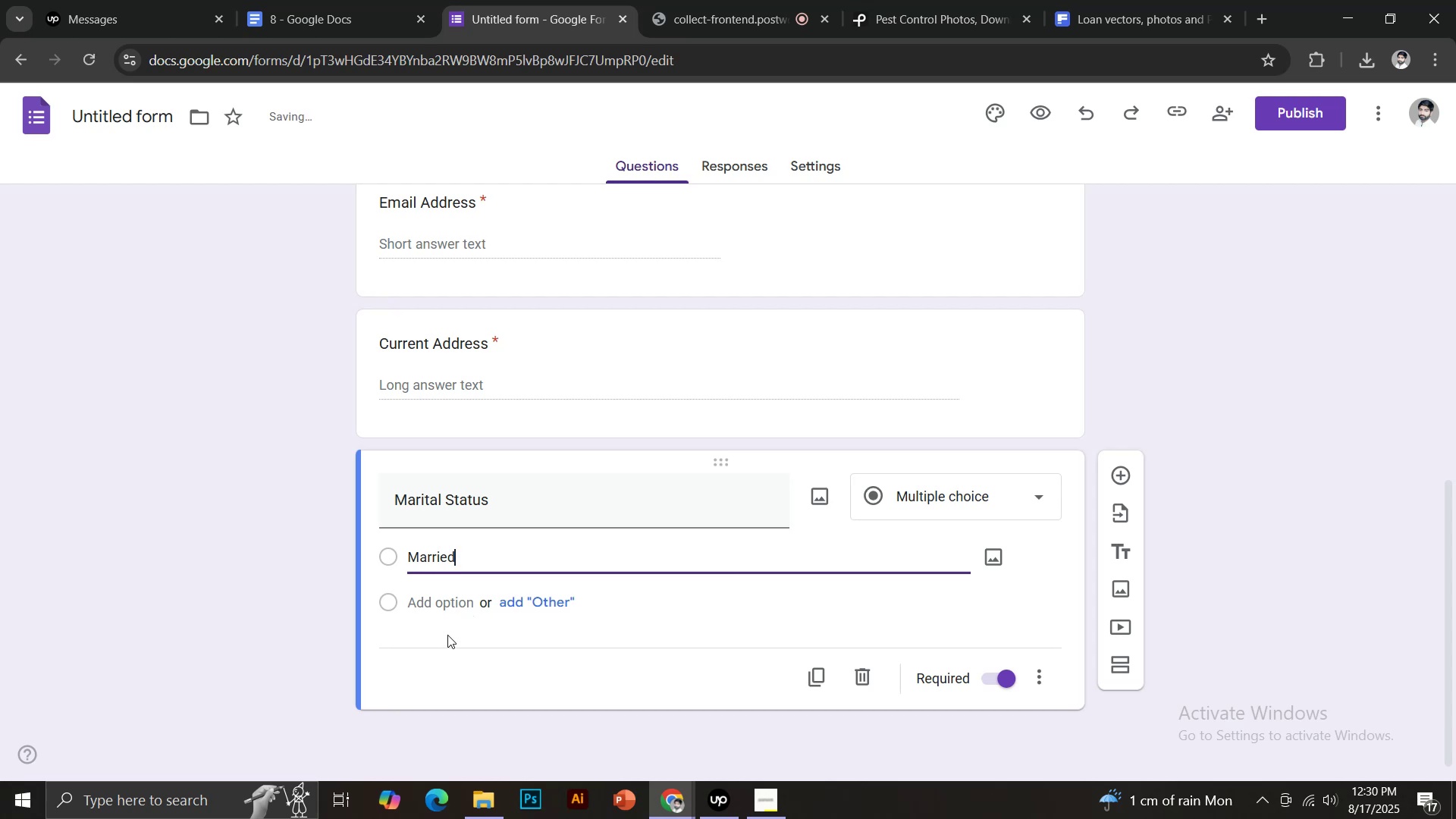 
left_click([439, 610])
 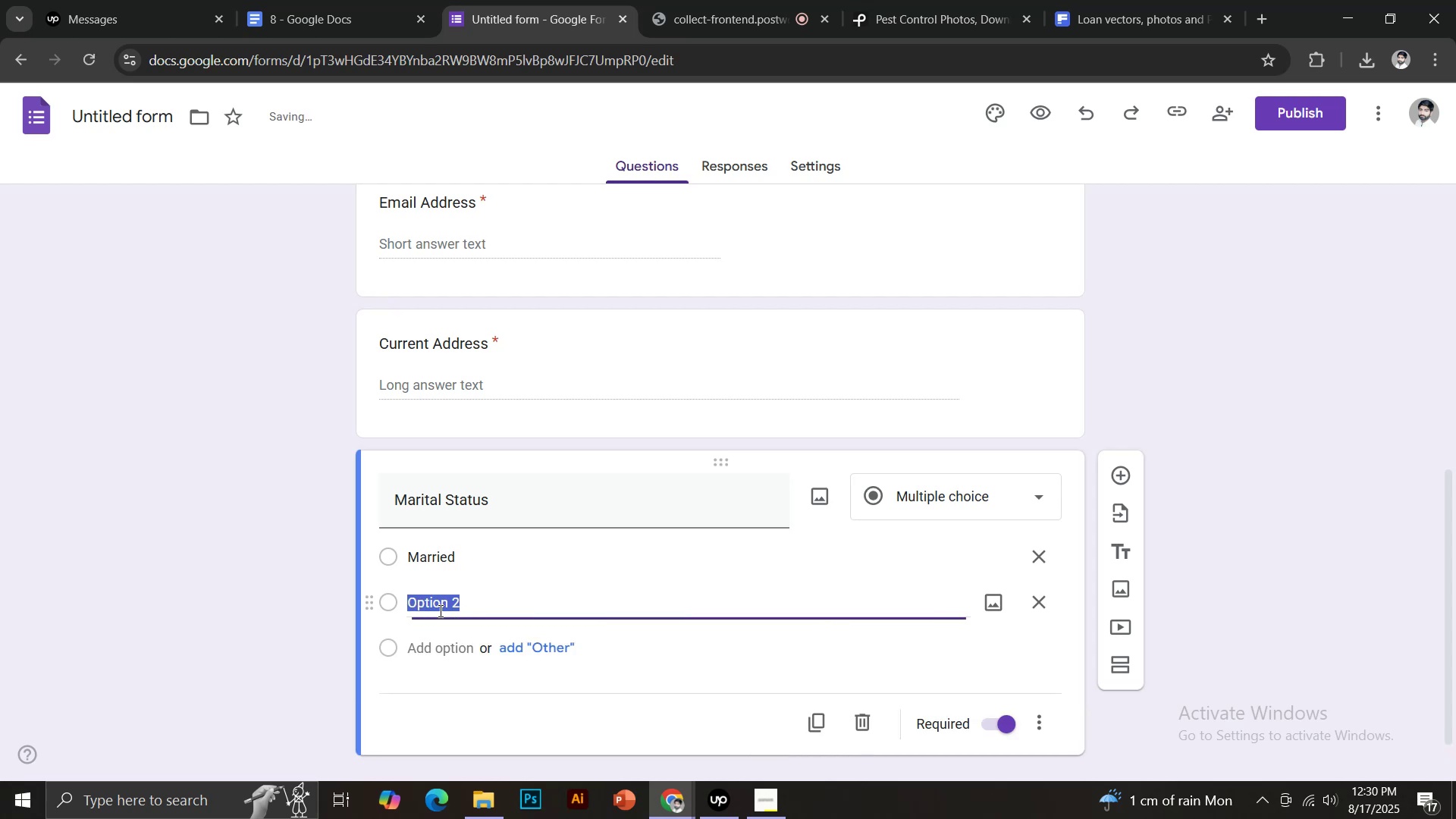 
type(Unmarried)
 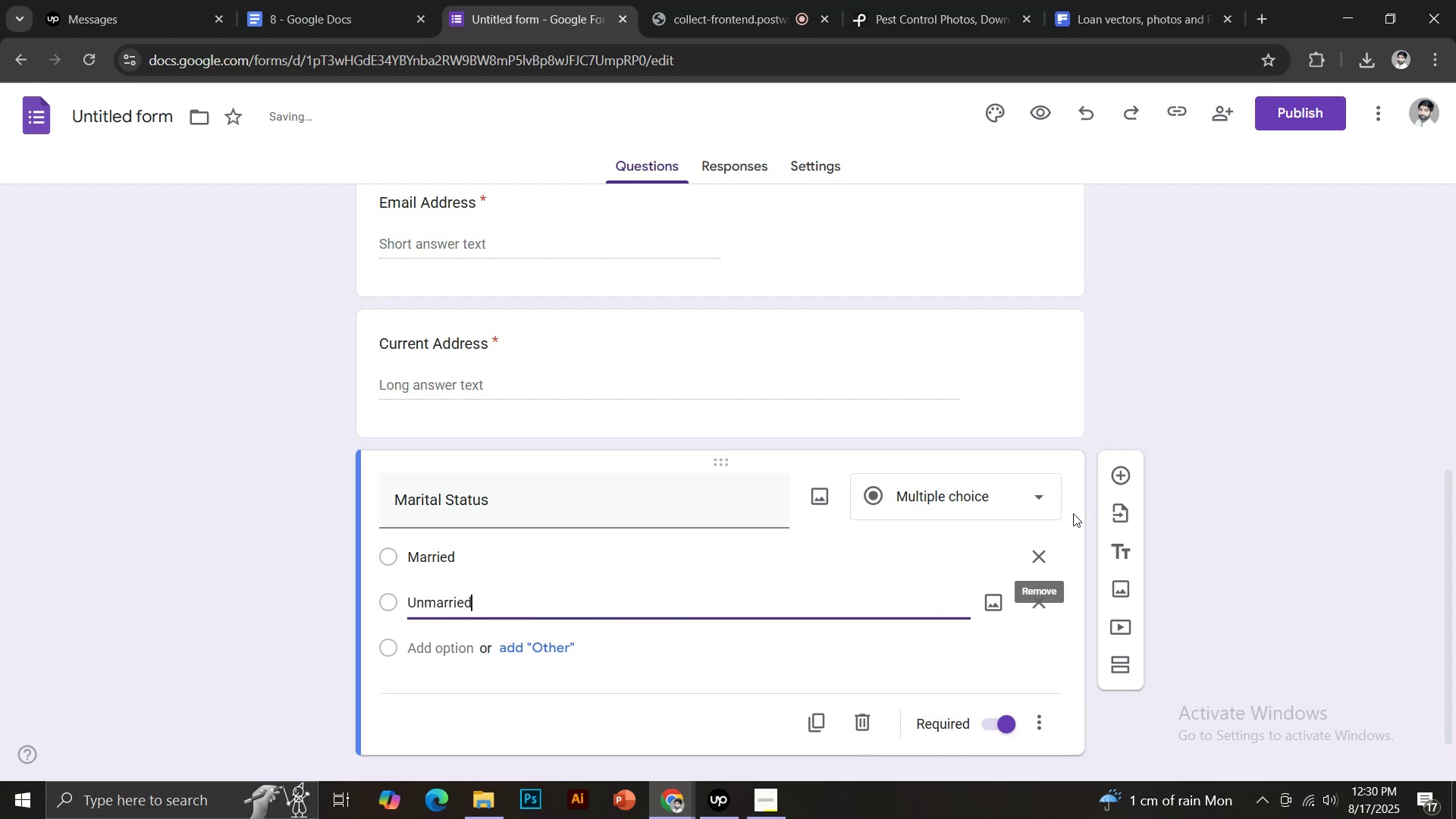 
left_click([1112, 476])
 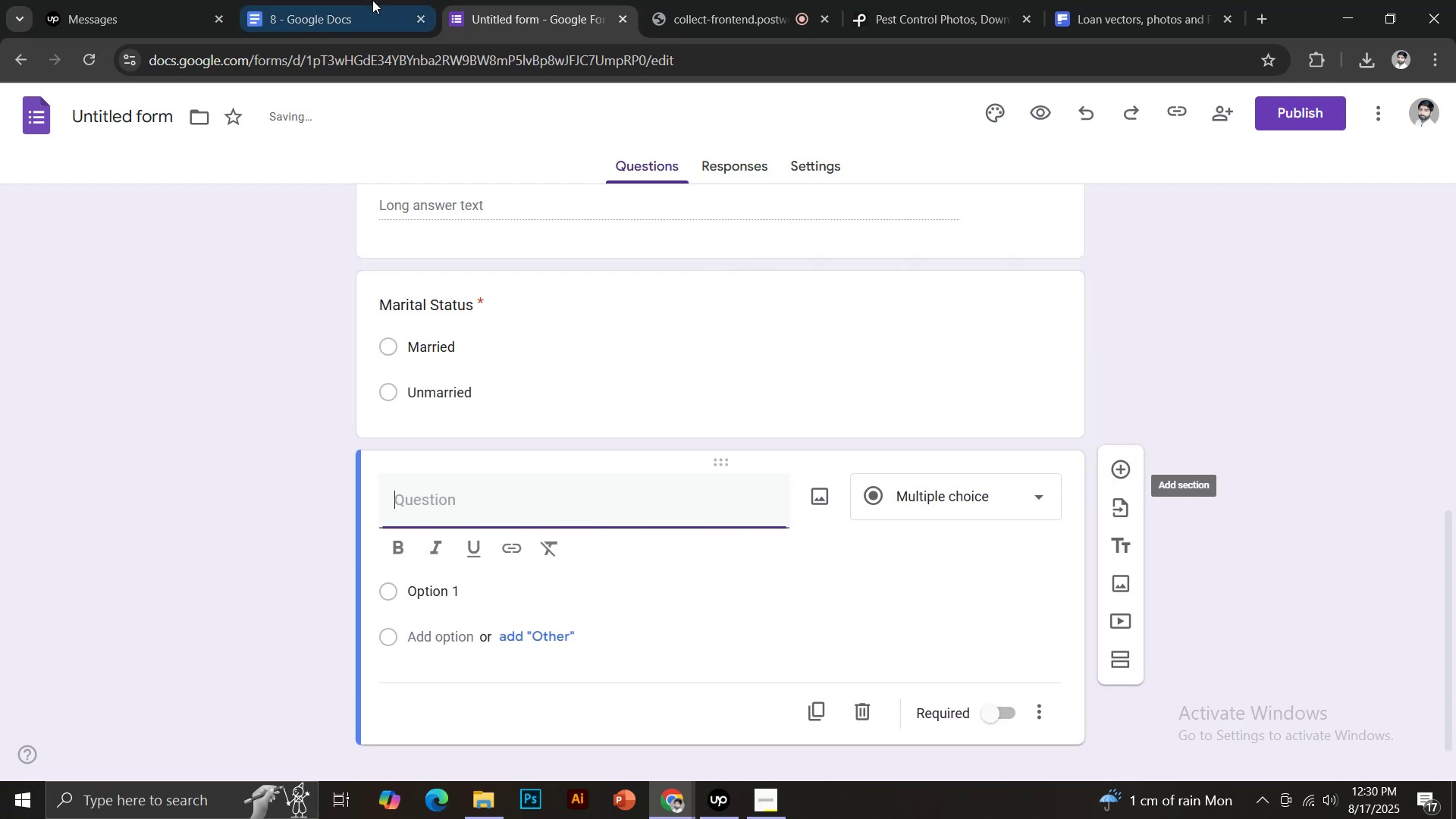 
left_click([368, 0])
 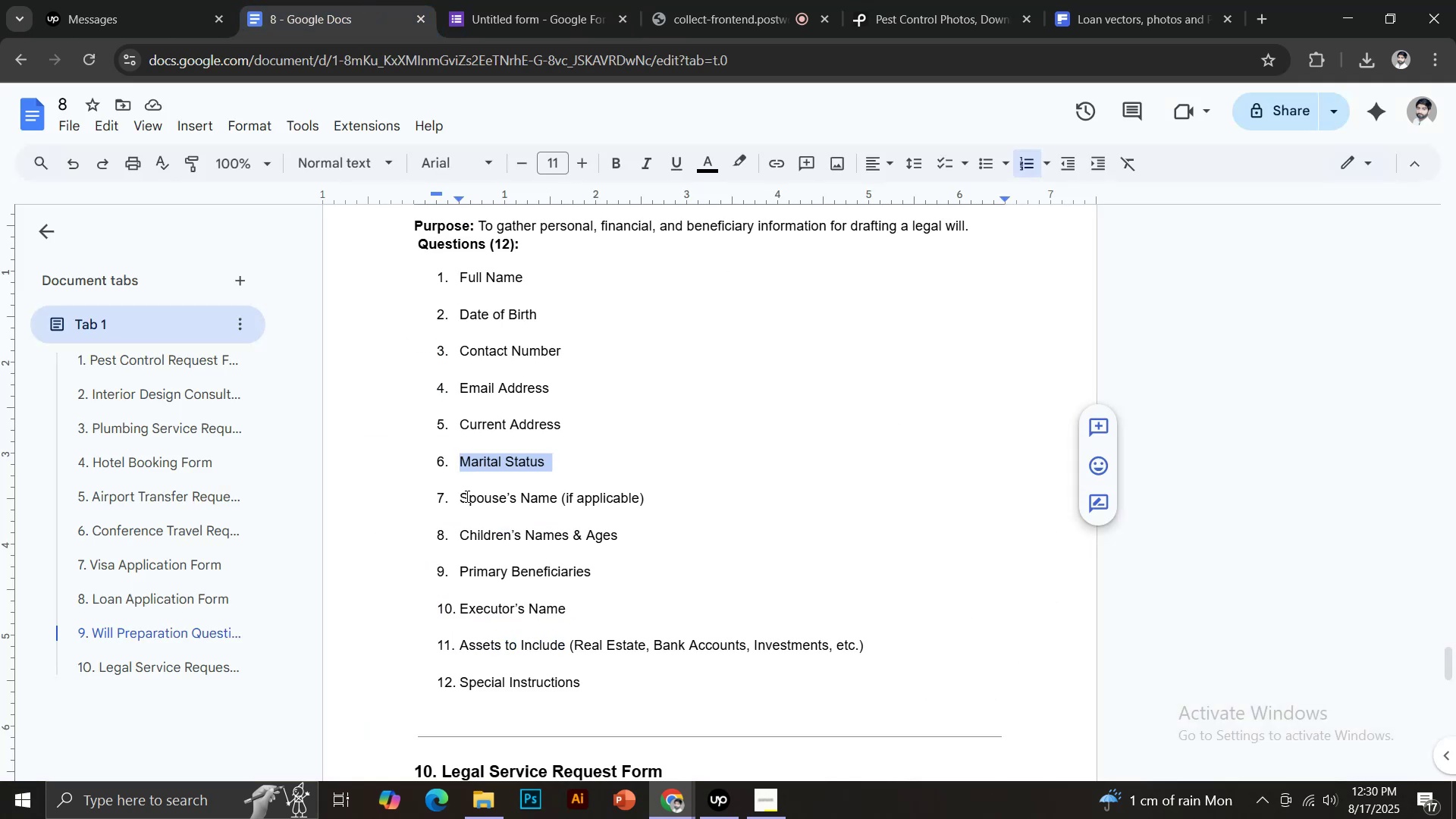 
left_click_drag(start_coordinate=[463, 497], to_coordinate=[557, 504])
 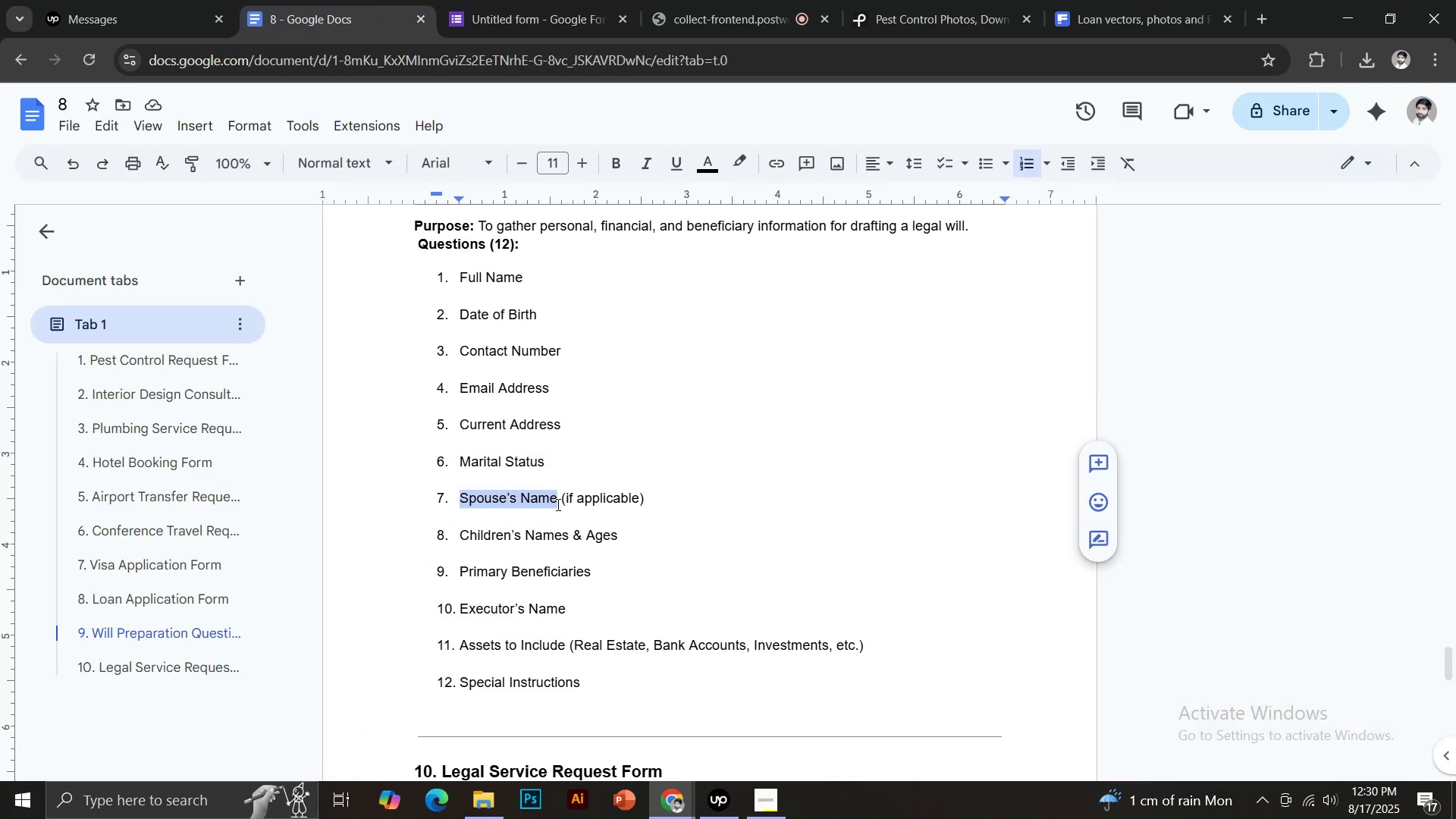 
key(Control+C)
 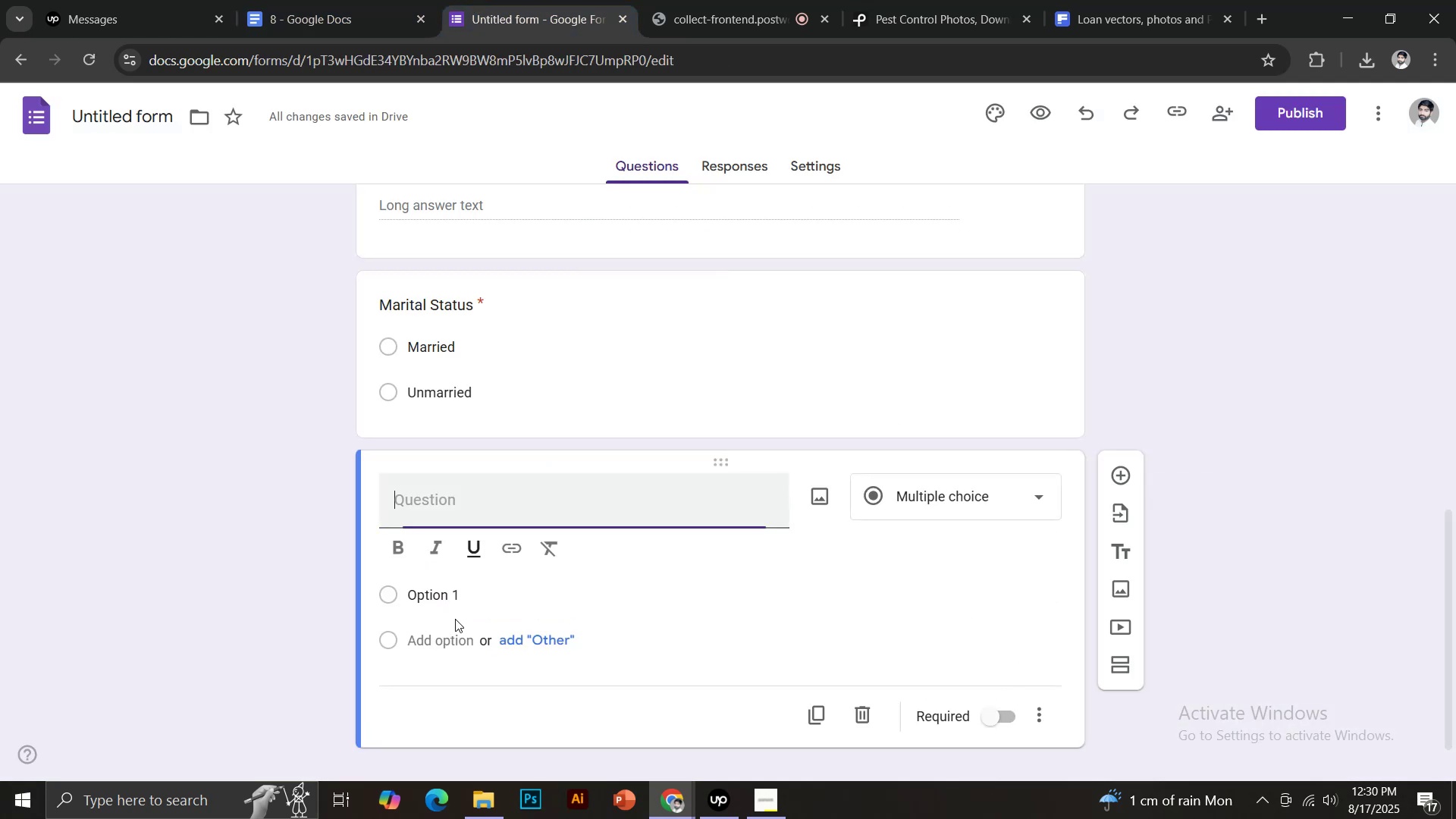 
key(Control+ControlLeft)
 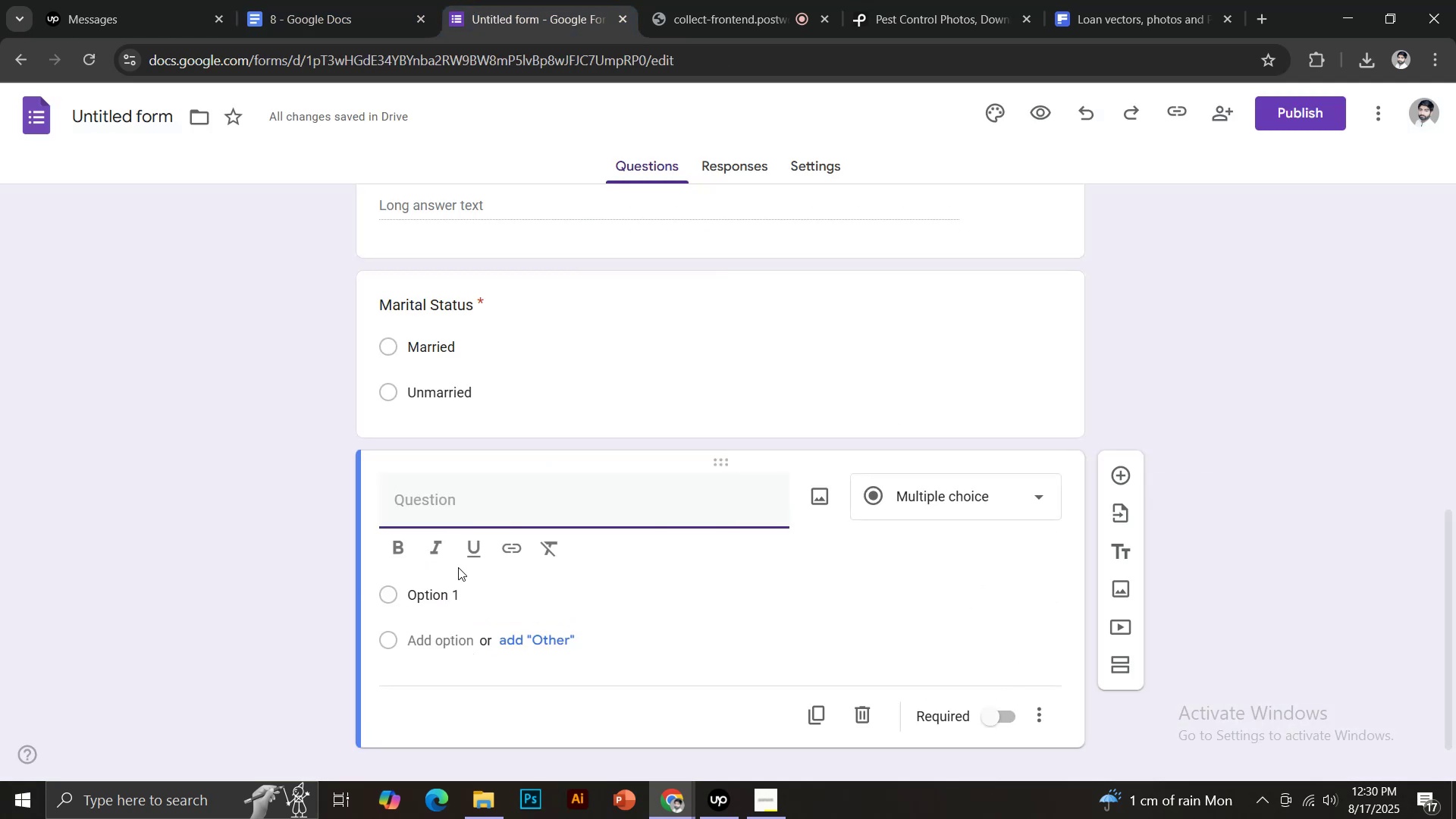 
key(Control+V)
 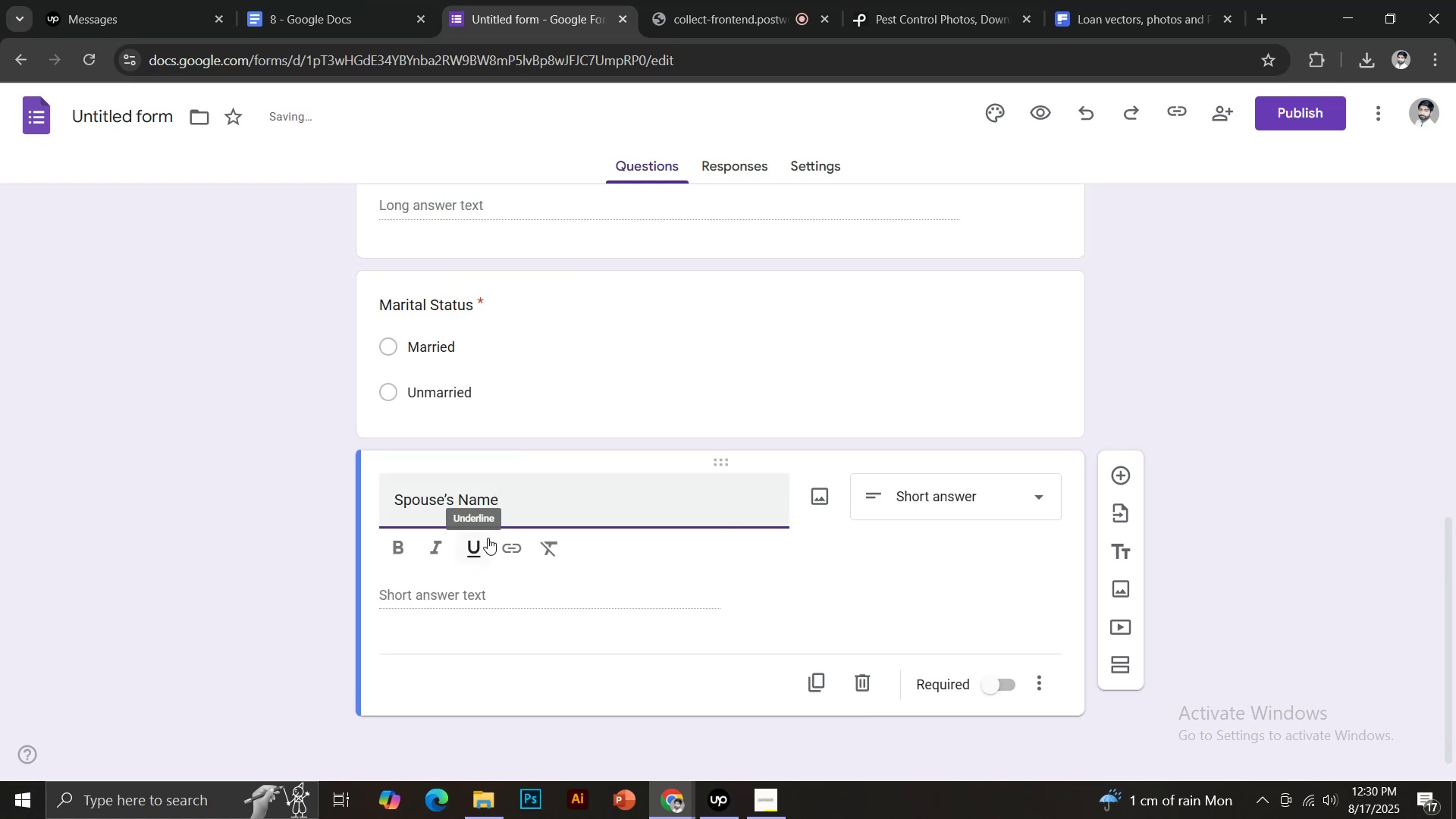 
type((If married))
 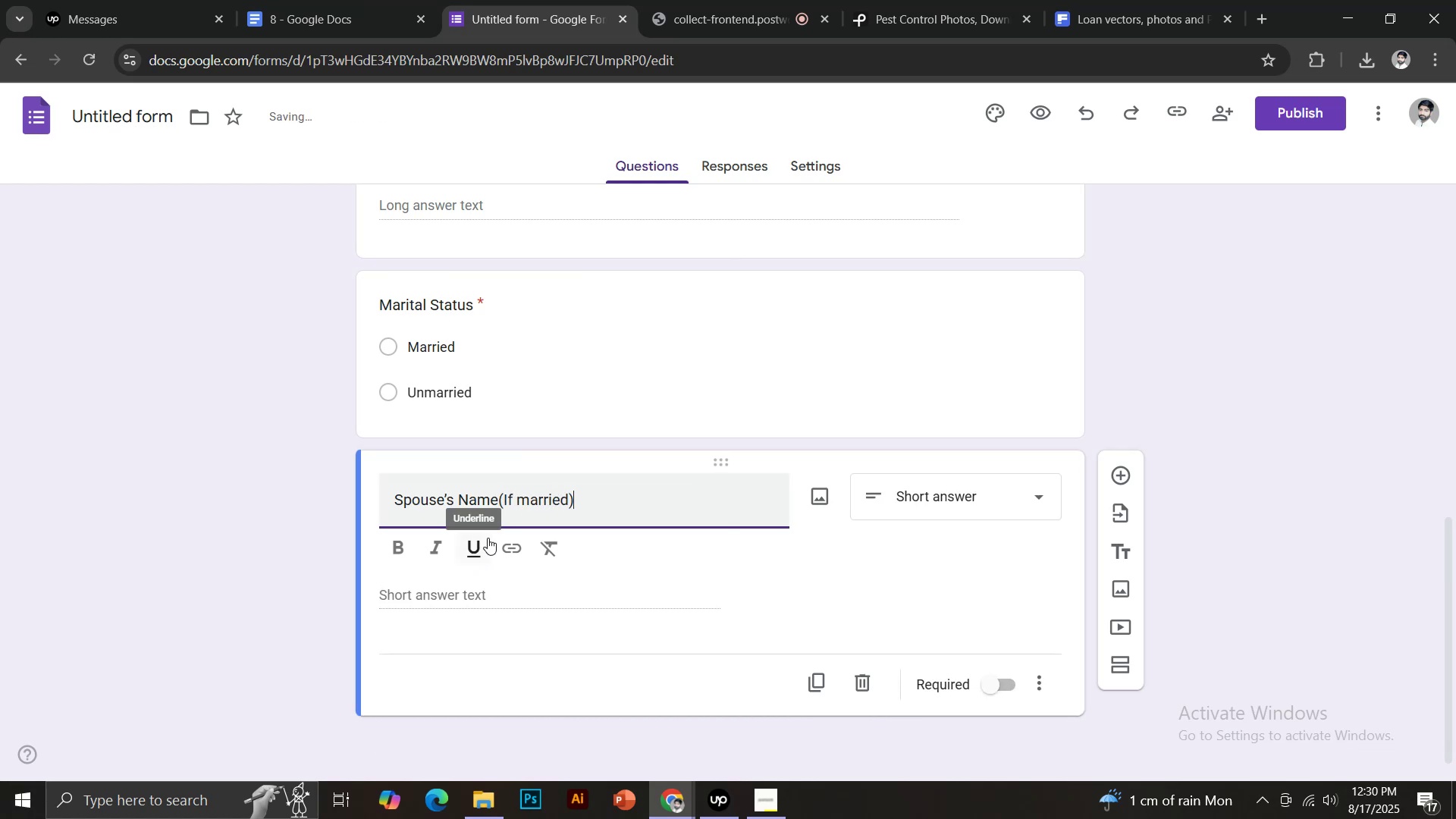 
left_click([997, 685])
 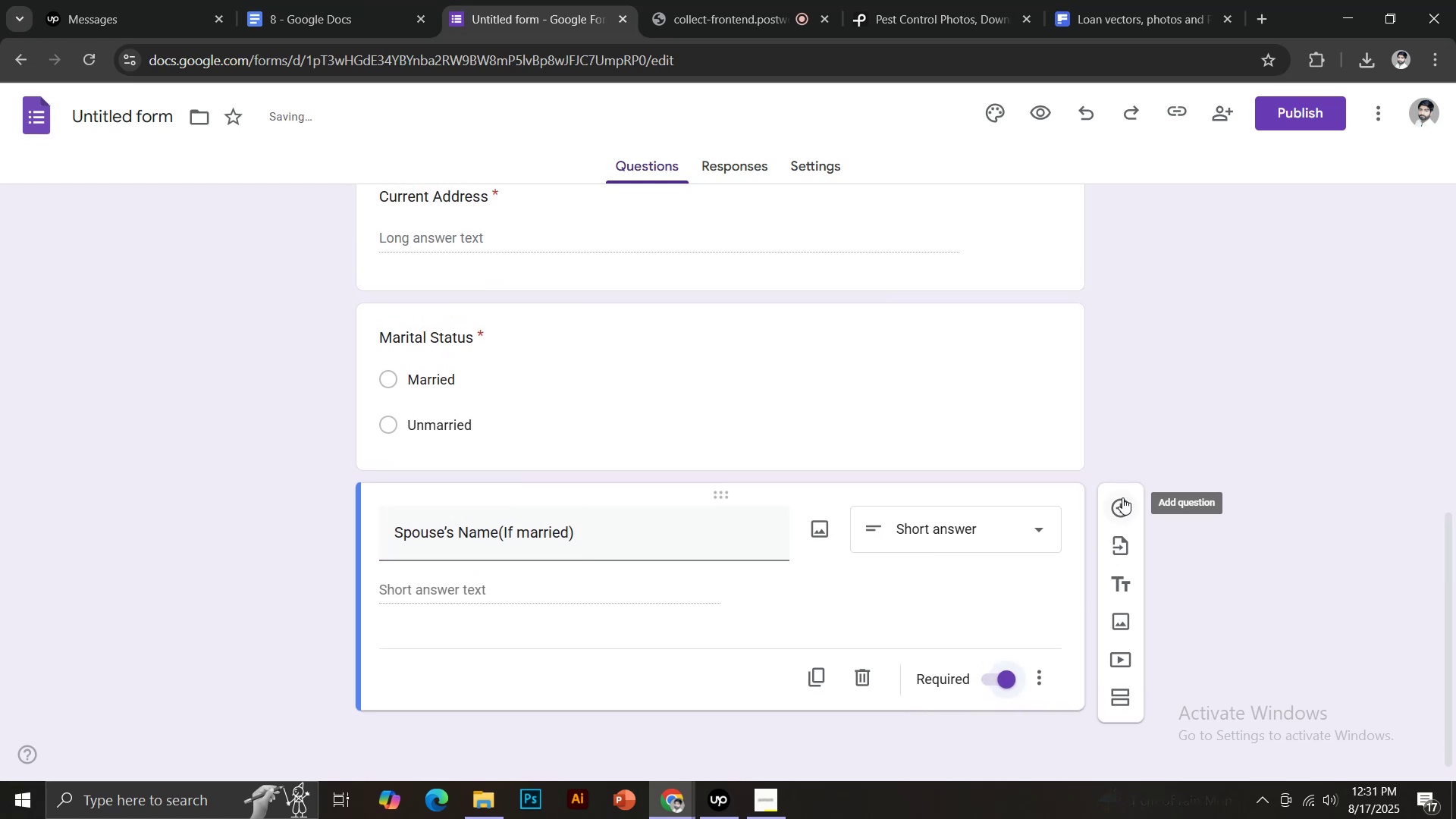 
left_click([1122, 499])
 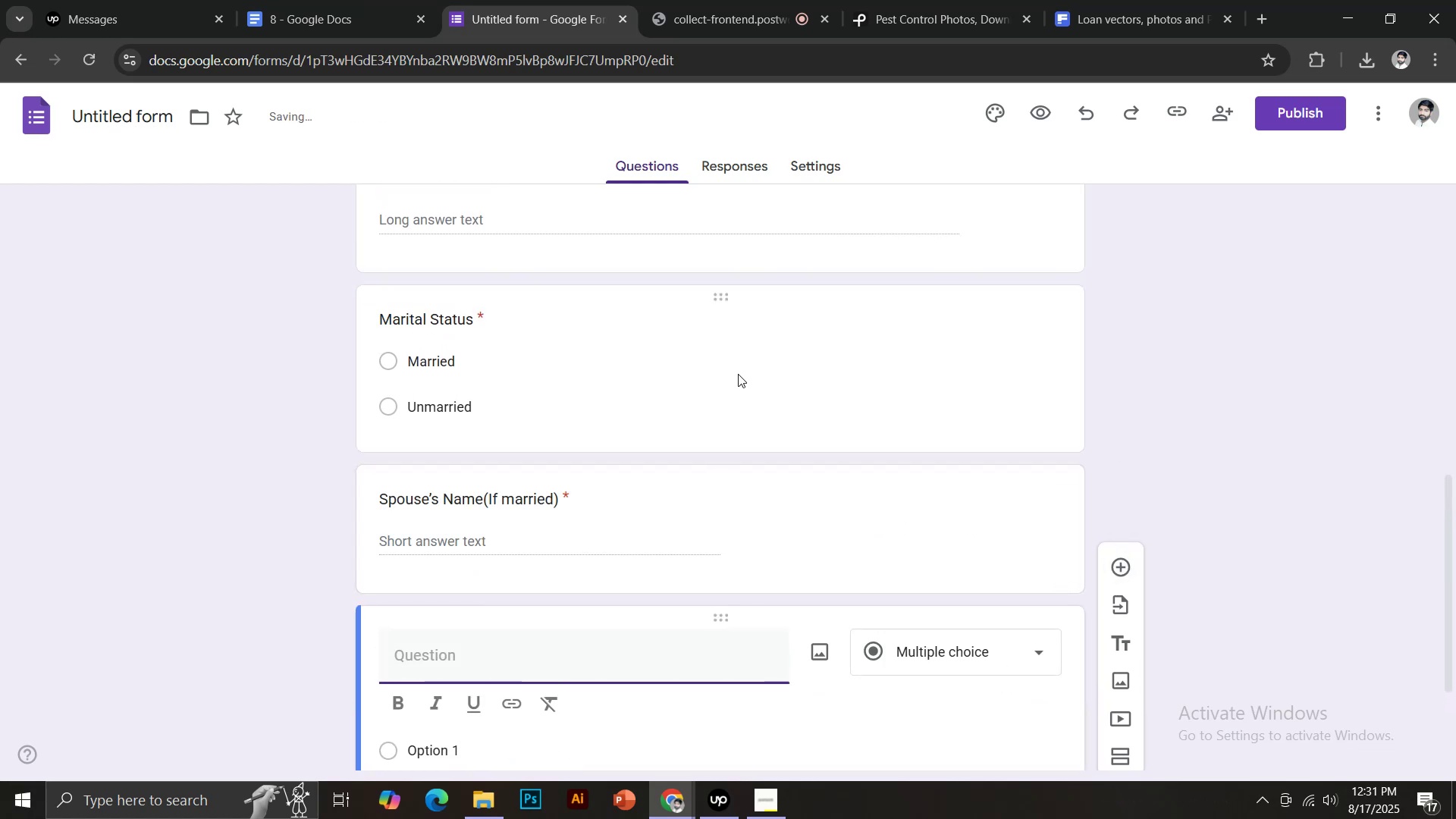 
left_click([698, 501])
 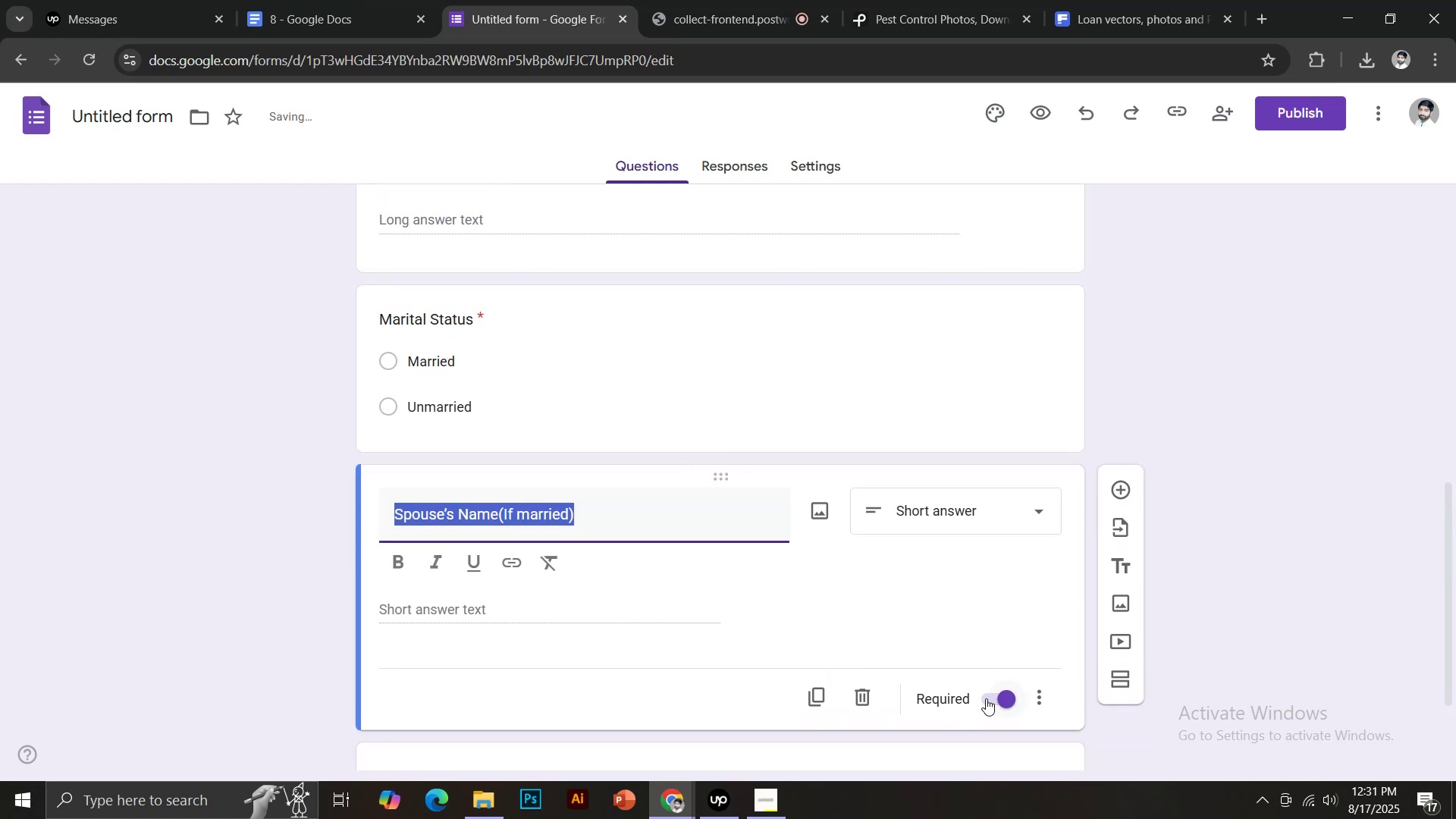 
left_click([989, 703])
 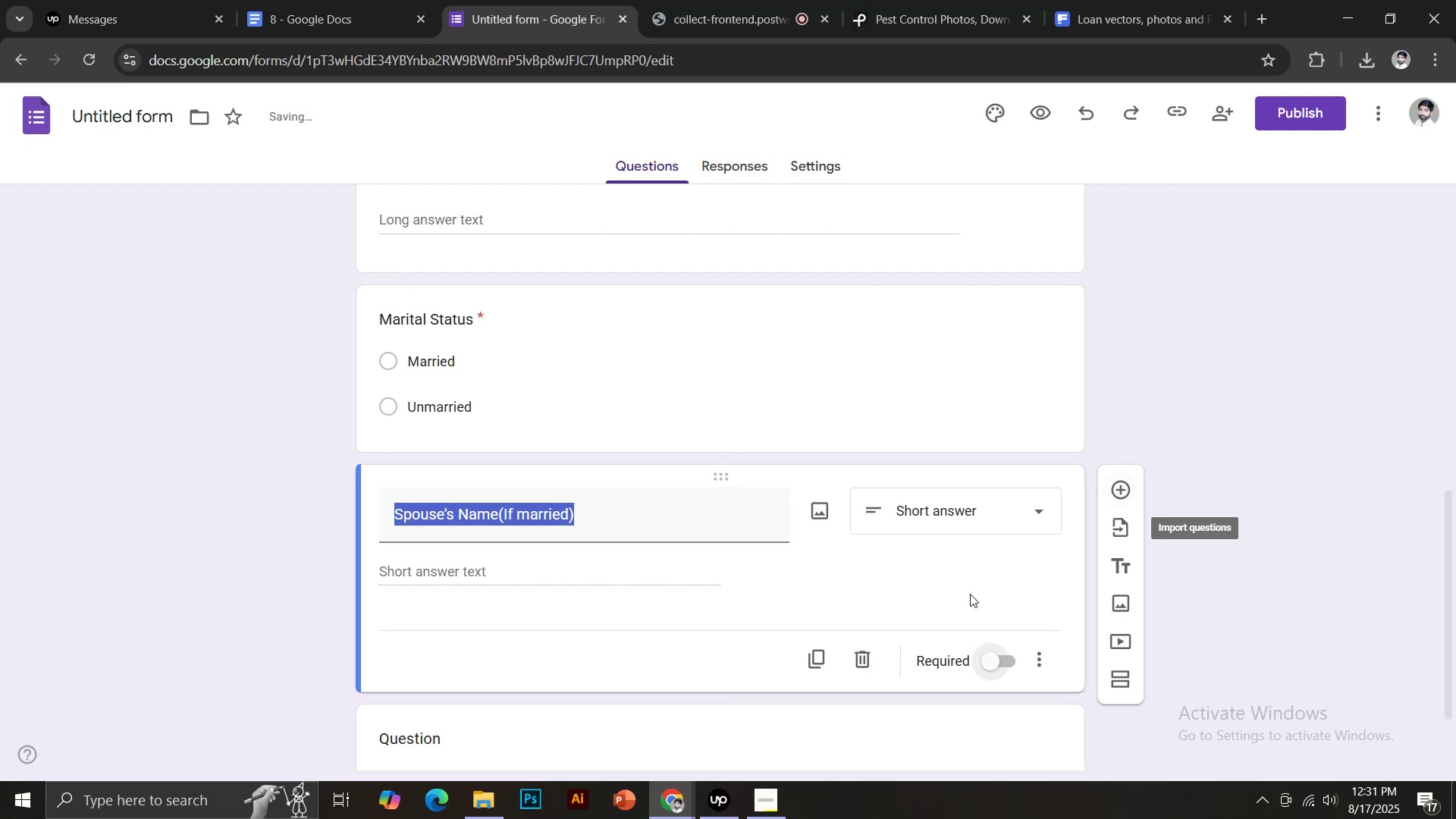 
scroll: coordinate [680, 695], scroll_direction: down, amount: 4.0
 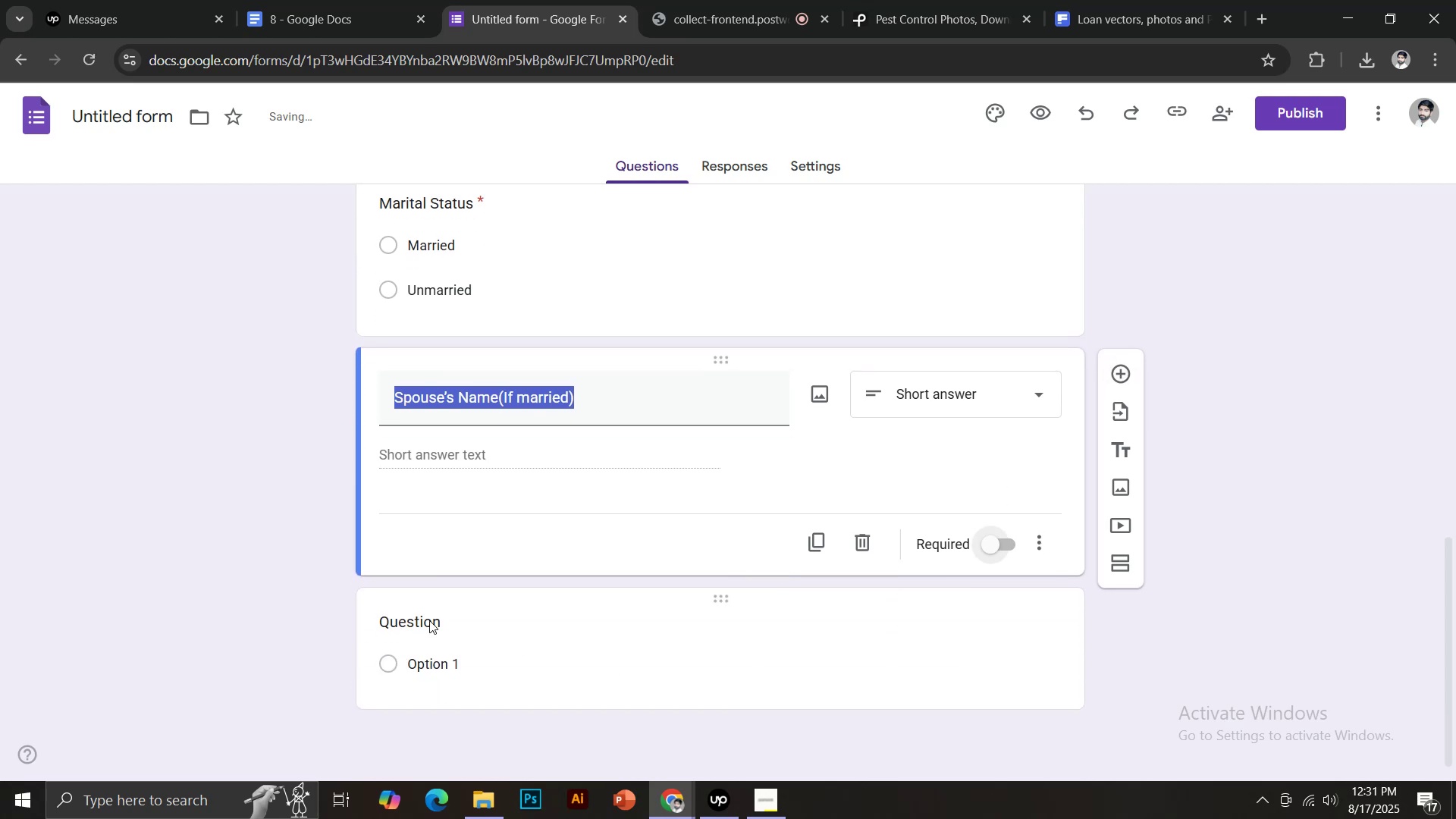 
left_click([428, 620])
 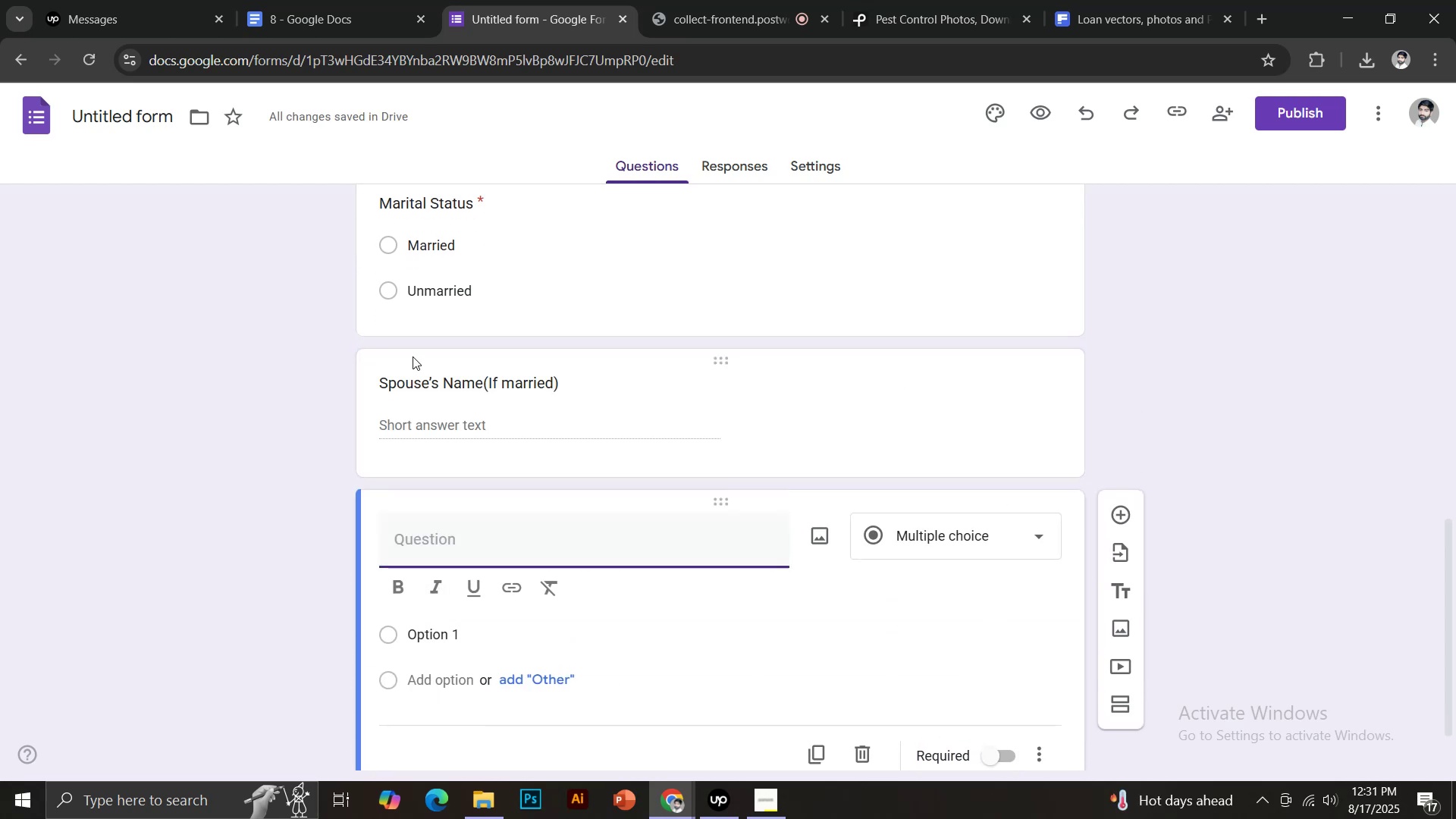 
left_click([318, 0])
 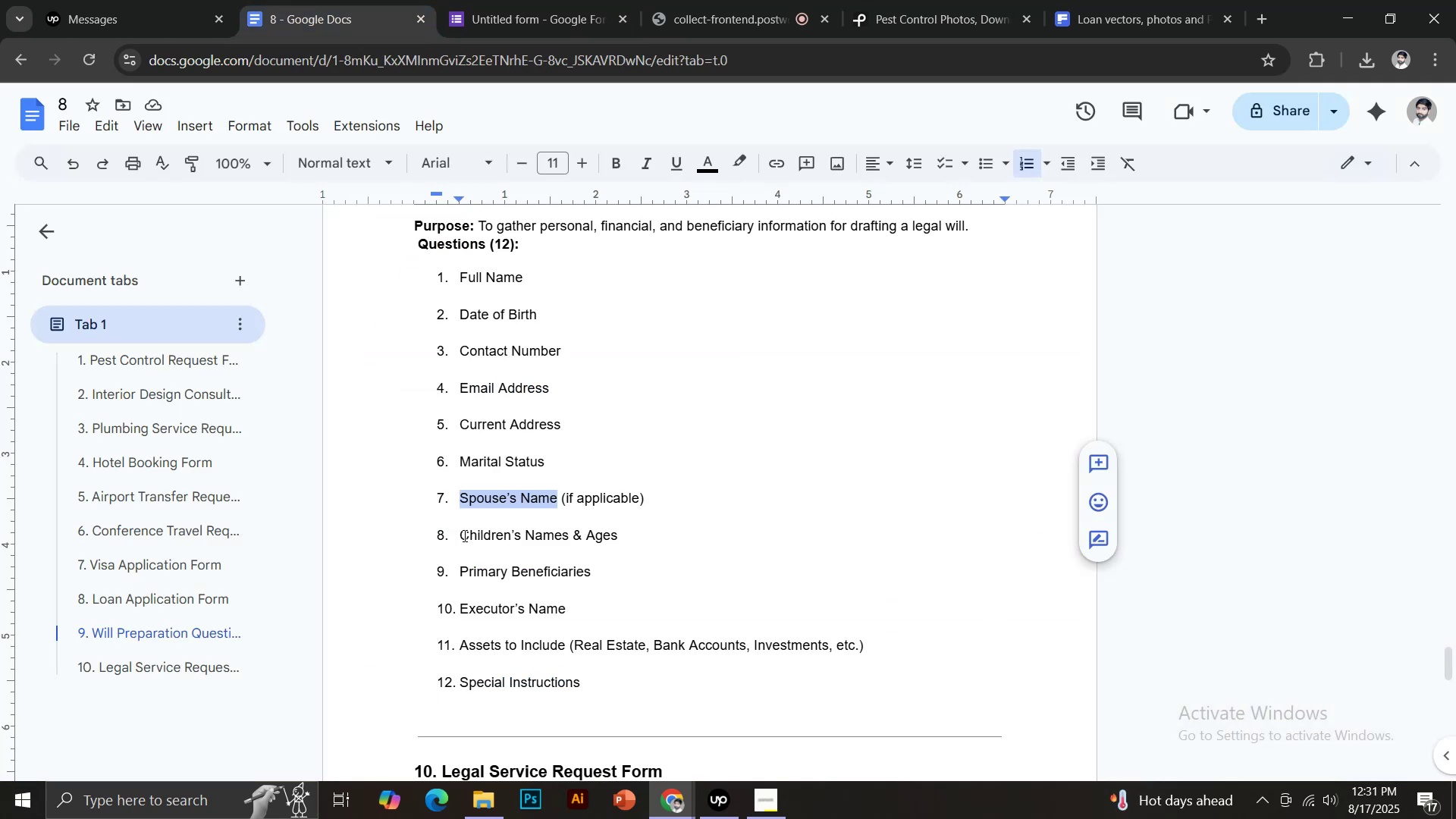 
left_click_drag(start_coordinate=[461, 535], to_coordinate=[619, 531])
 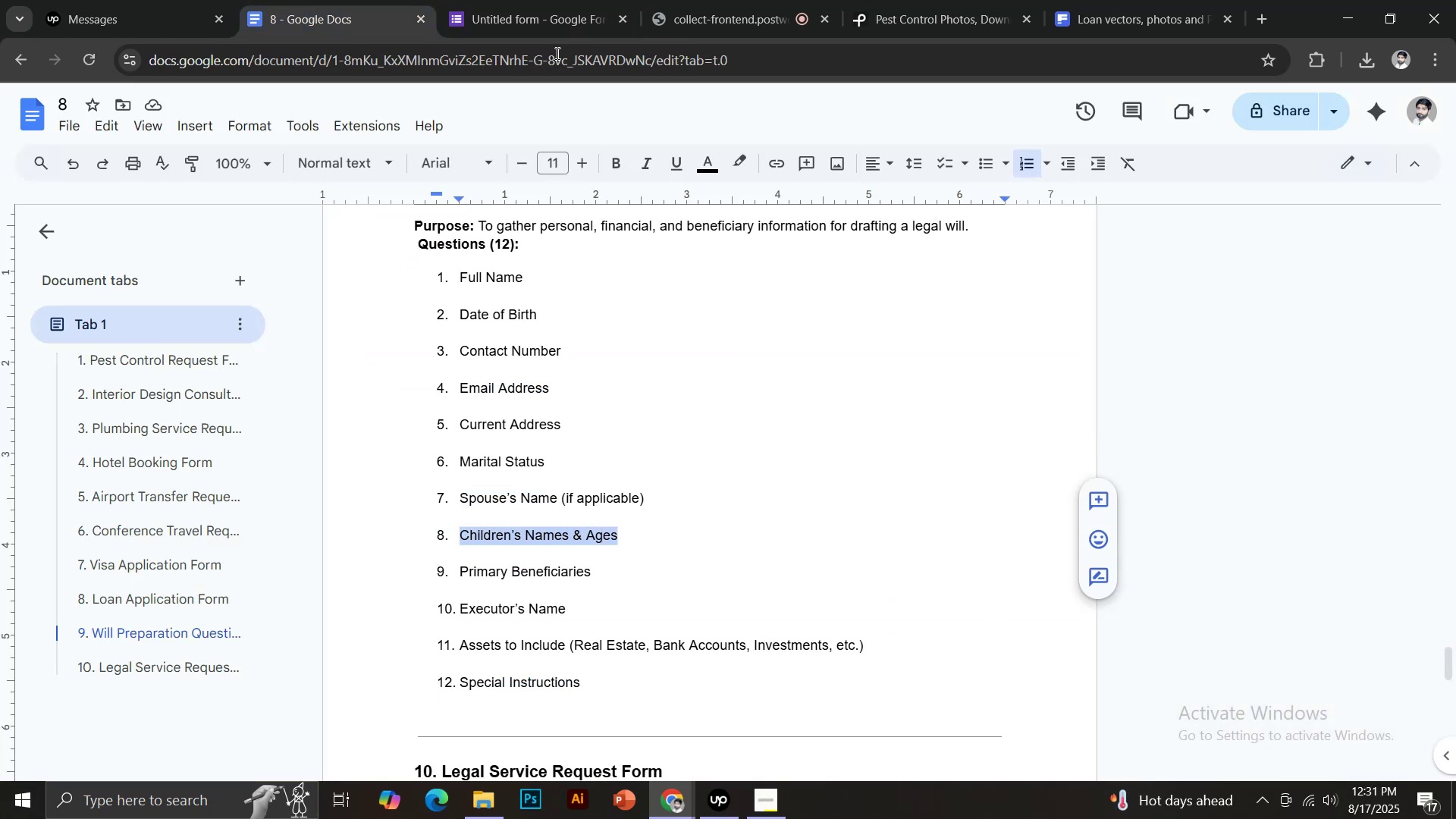 
key(Control+C)
 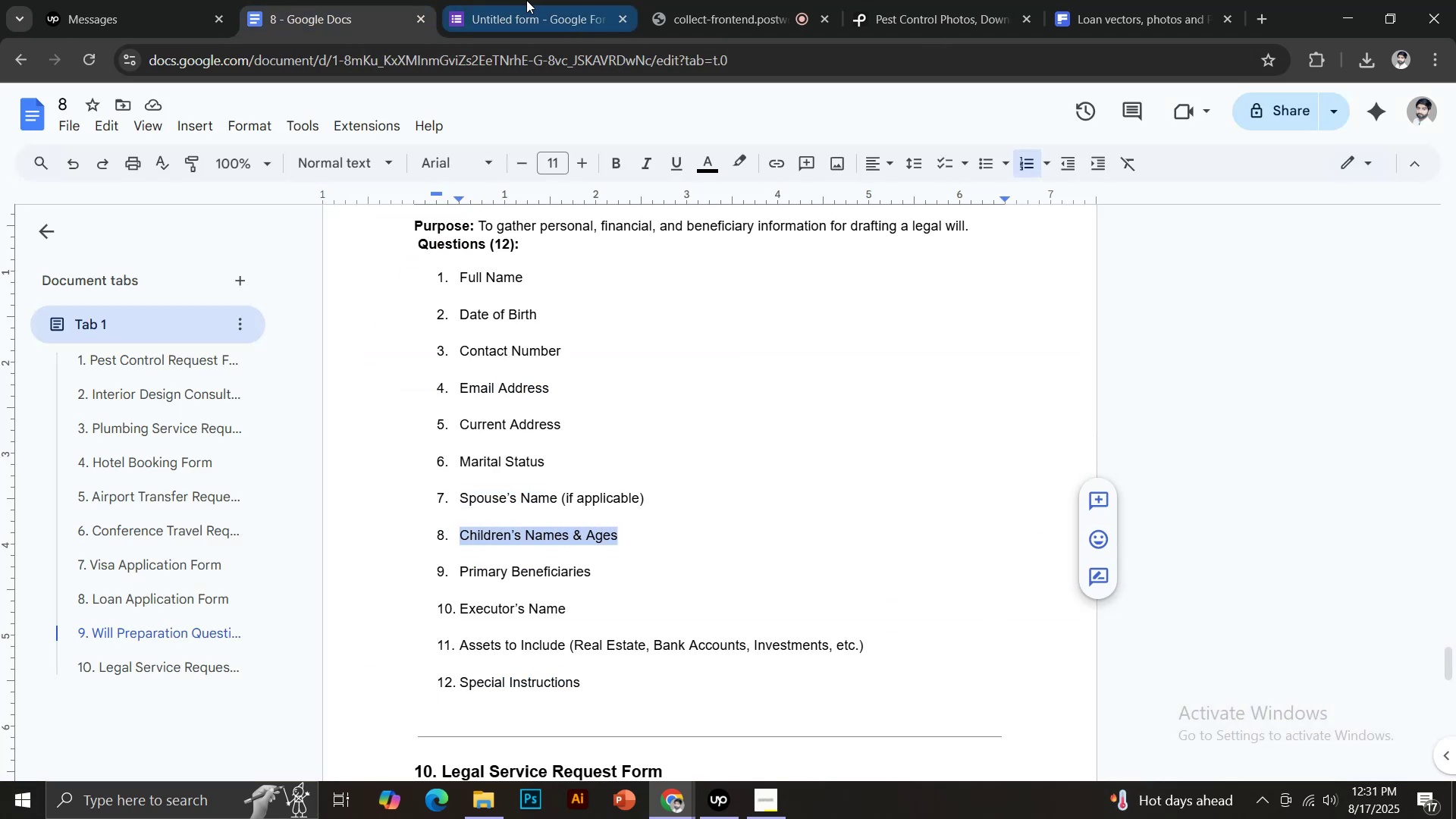 
key(Control+Shift+V)
 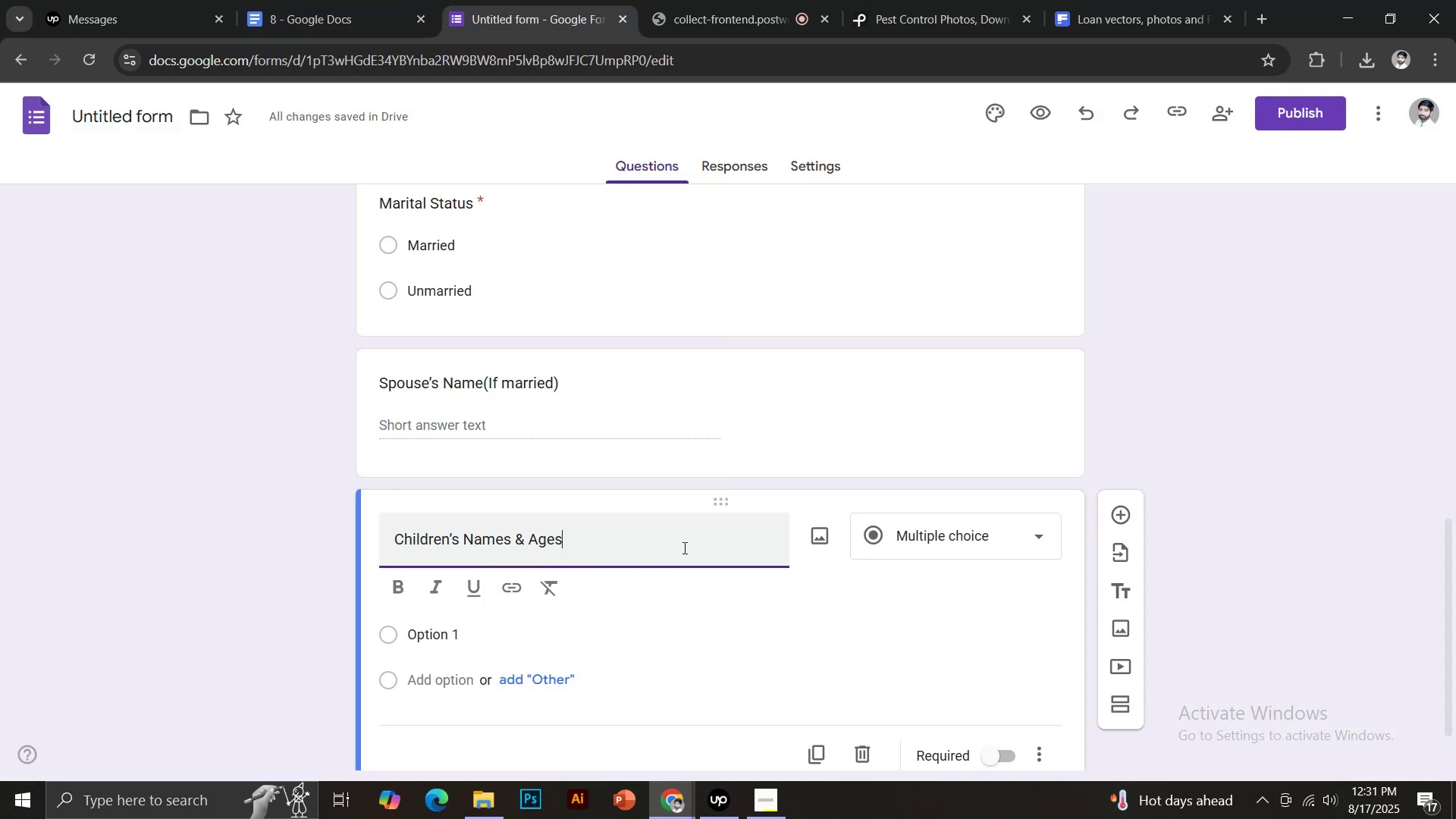 
scroll: coordinate [680, 546], scroll_direction: down, amount: 3.0
 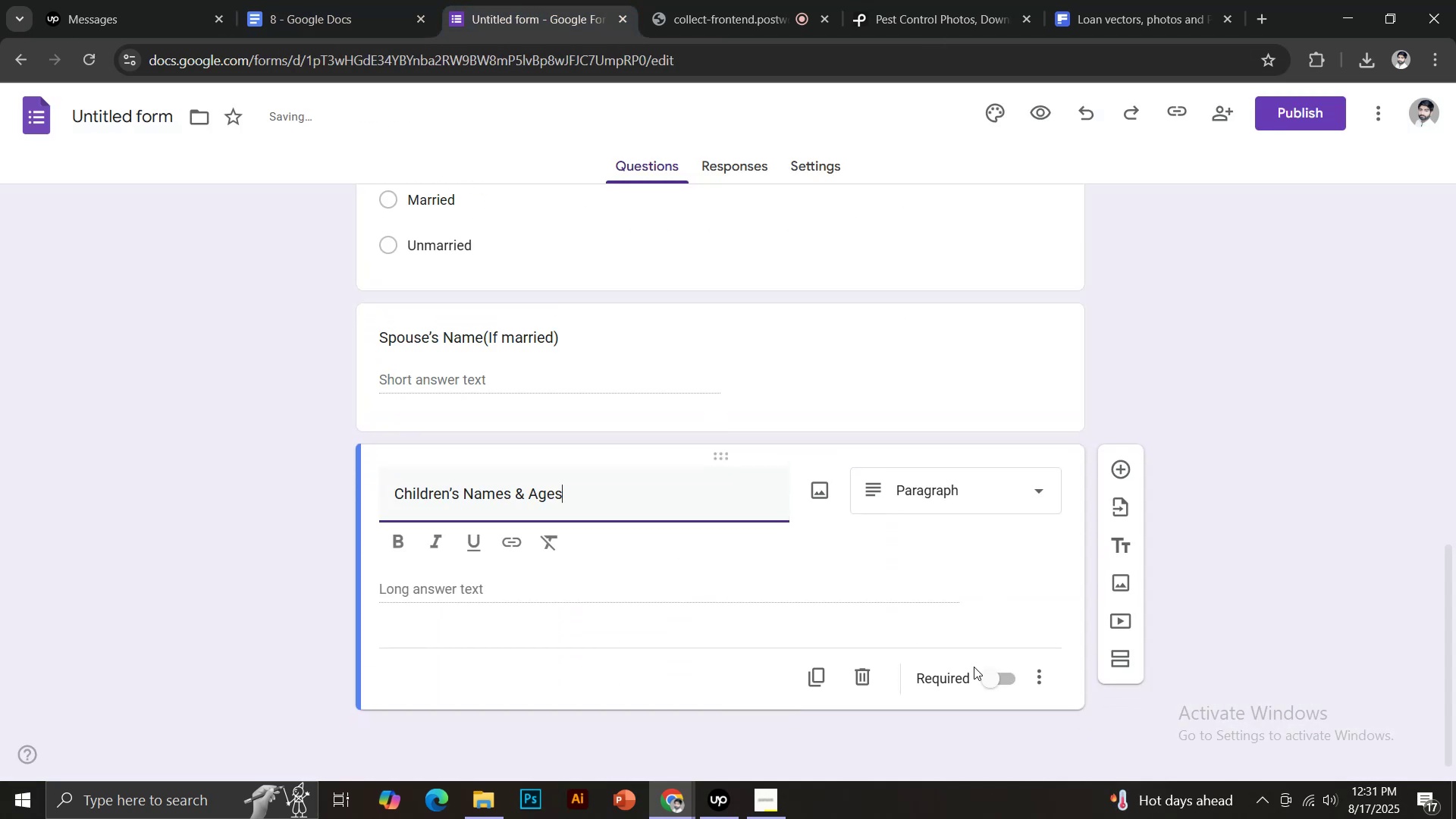 
left_click([985, 678])
 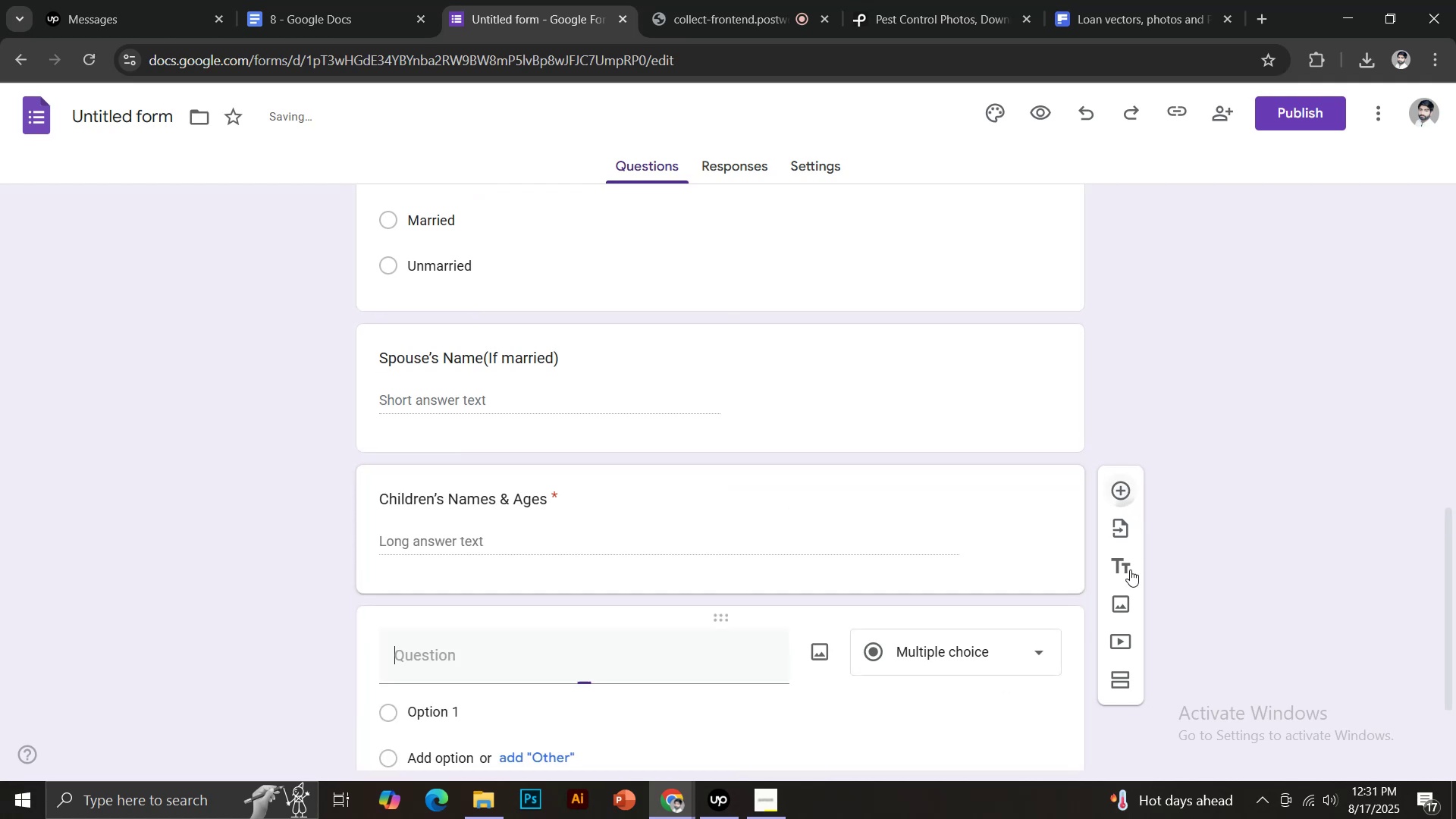 
left_click([347, 0])
 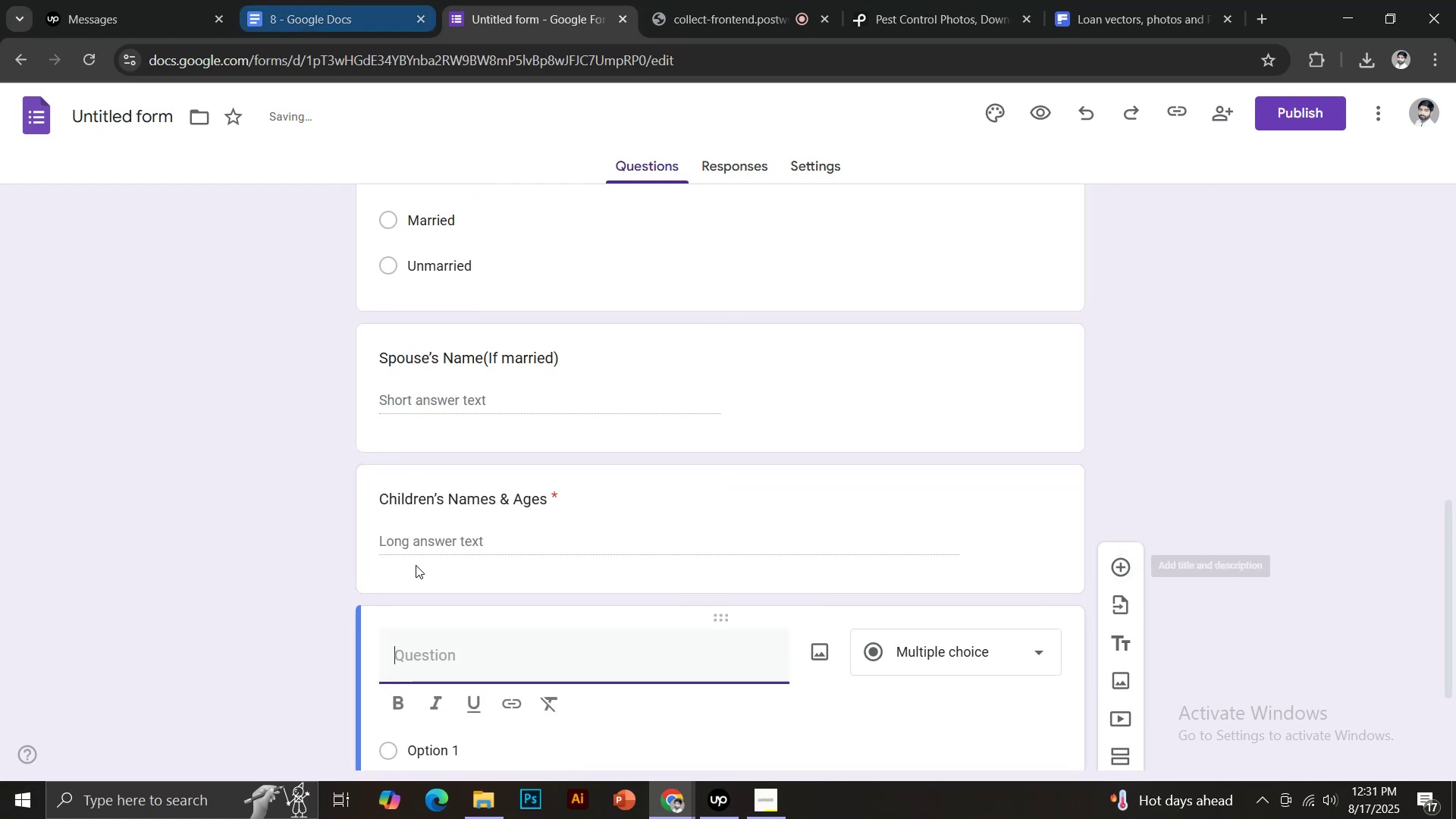 
scroll: coordinate [424, 556], scroll_direction: down, amount: 2.0
 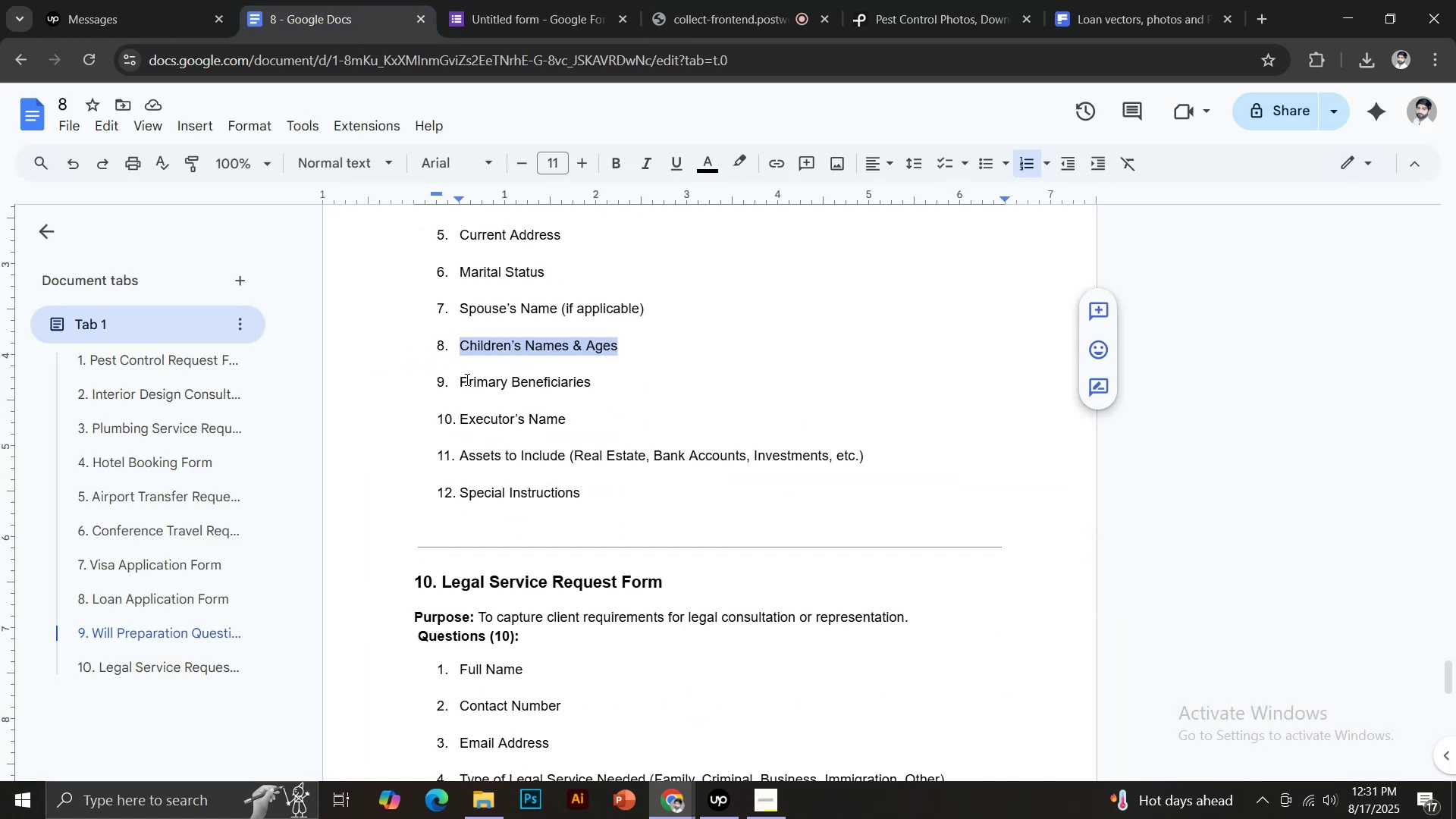 
left_click_drag(start_coordinate=[460, 380], to_coordinate=[596, 383])
 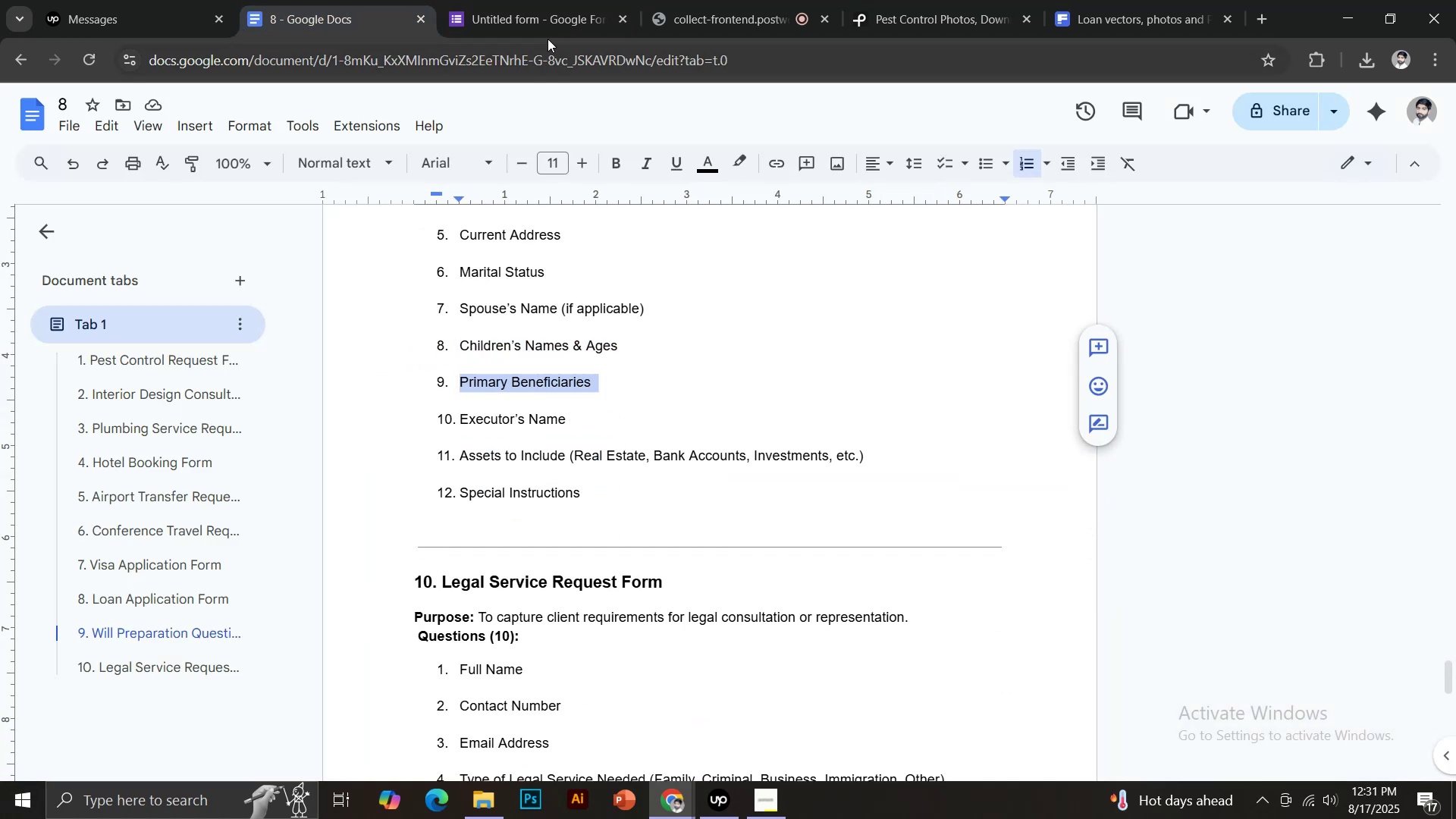 
key(Control+C)
 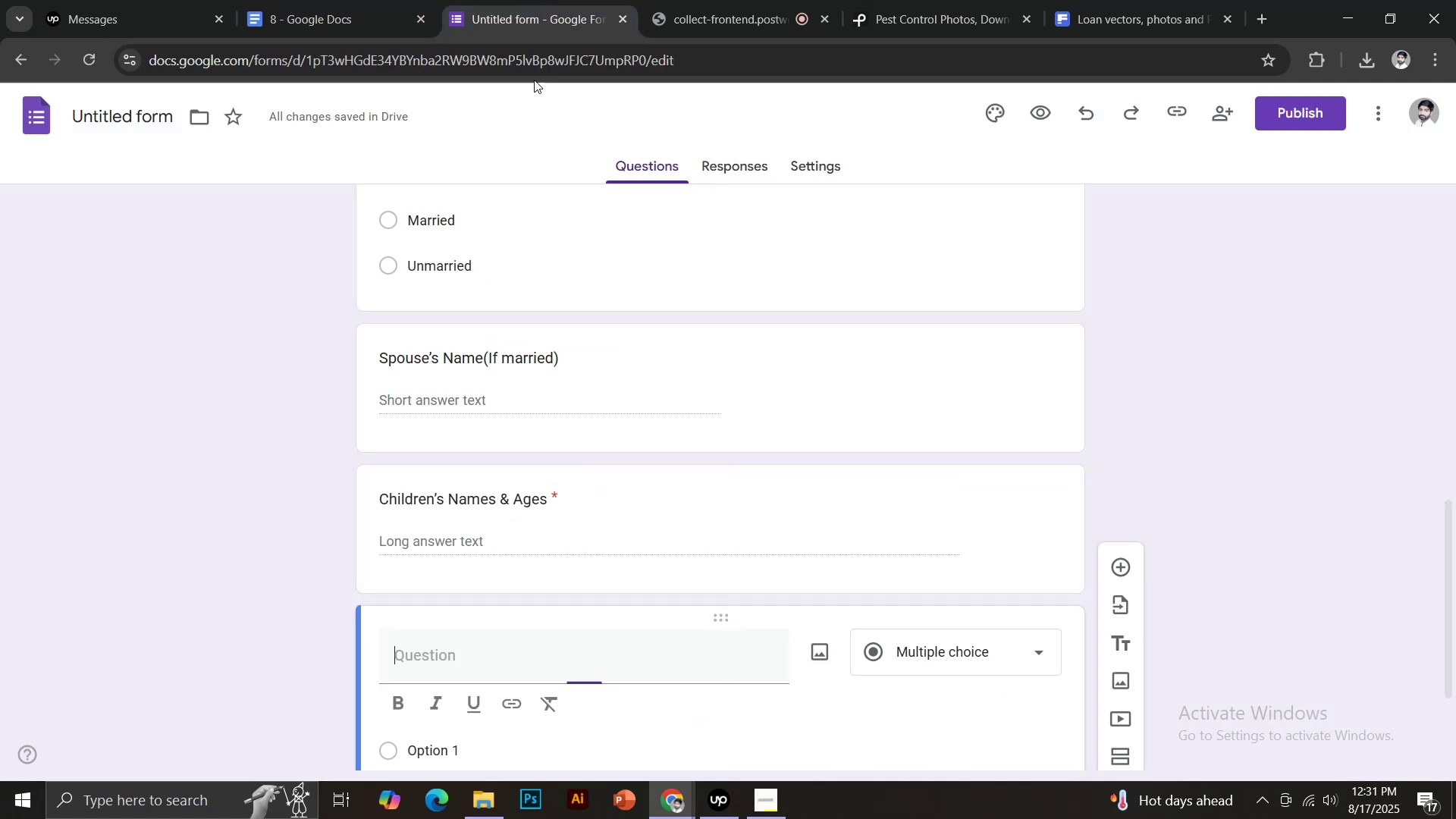 
key(Control+Shift+V)
 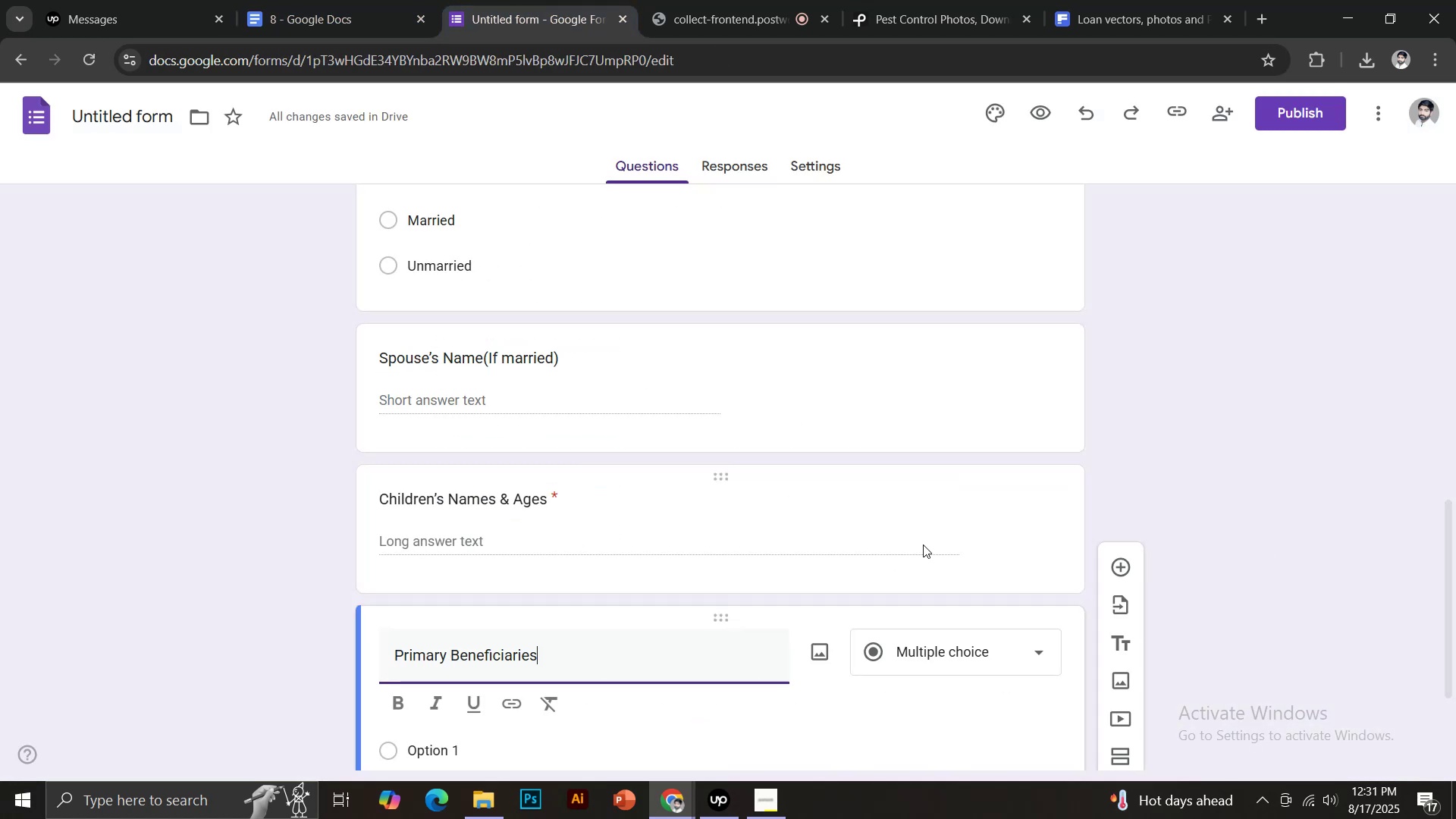 
scroll: coordinate [926, 544], scroll_direction: down, amount: 4.0
 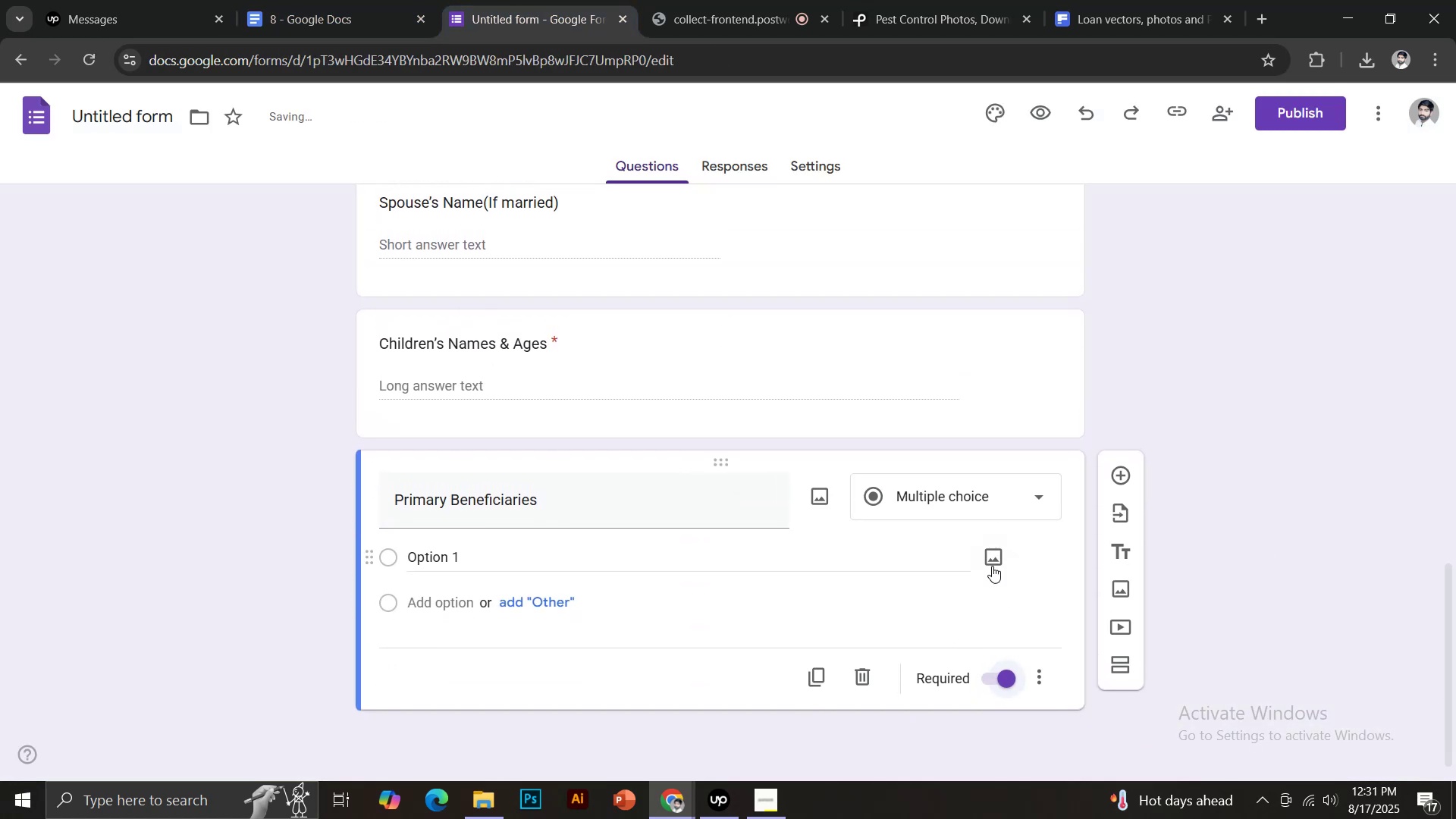 
left_click([993, 504])
 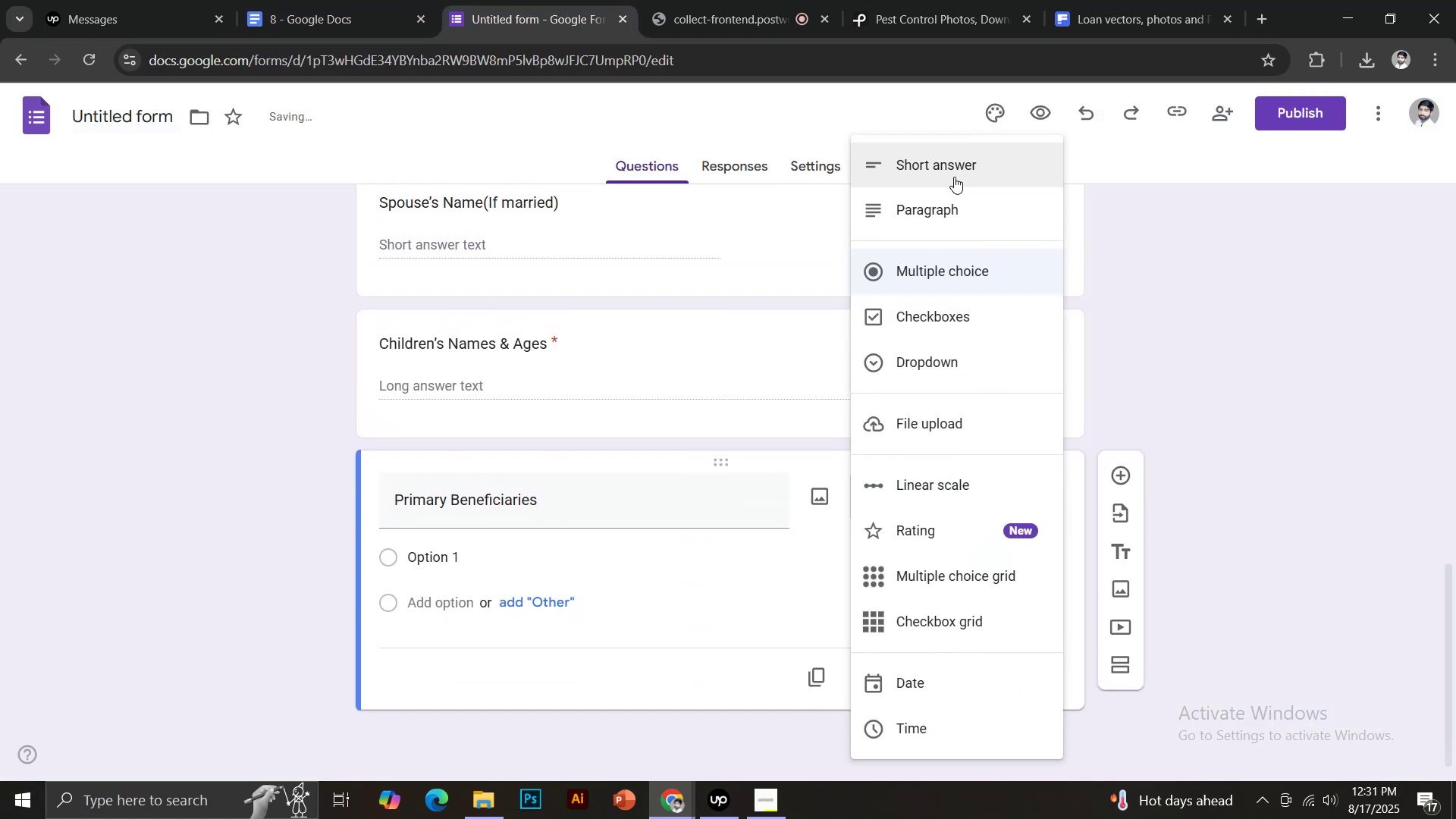 
left_click([950, 204])
 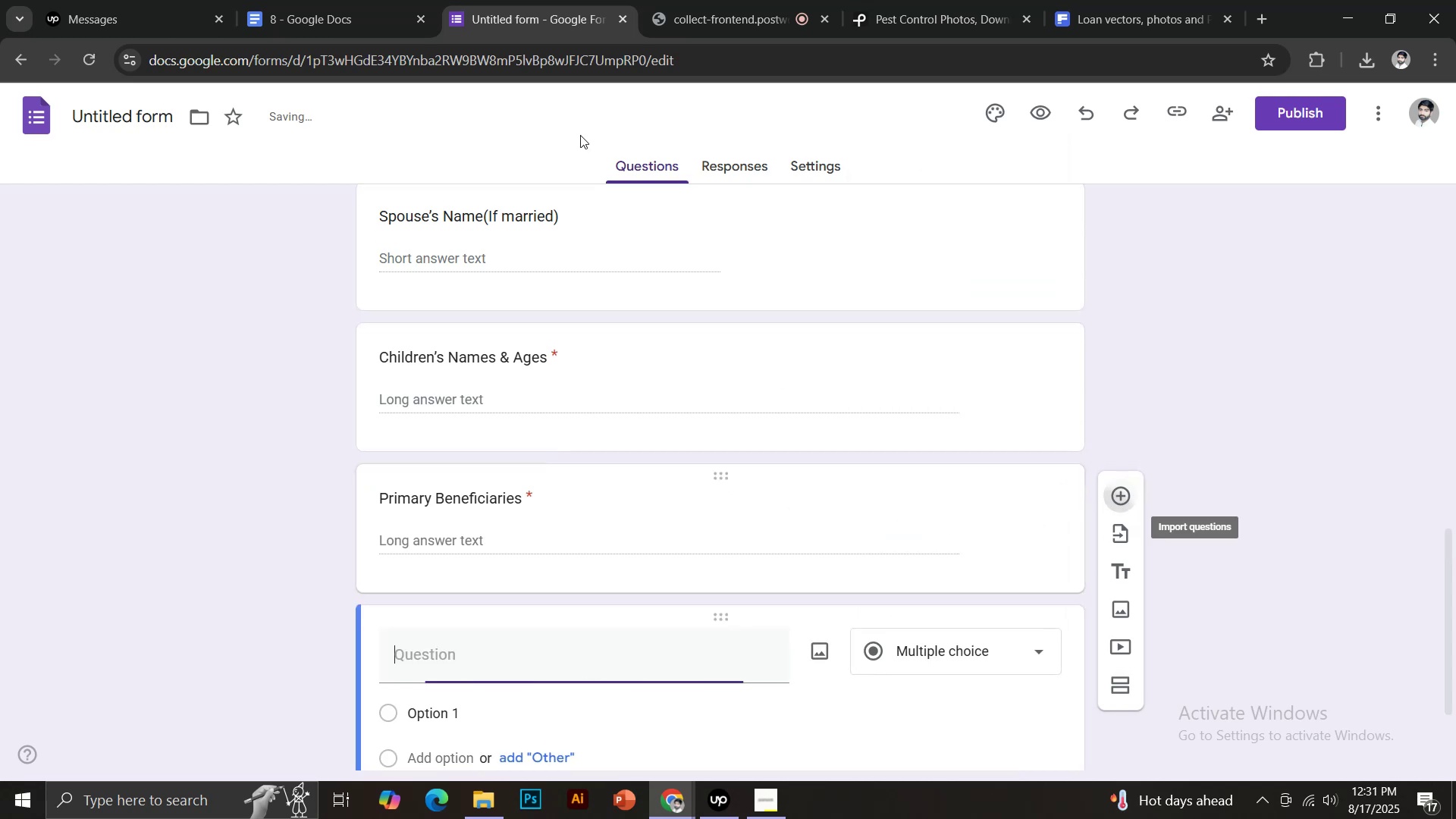 
left_click([321, 0])
 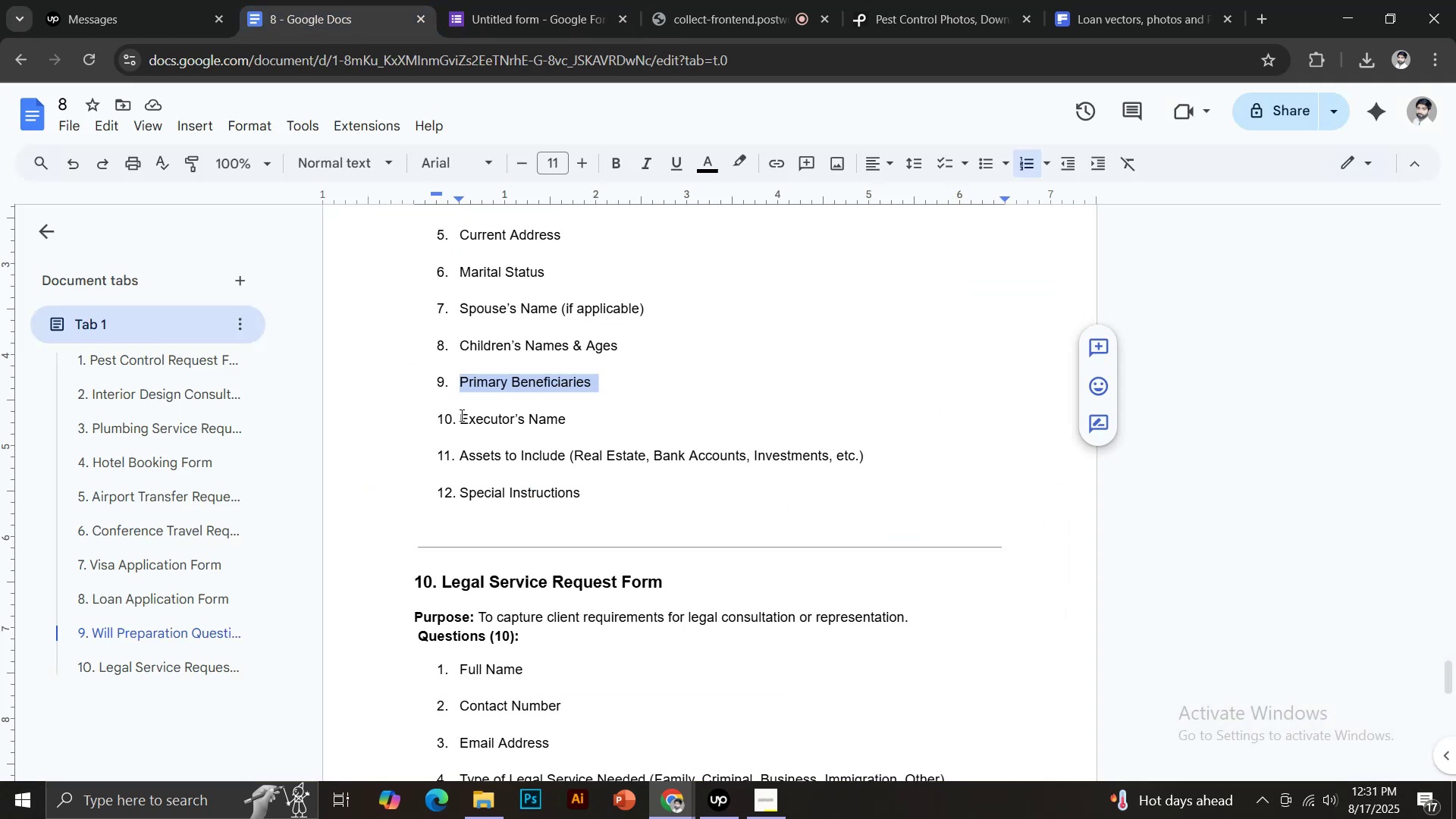 
left_click_drag(start_coordinate=[460, 415], to_coordinate=[571, 416])
 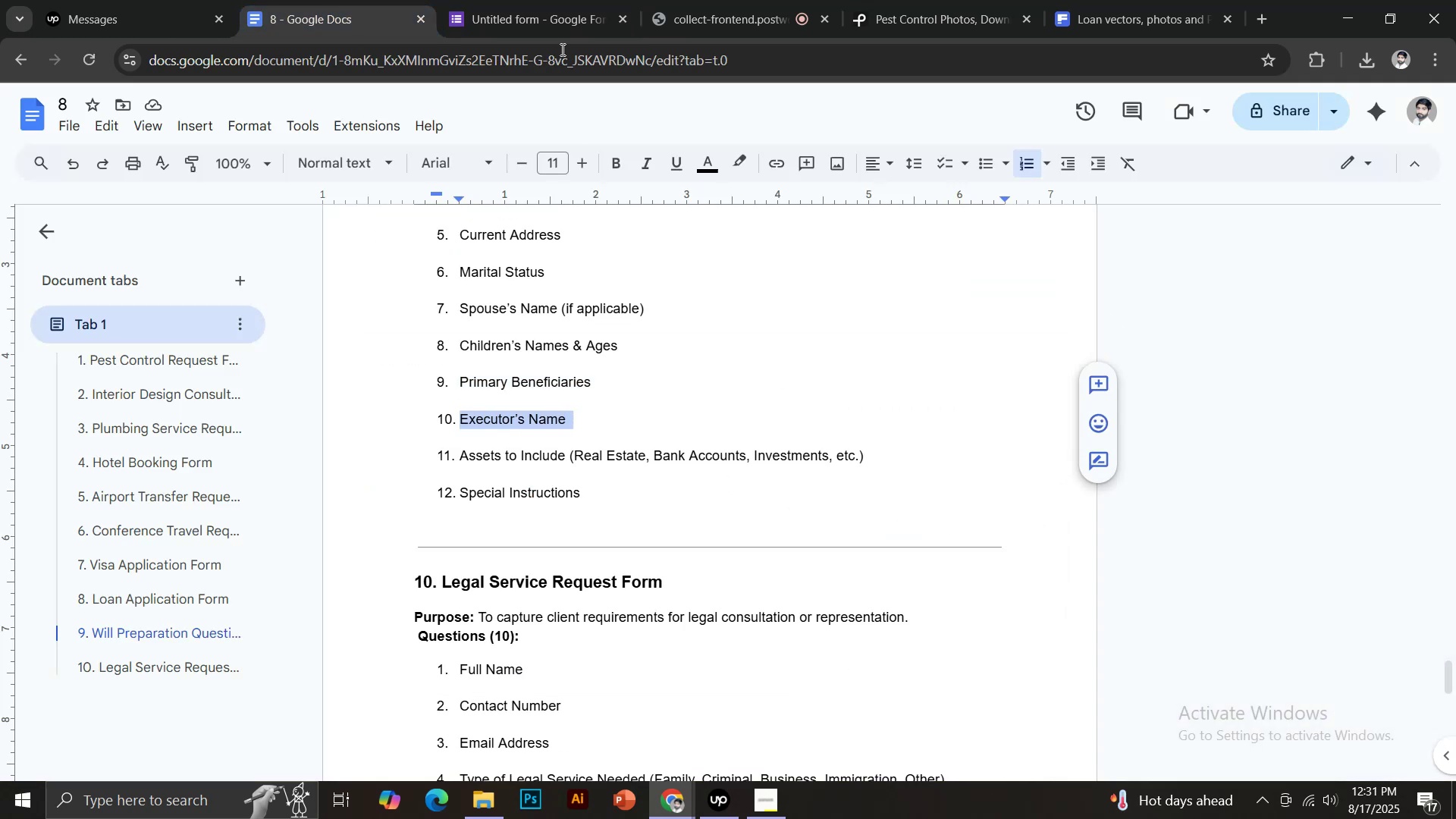 
key(Control+C)
 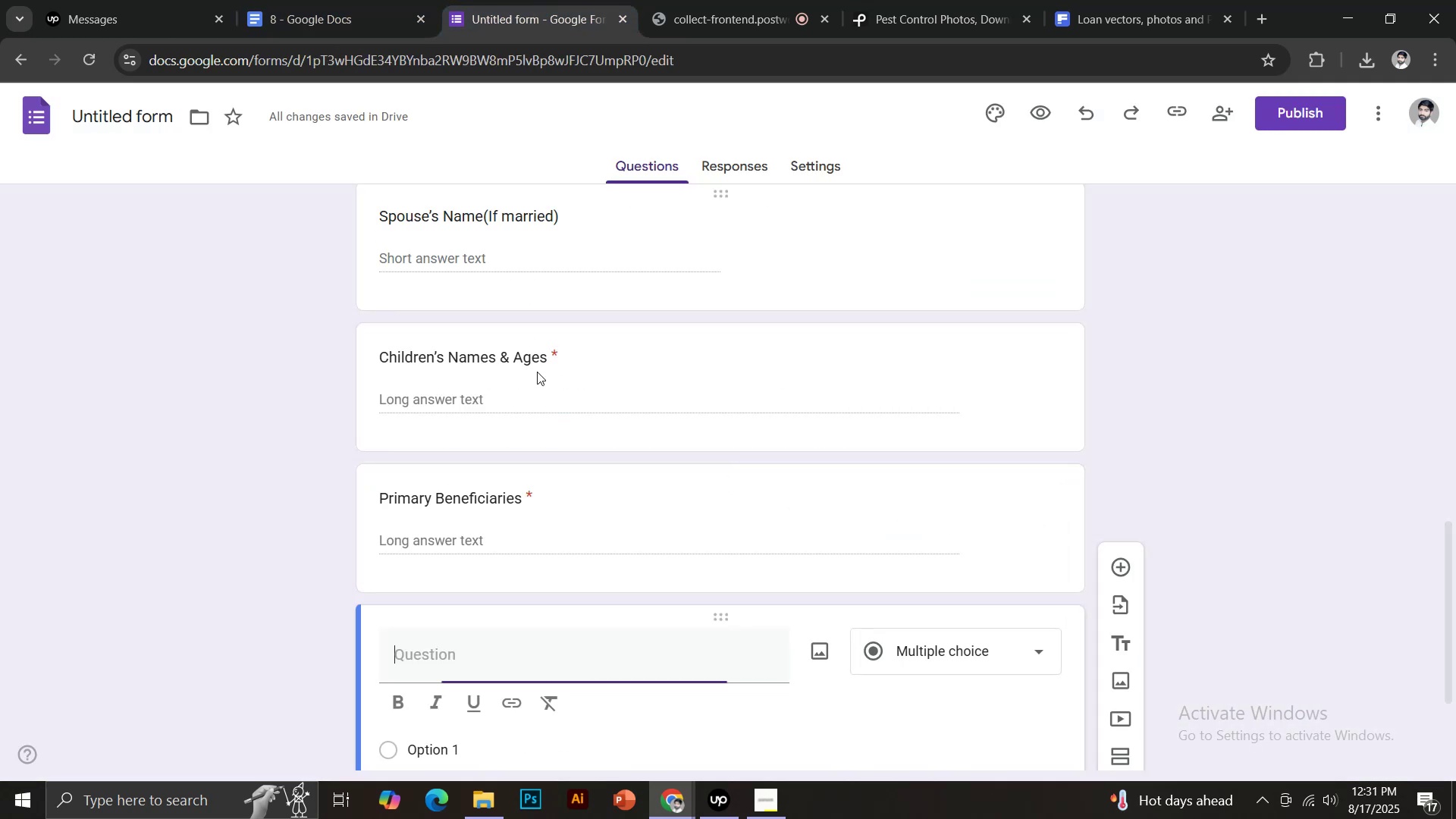 
key(Control+Shift+V)
 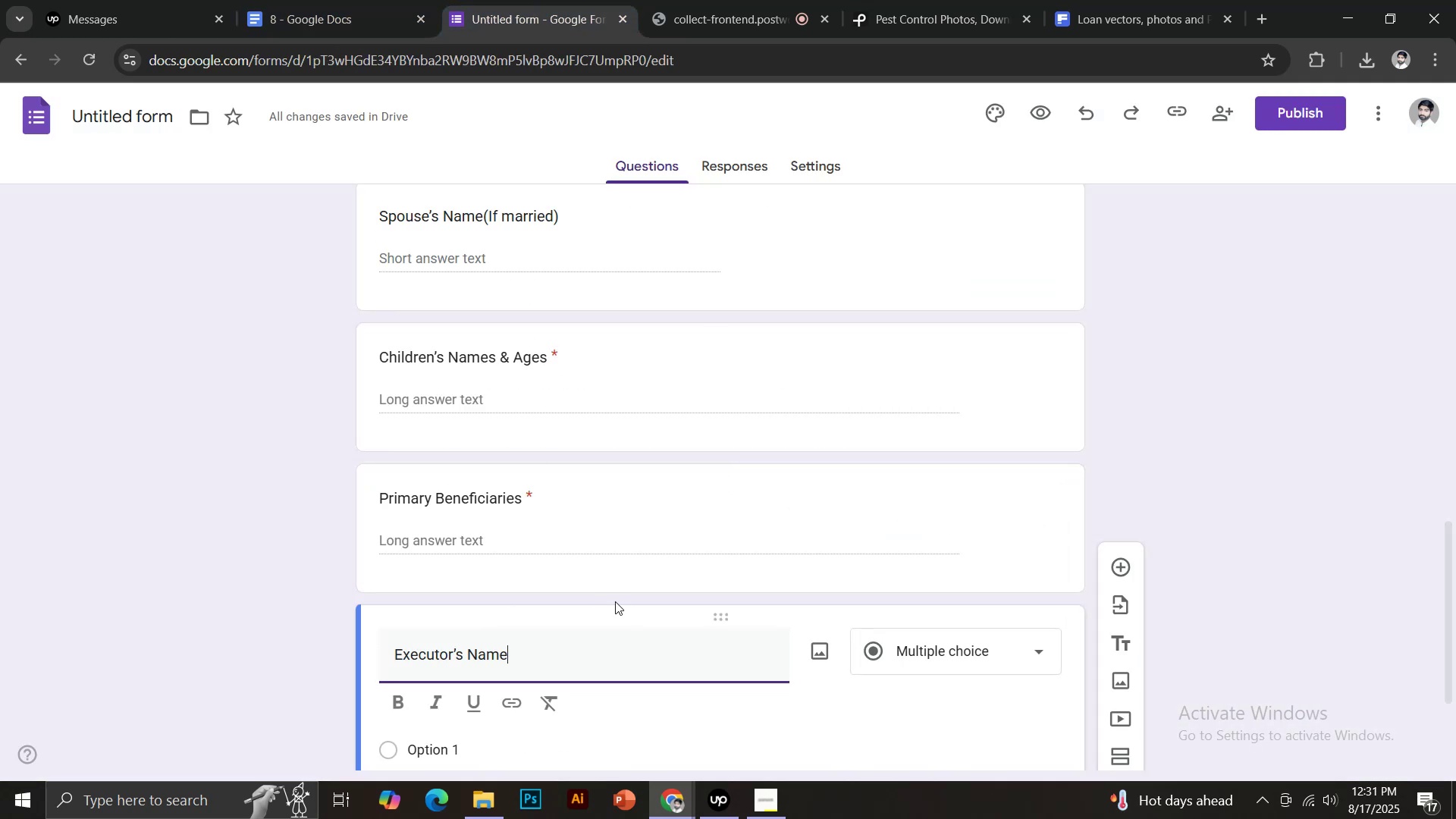 
scroll: coordinate [629, 601], scroll_direction: down, amount: 4.0
 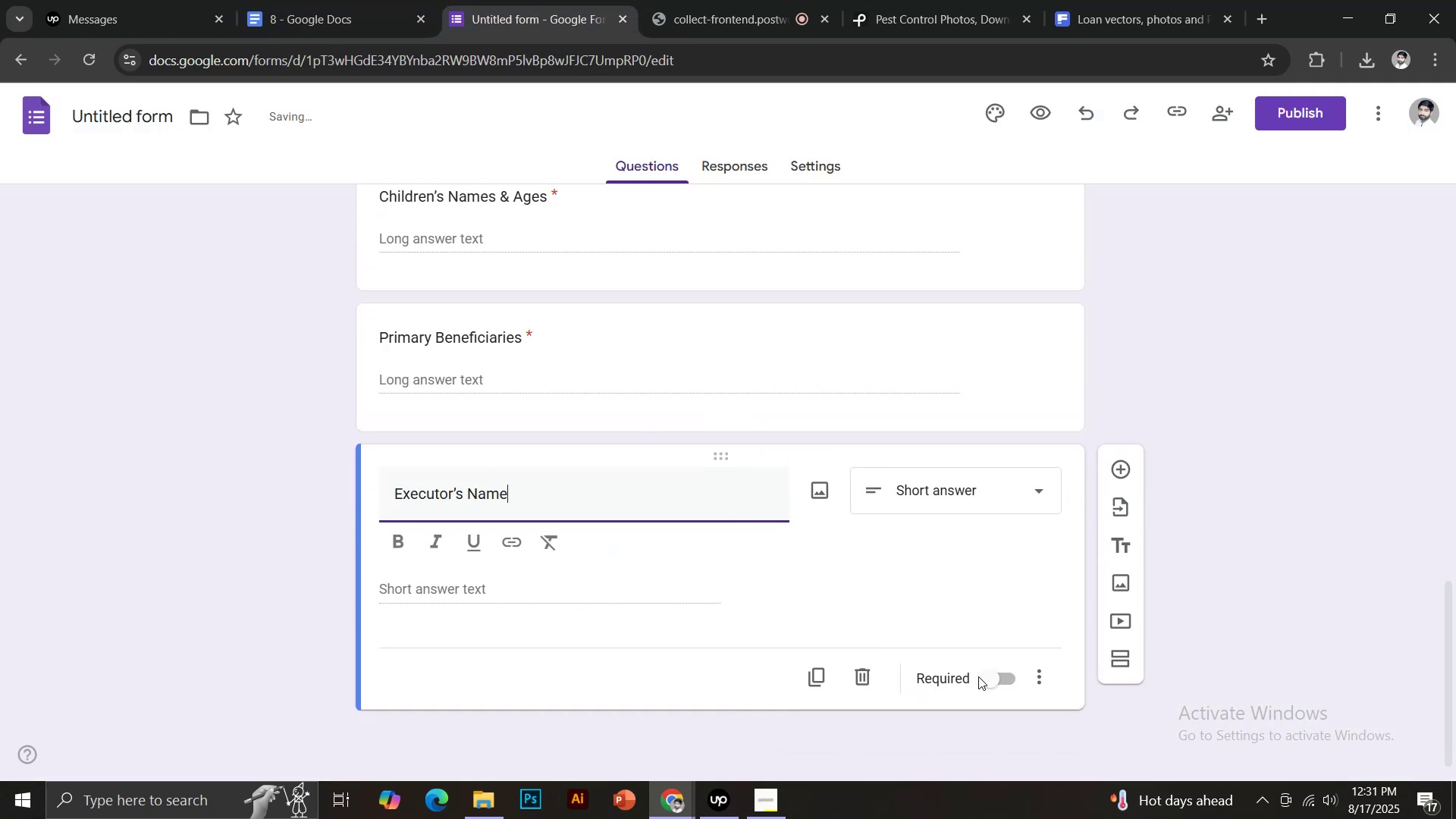 
left_click([990, 677])
 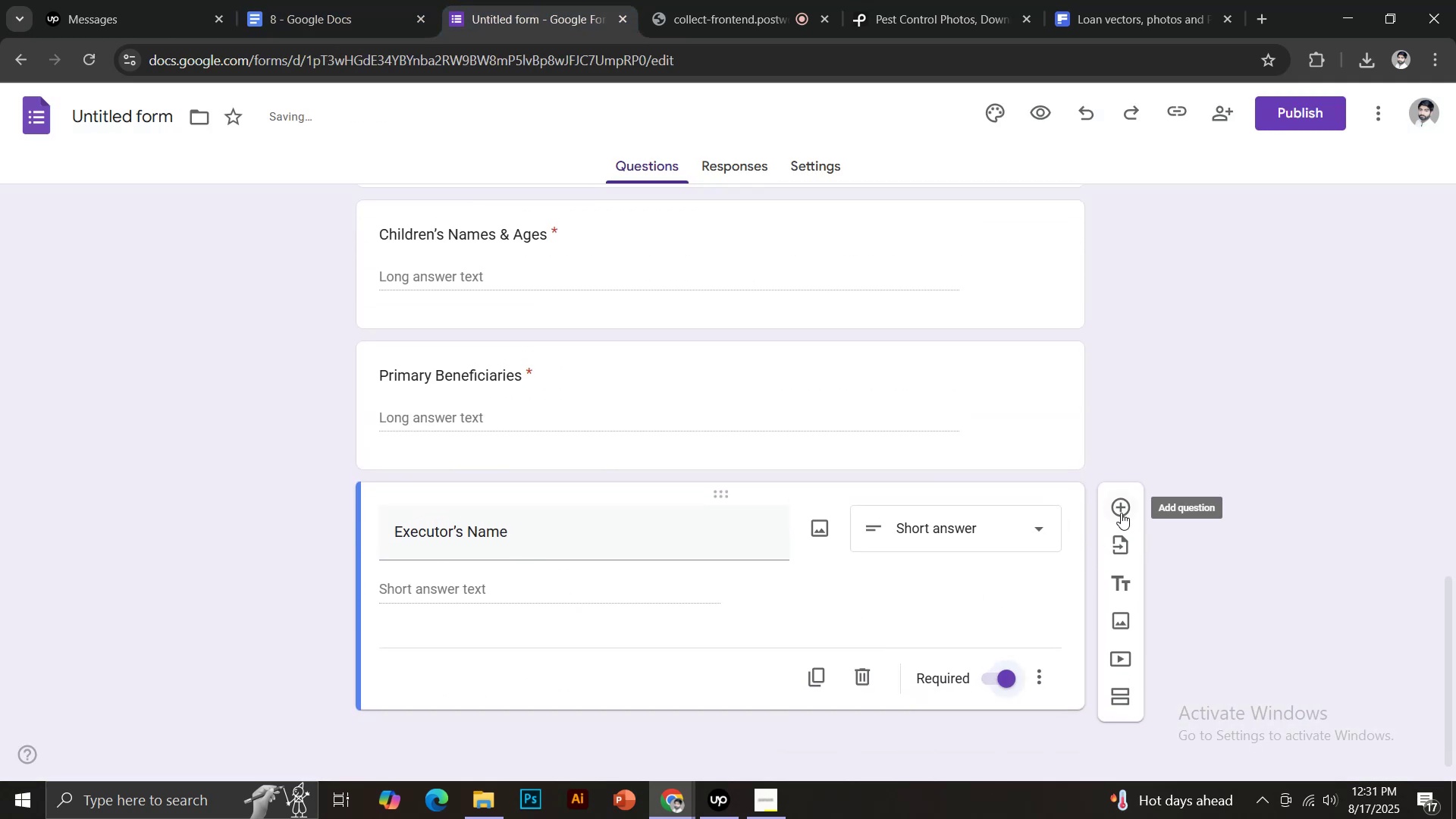 
left_click([1123, 503])
 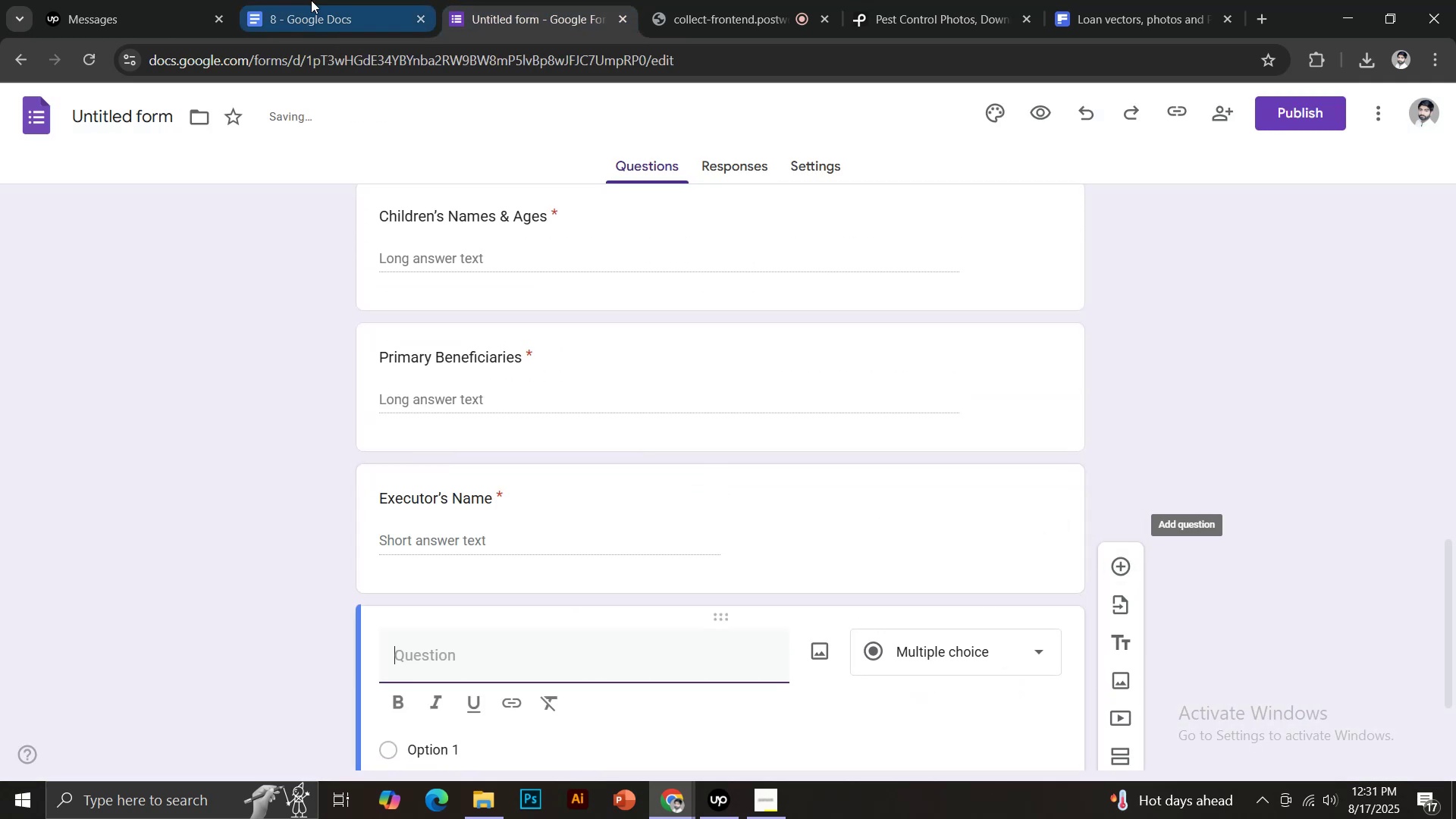 
left_click([295, 0])
 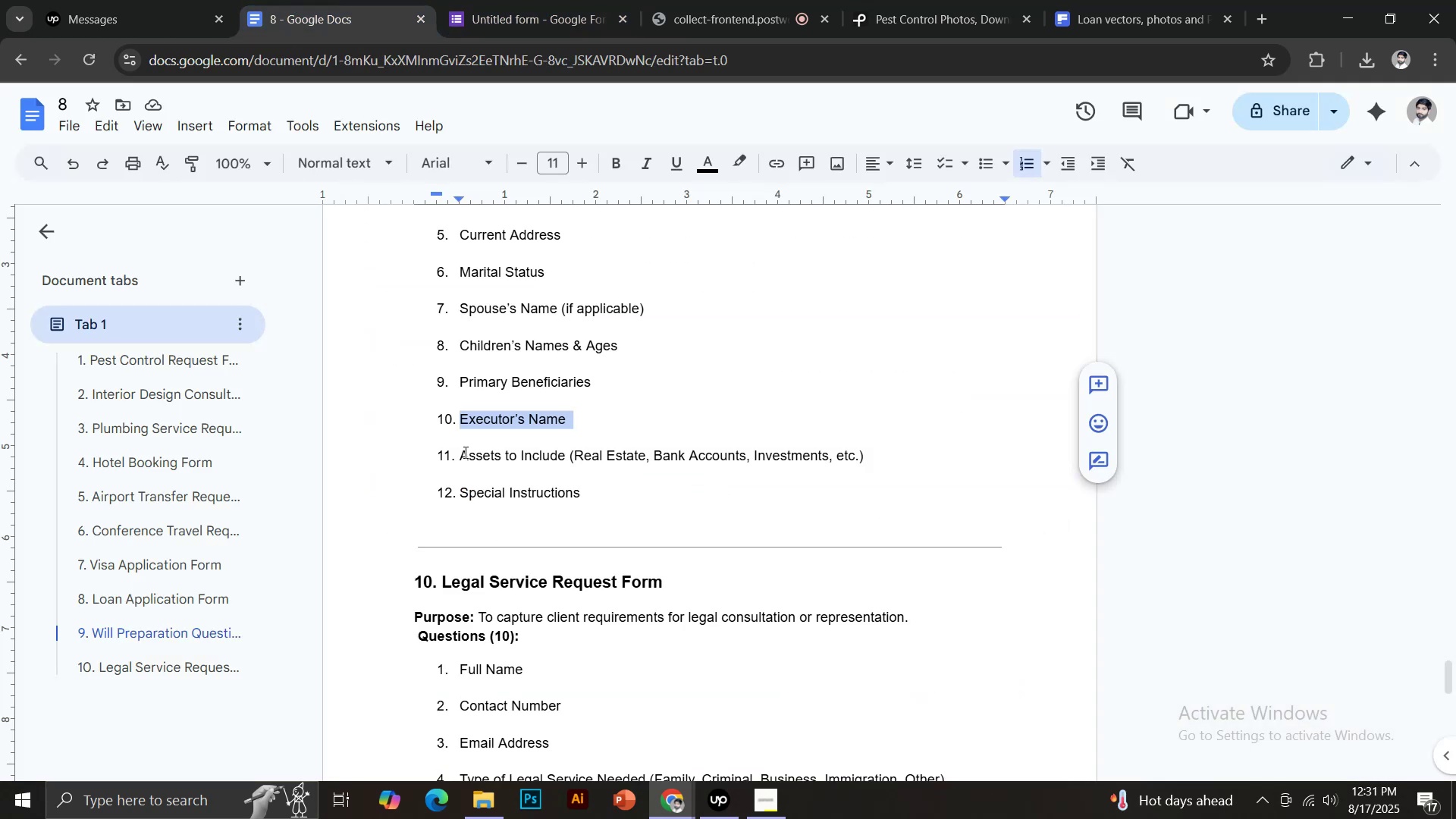 
left_click_drag(start_coordinate=[462, 452], to_coordinate=[566, 456])
 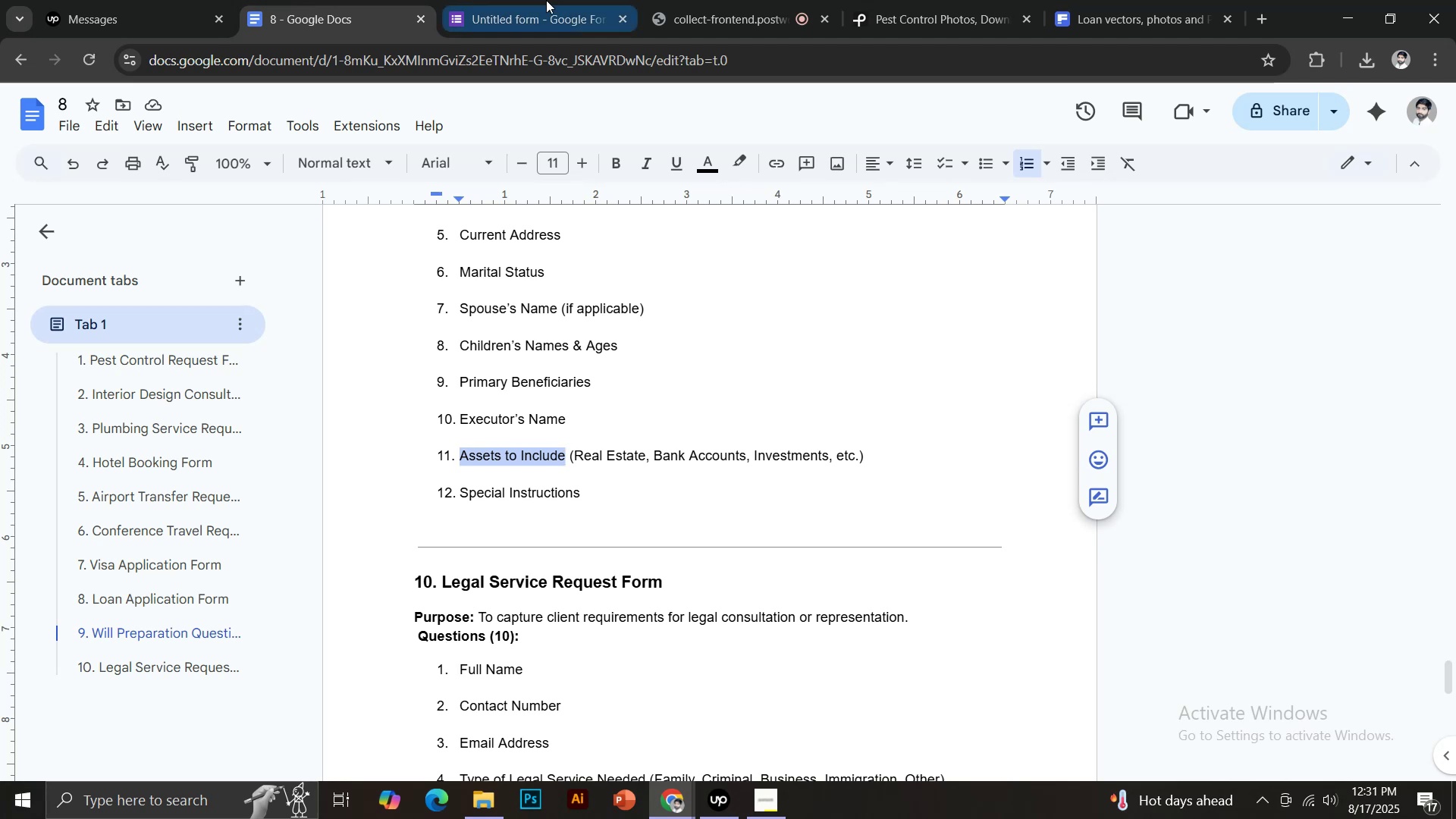 
key(Control+C)
 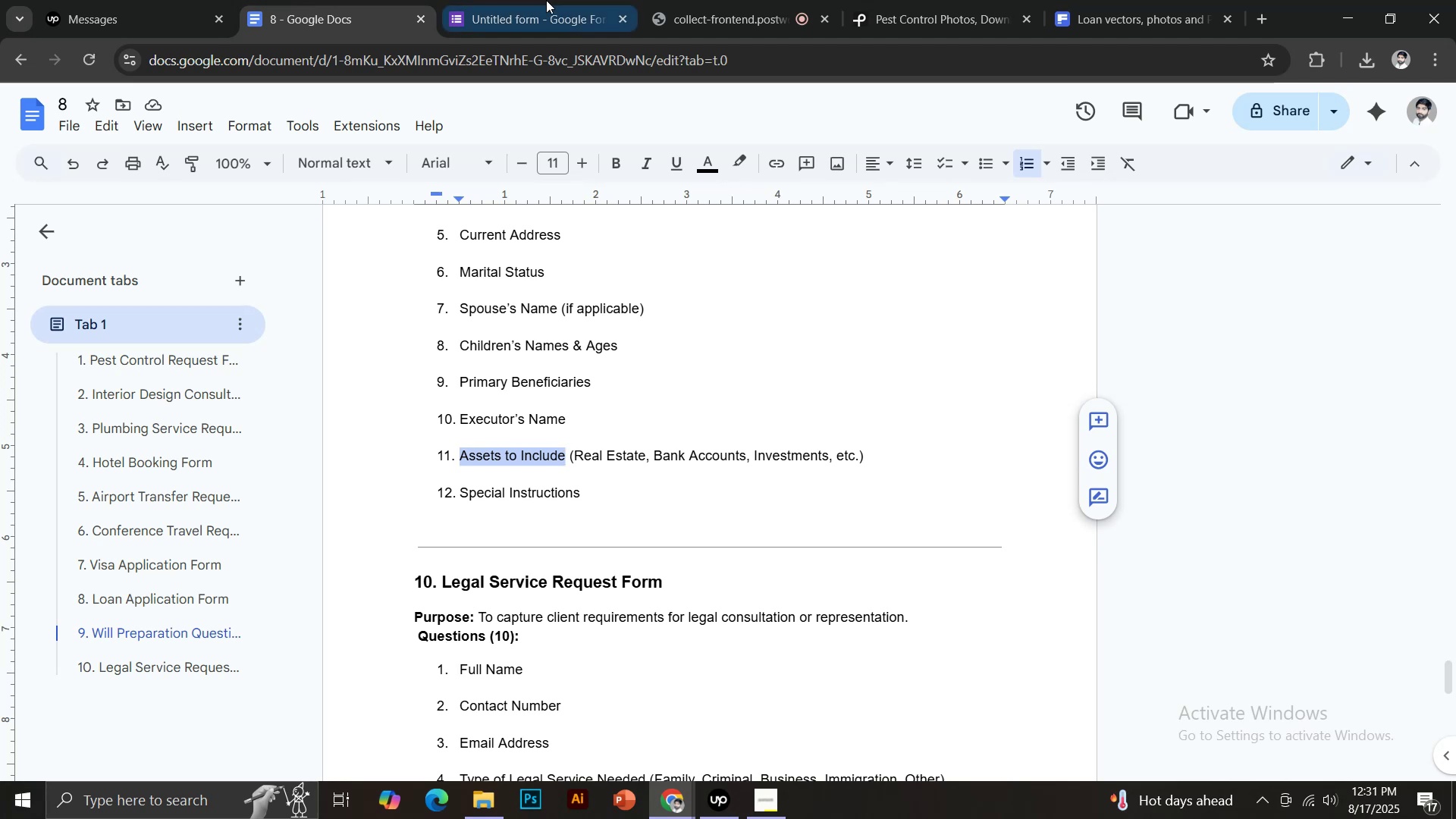 
left_click([546, 0])
 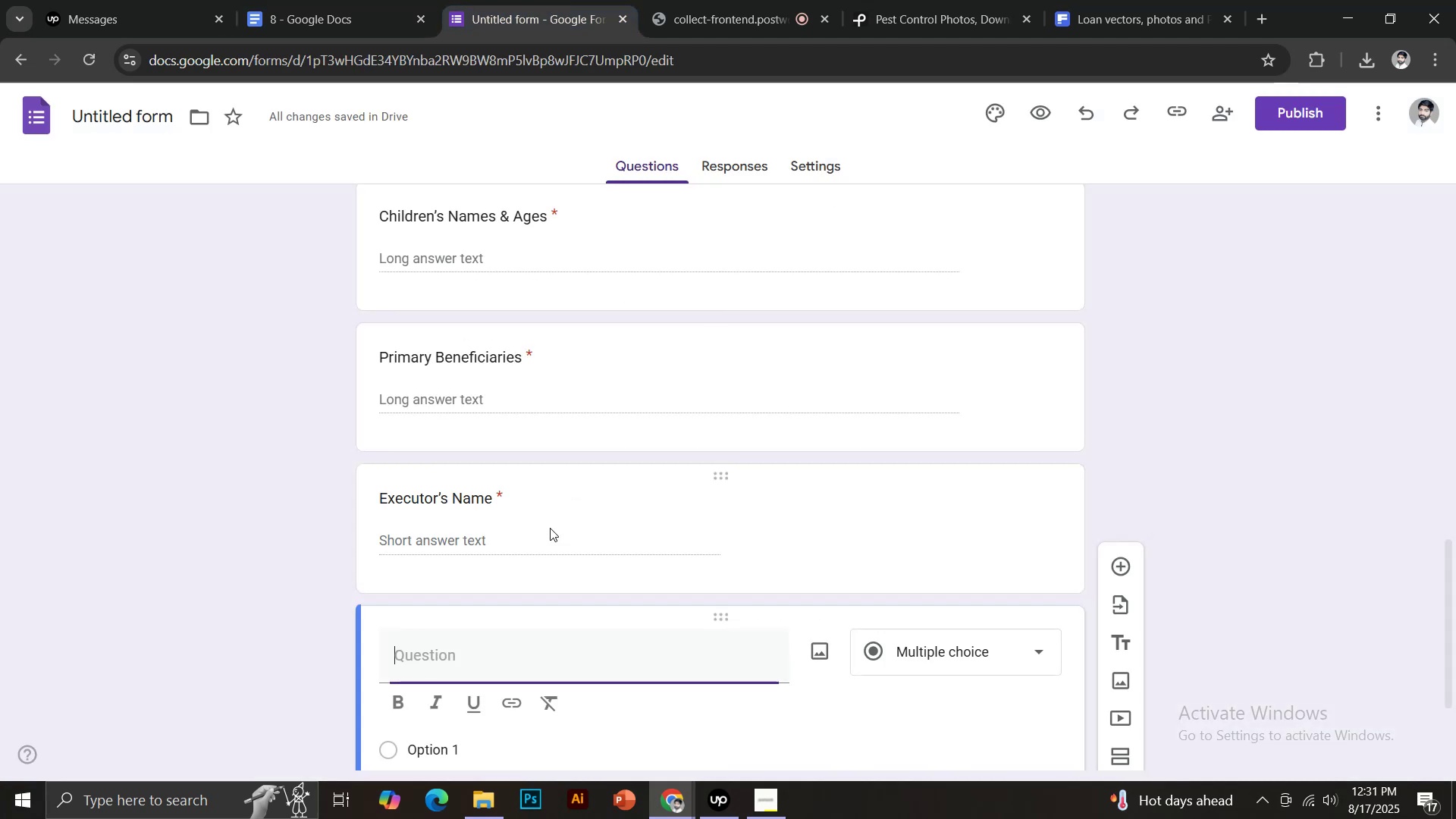 
key(Control+Shift+V)
 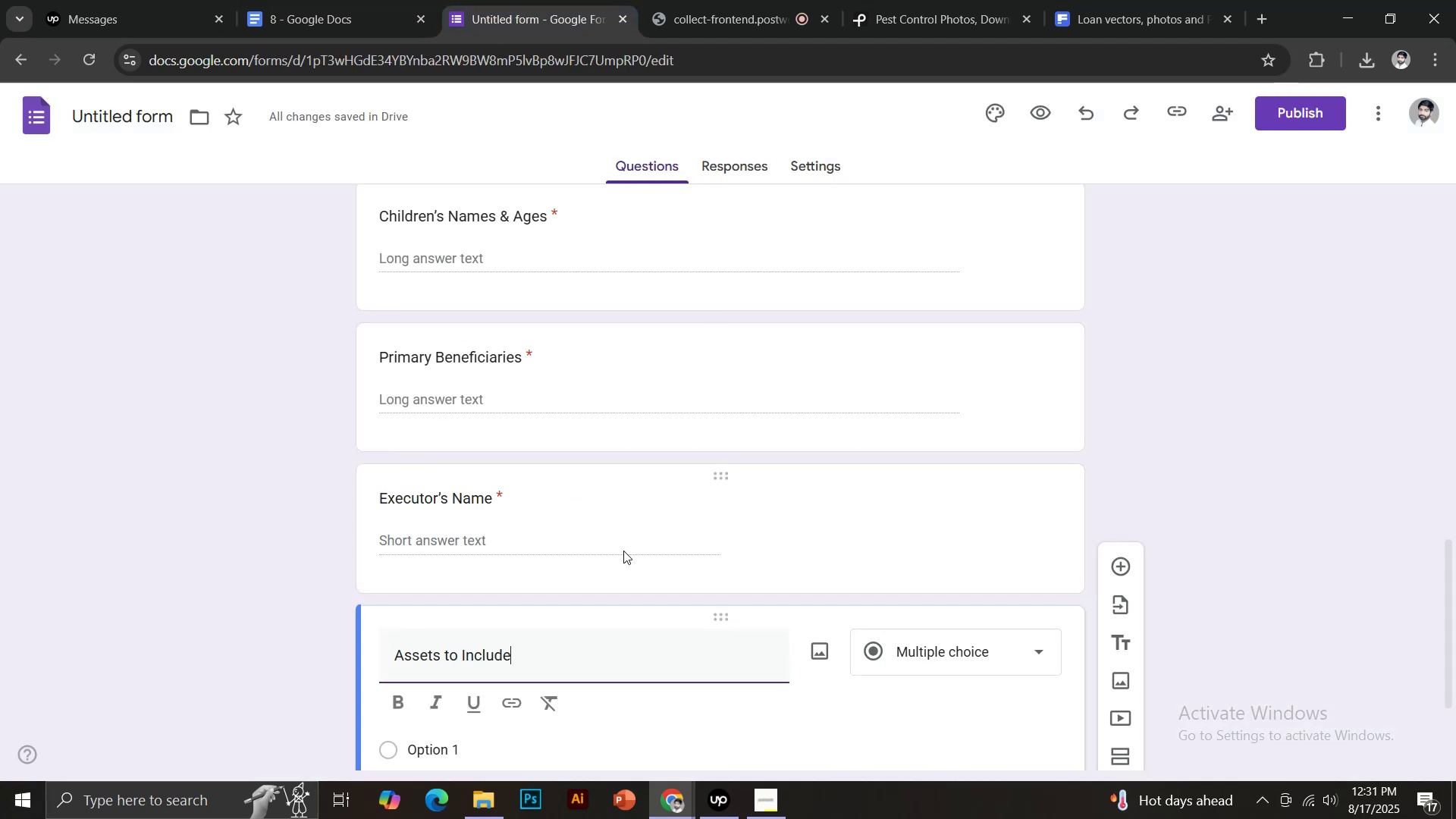 
scroll: coordinate [641, 546], scroll_direction: down, amount: 4.0
 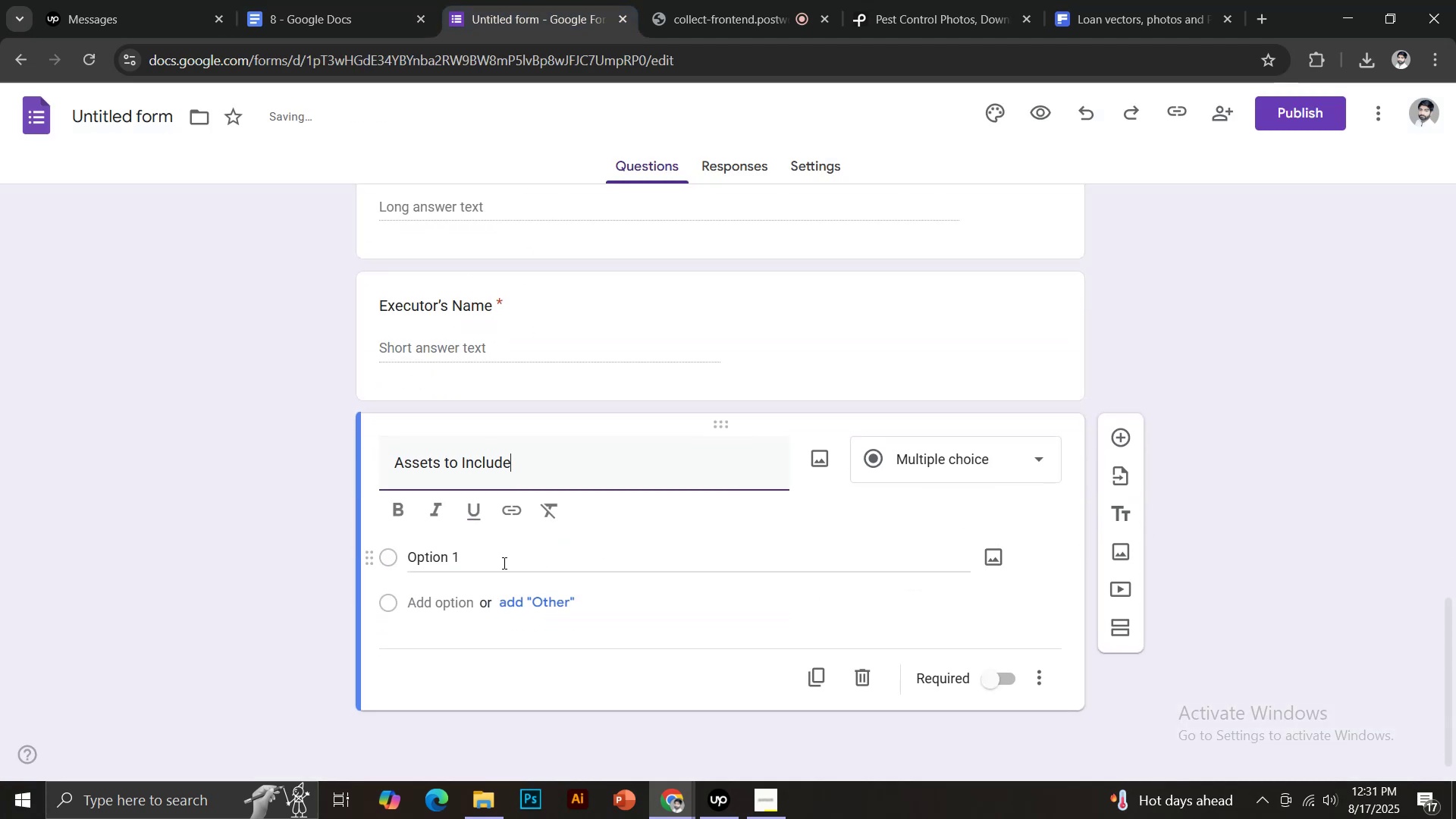 
left_click([500, 563])
 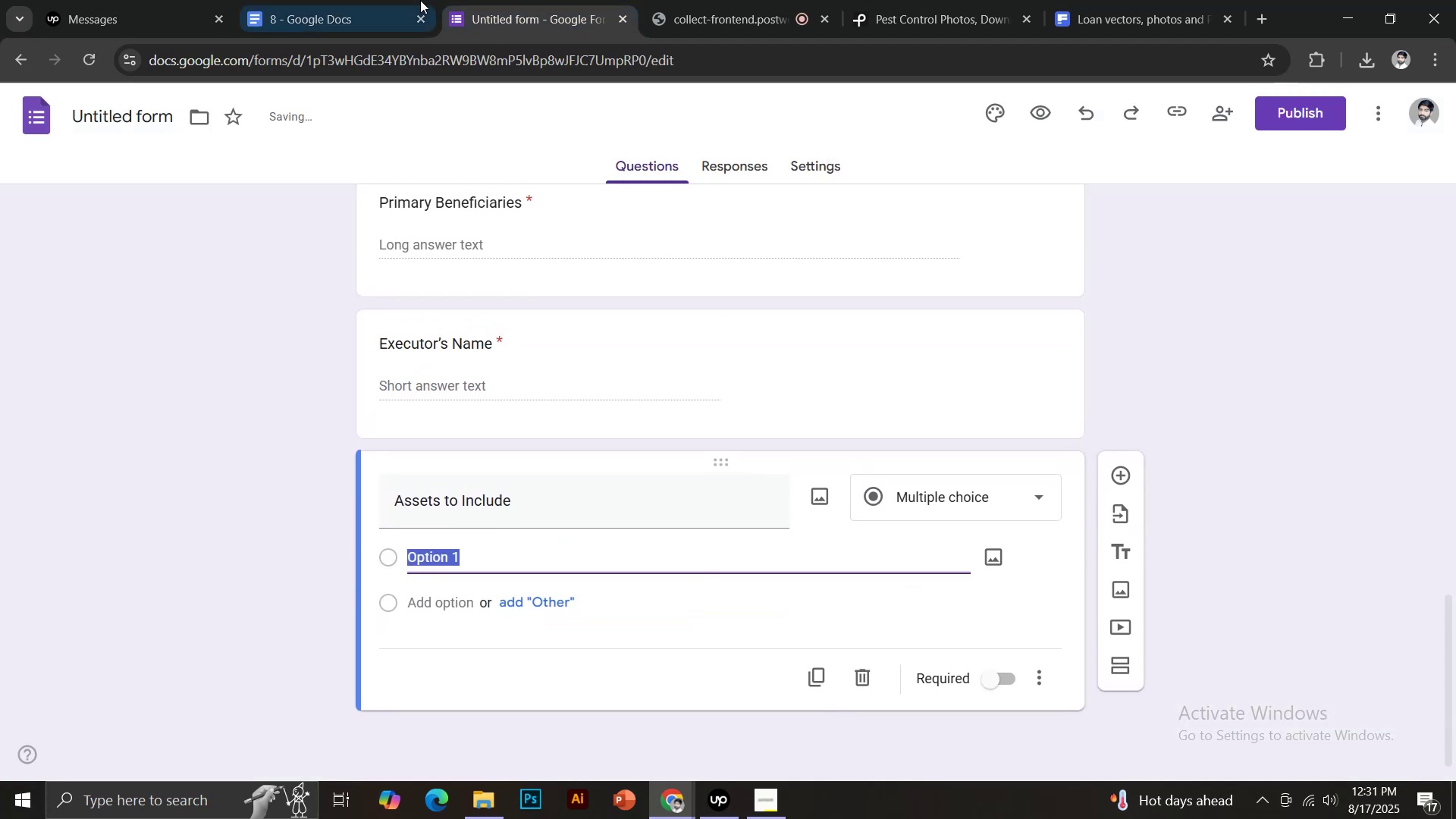 
left_click([420, 0])
 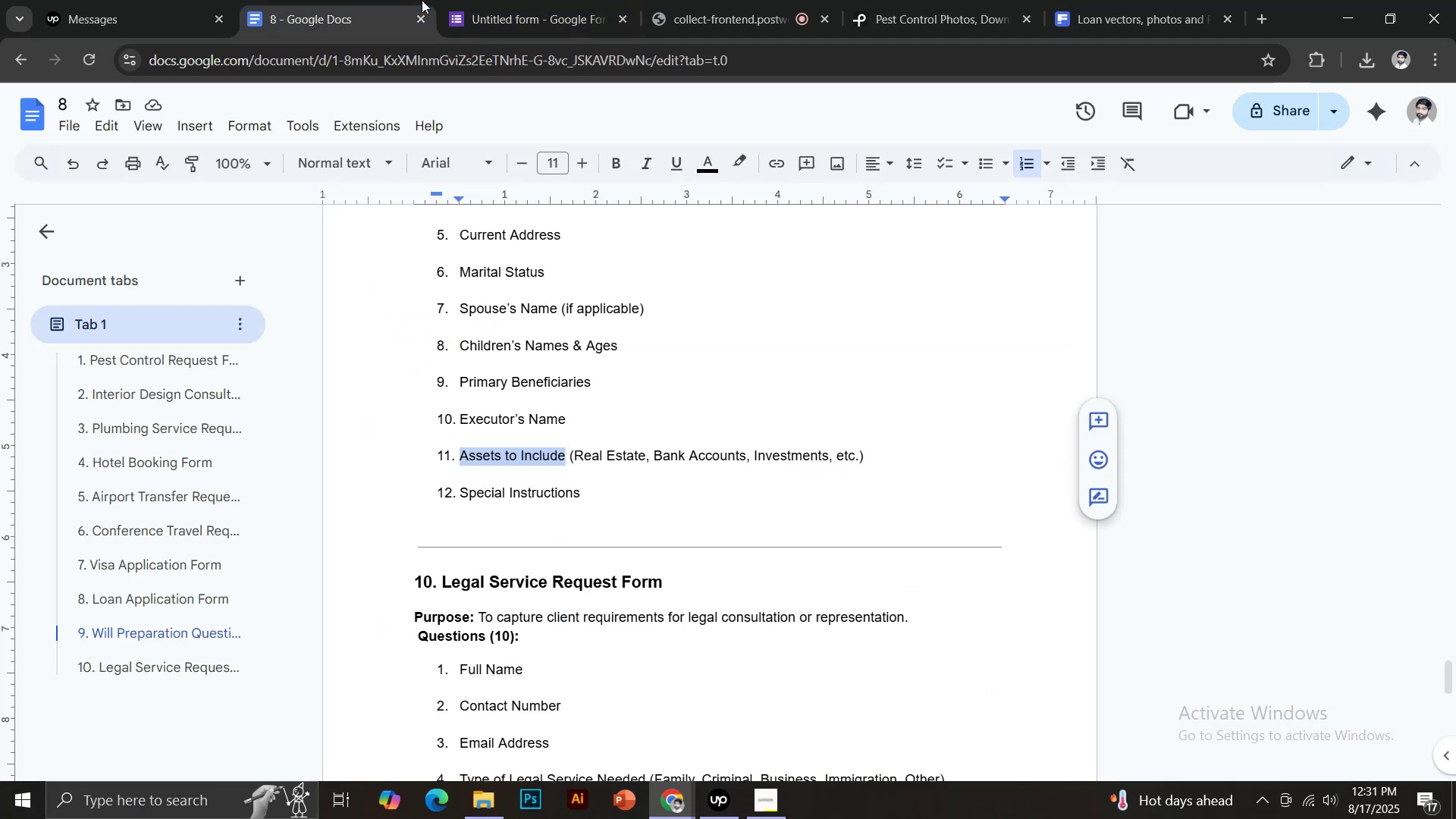 
left_click([570, 0])
 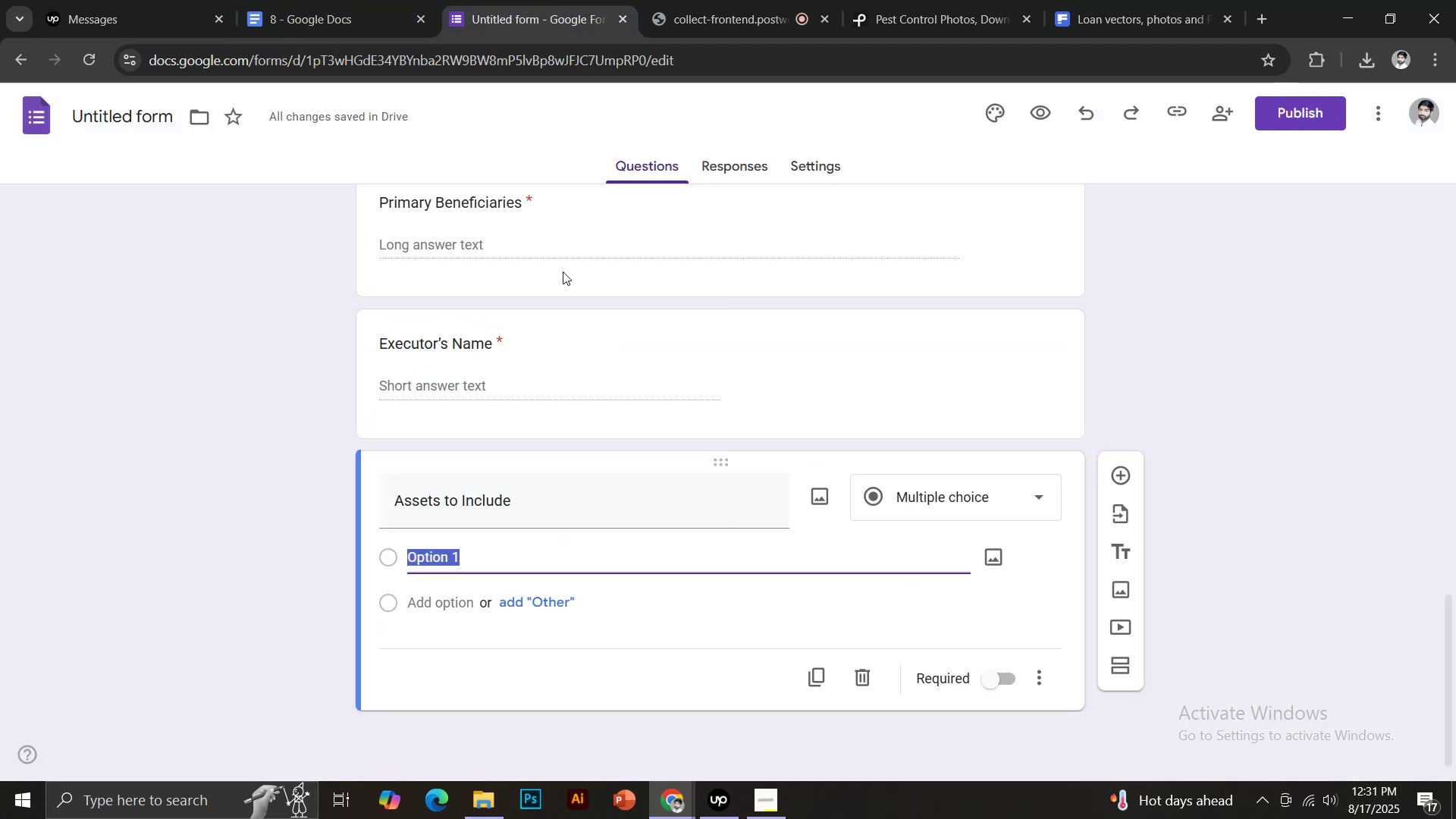 
type(Ral)
key(Backspace)
key(Backspace)
type(eal Estate)
 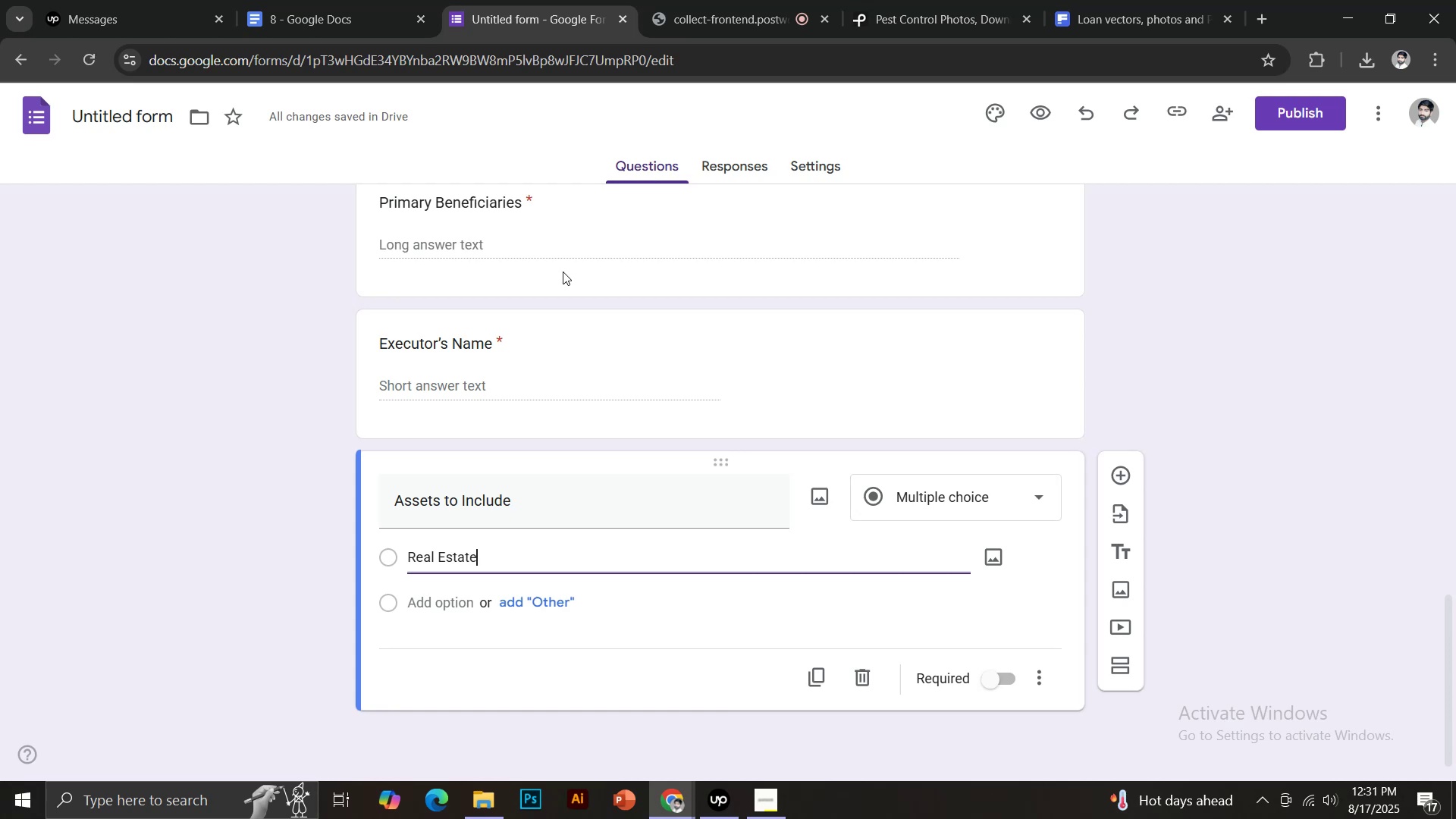 
key(Enter)
 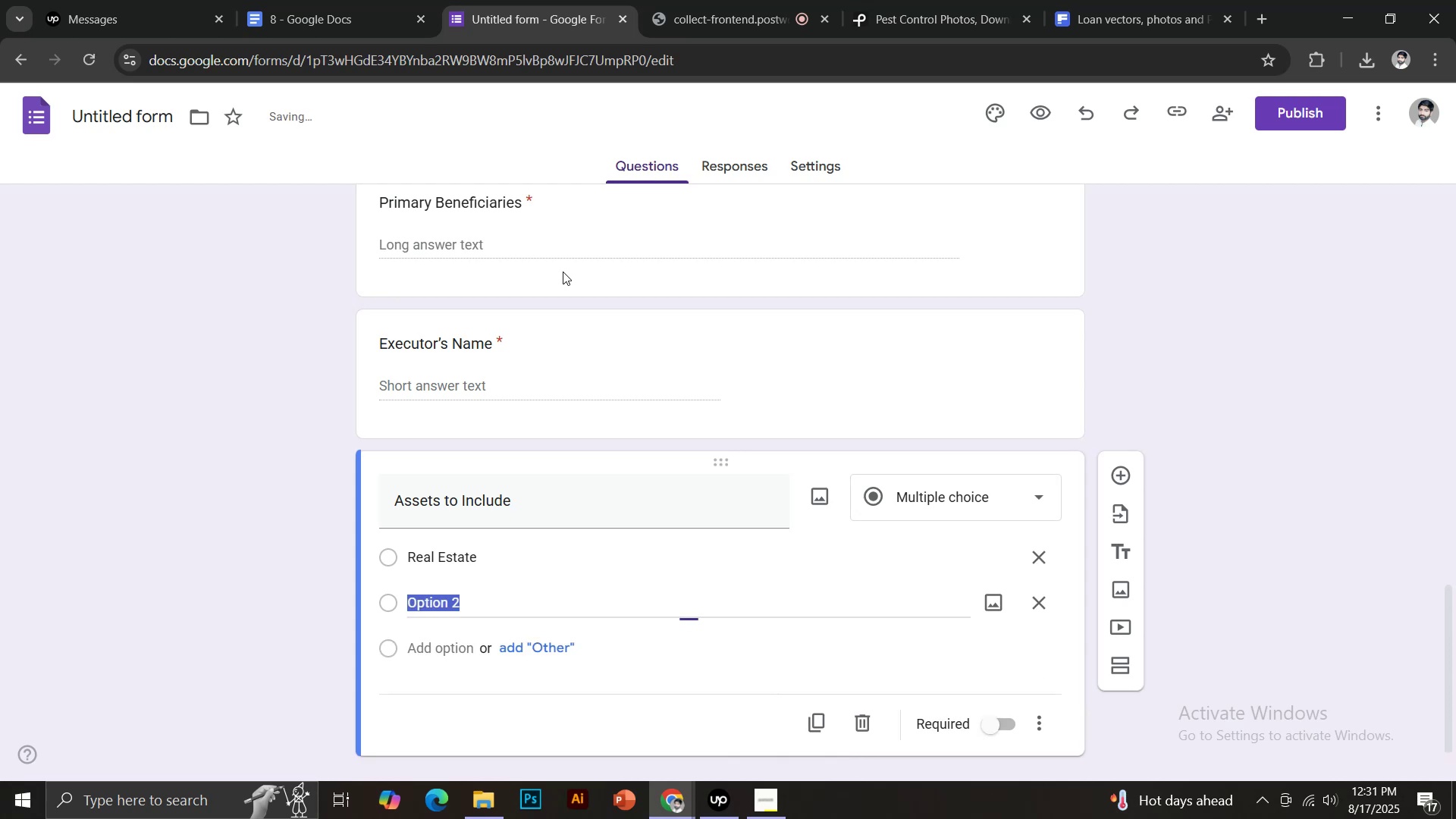 
type(Bank Accounts)
 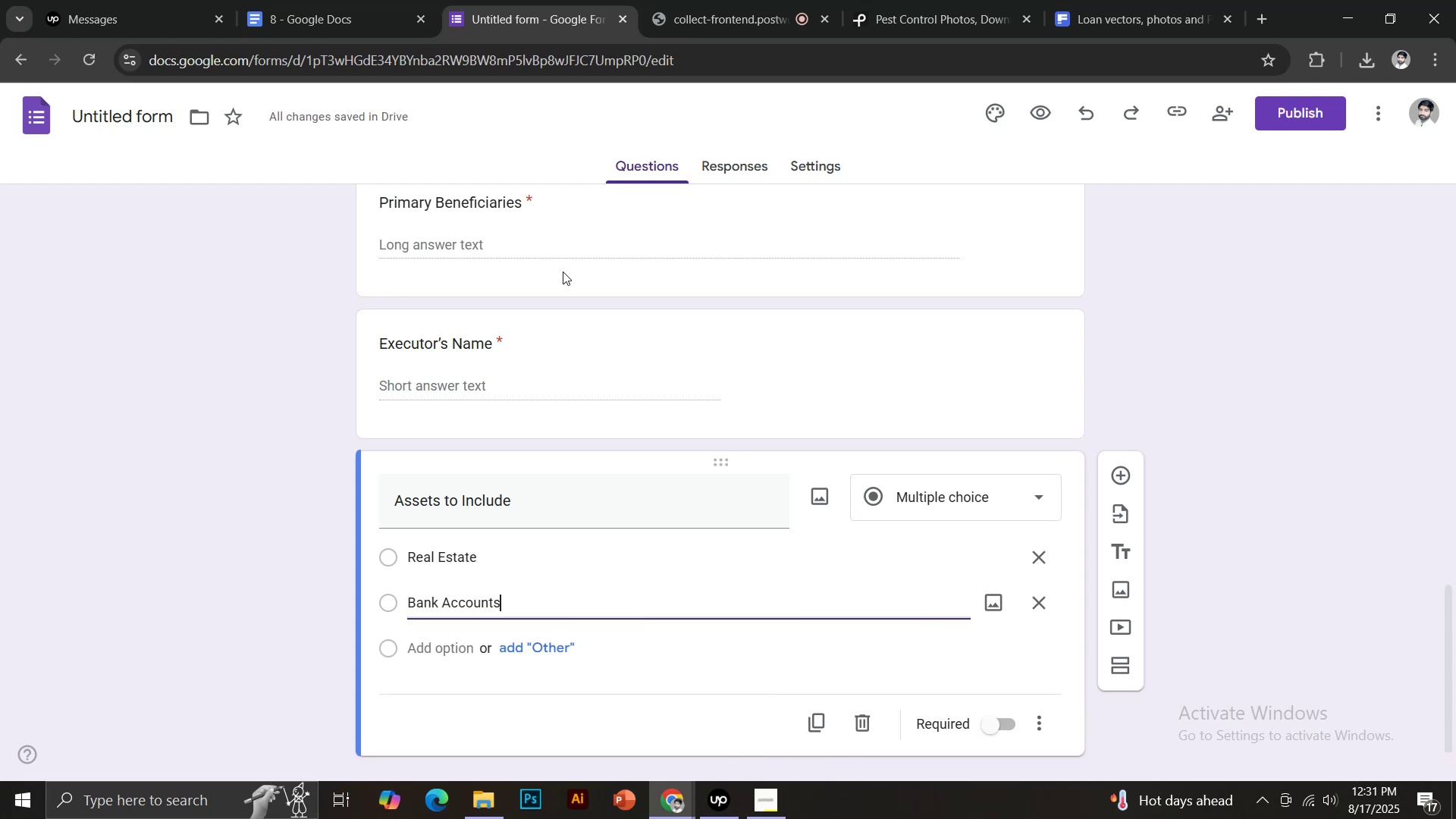 
key(Enter)
 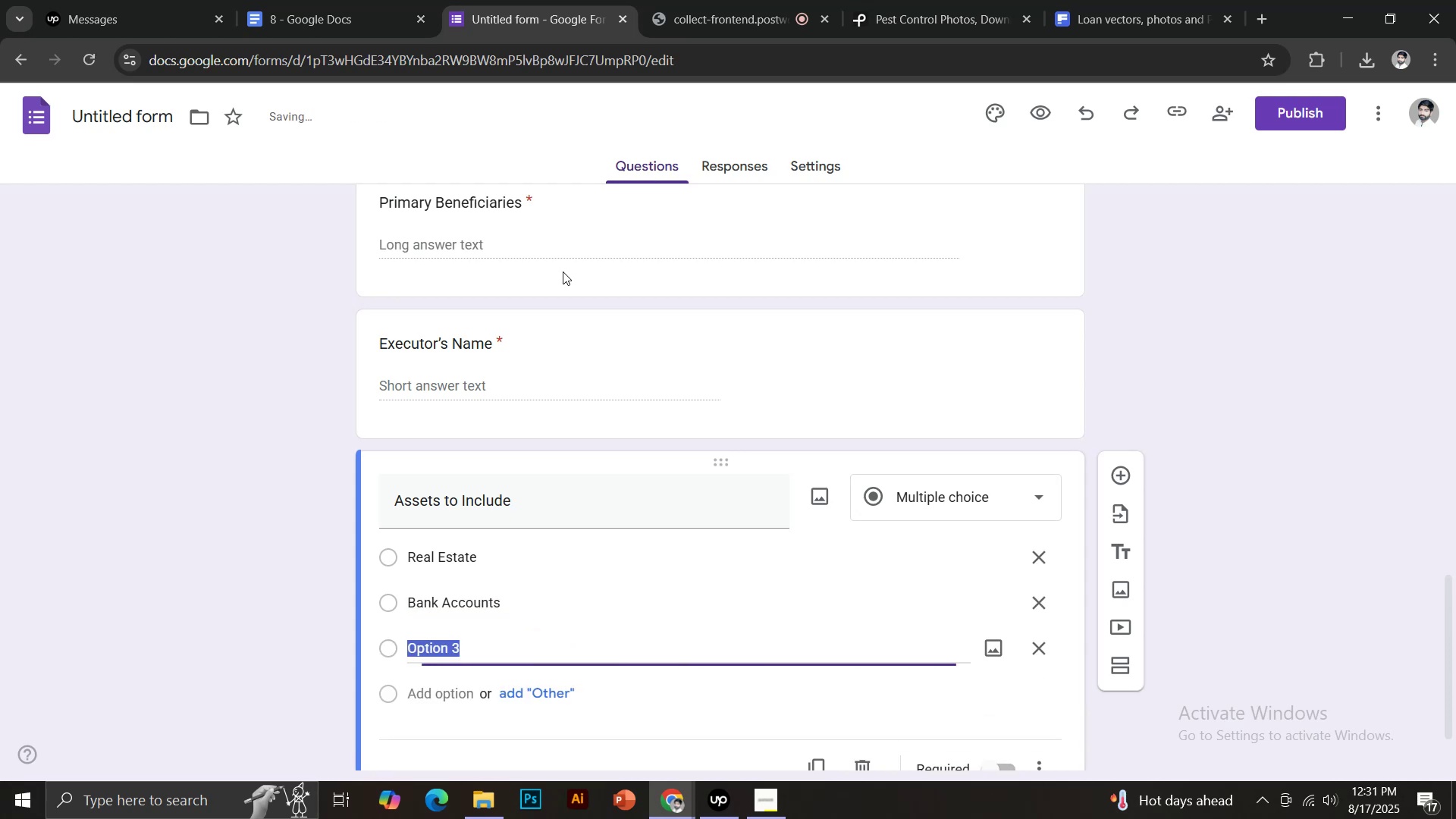 
type(Investments)
 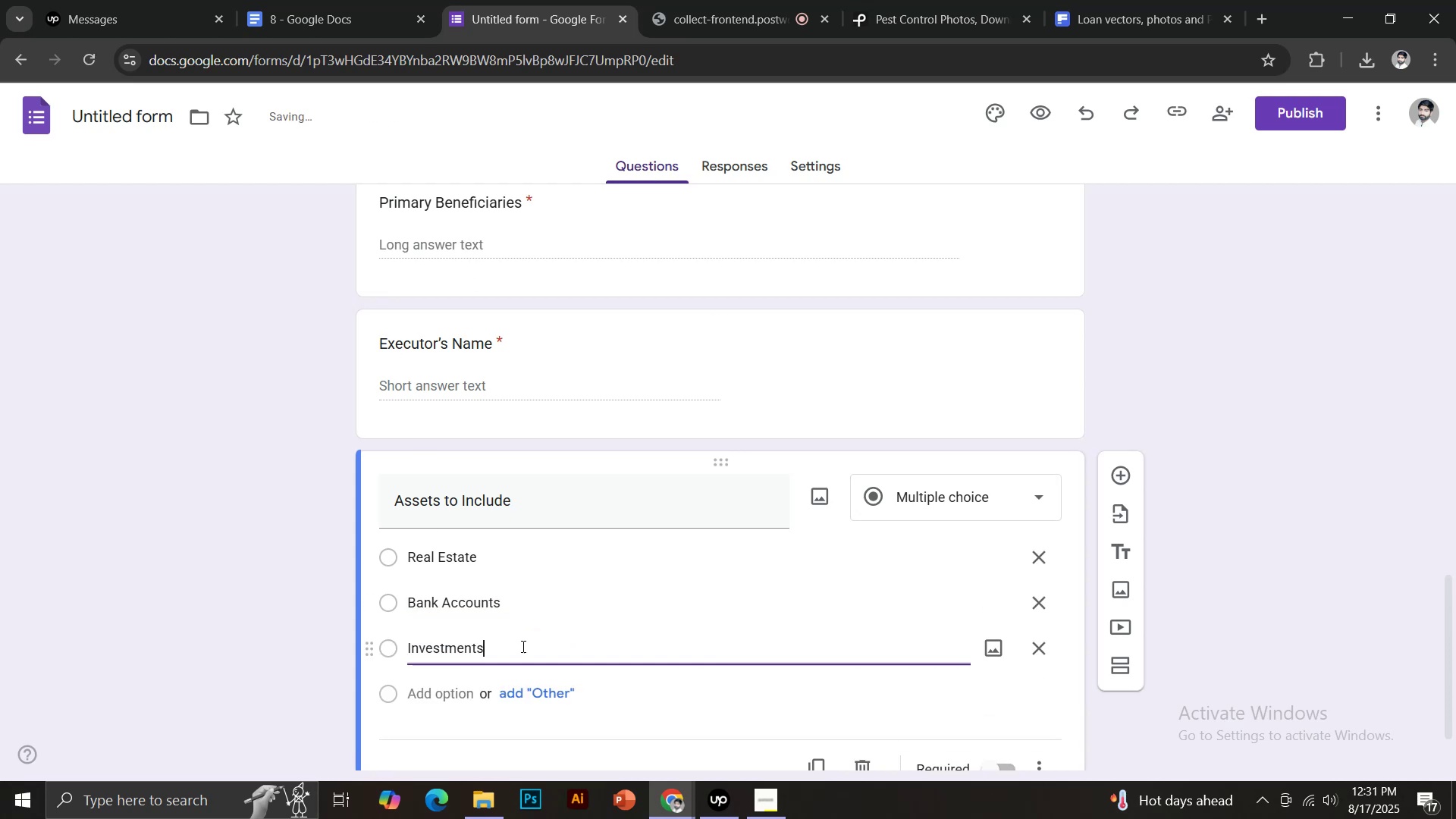 
left_click([522, 689])
 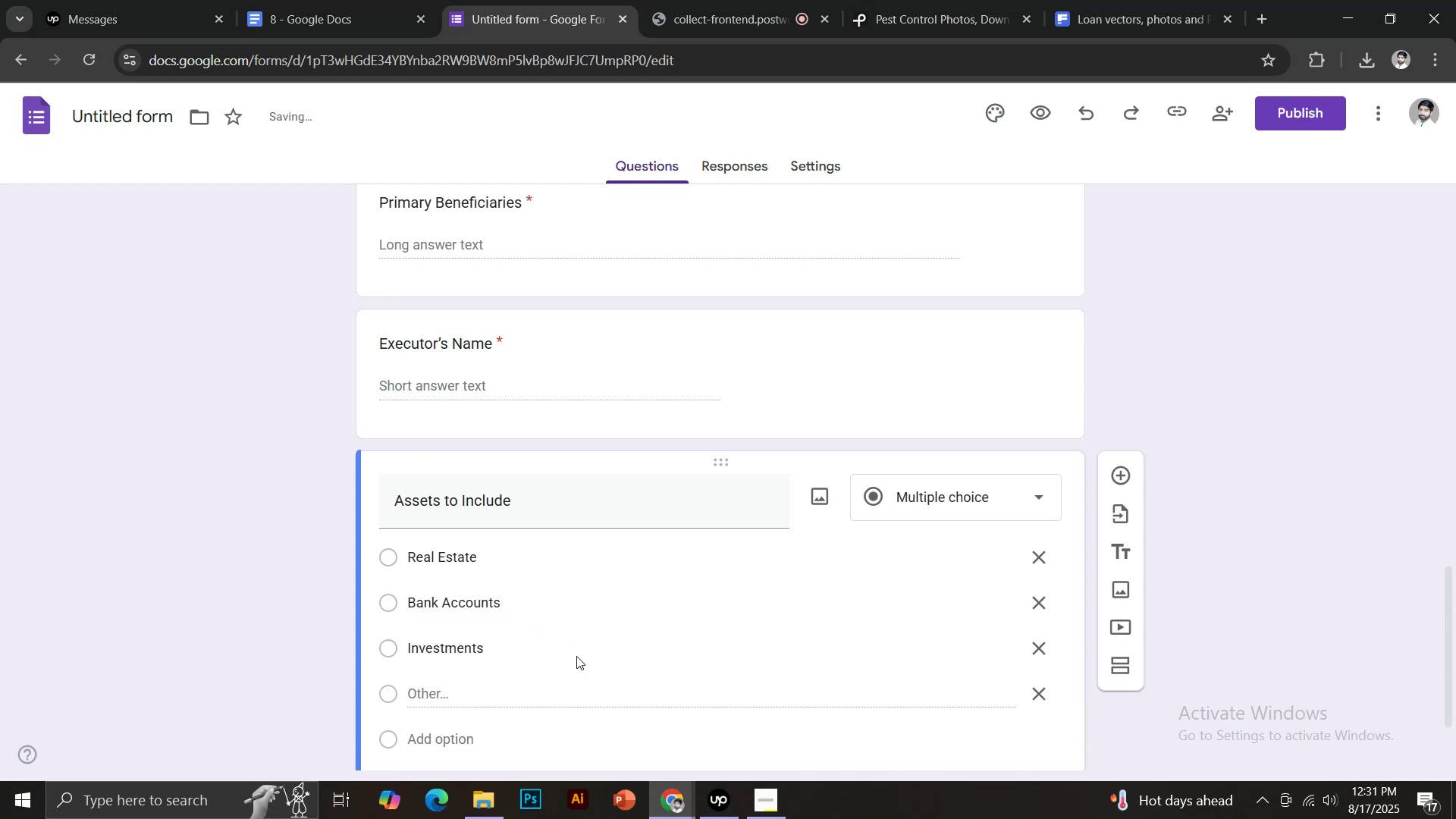 
scroll: coordinate [691, 611], scroll_direction: down, amount: 3.0
 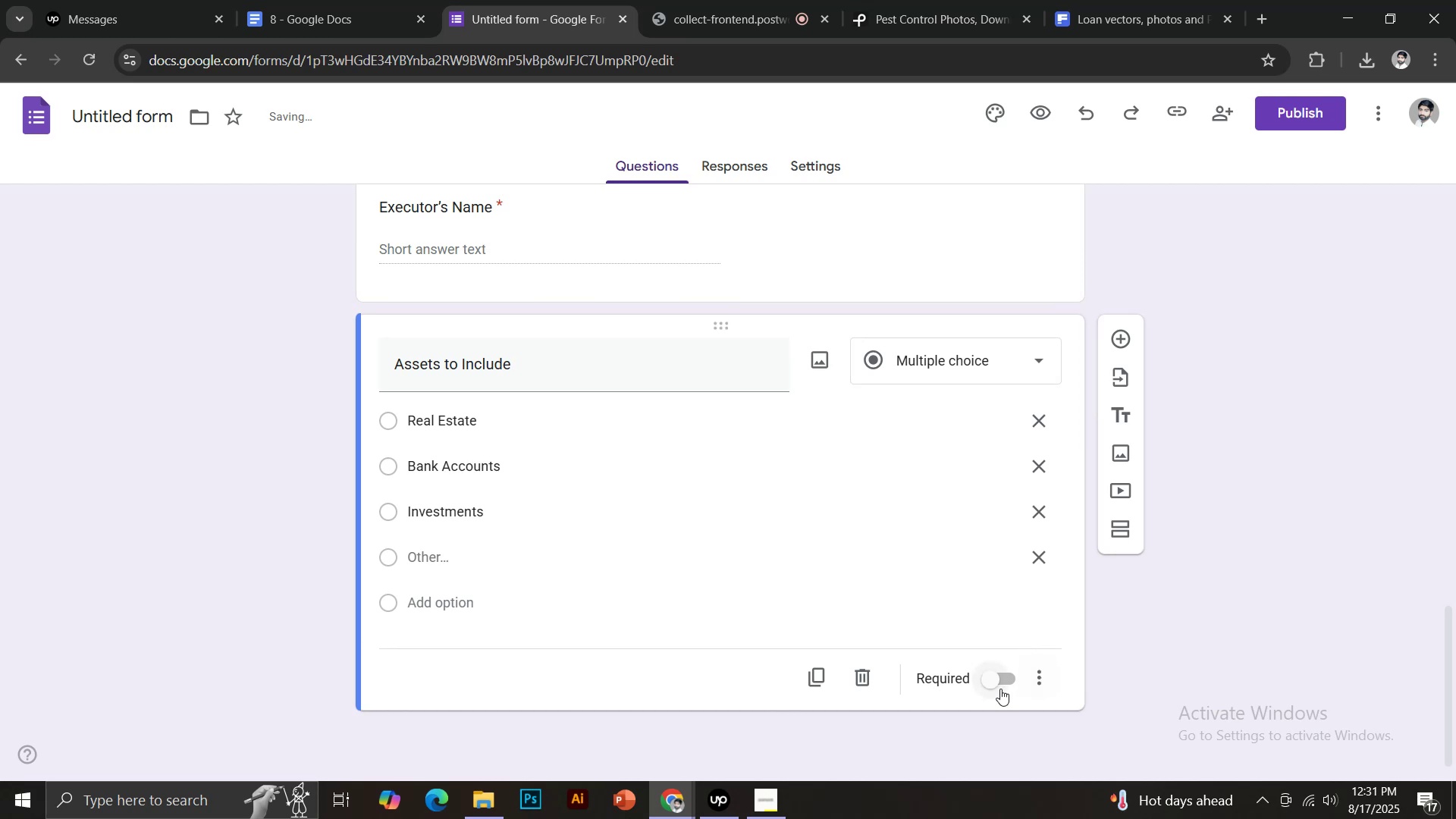 
left_click([998, 680])
 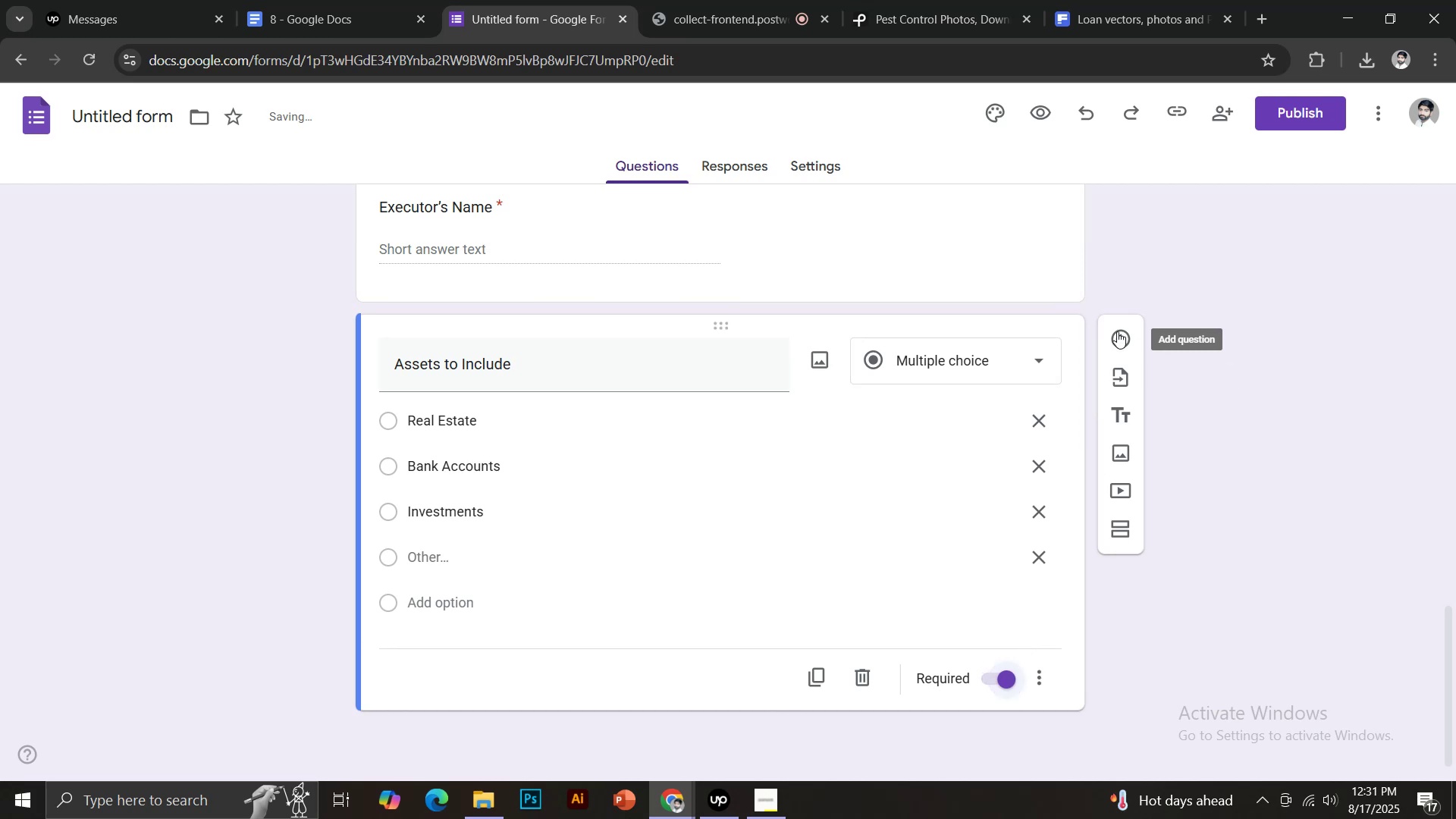 
left_click([1116, 340])
 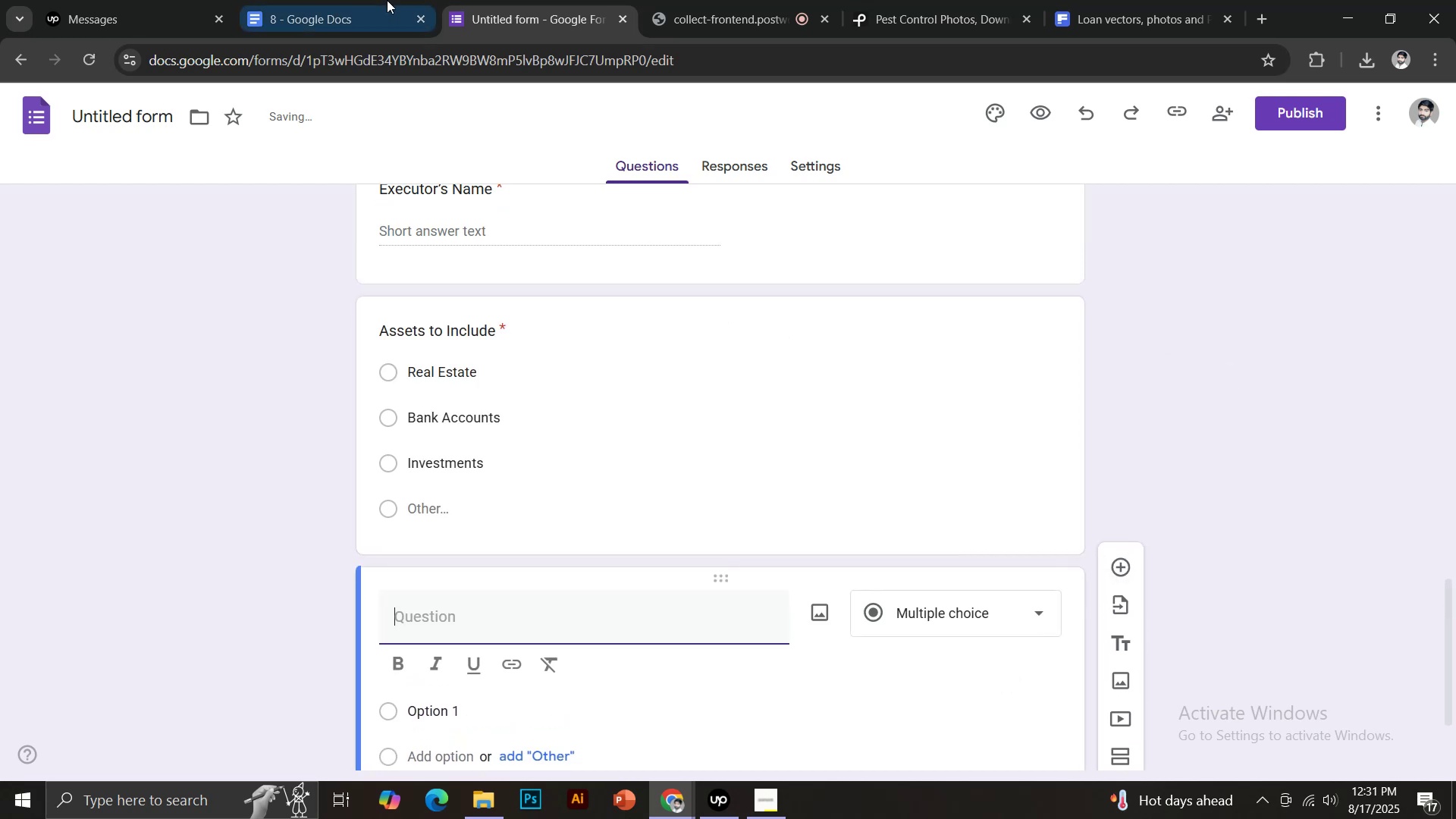 
left_click([379, 0])
 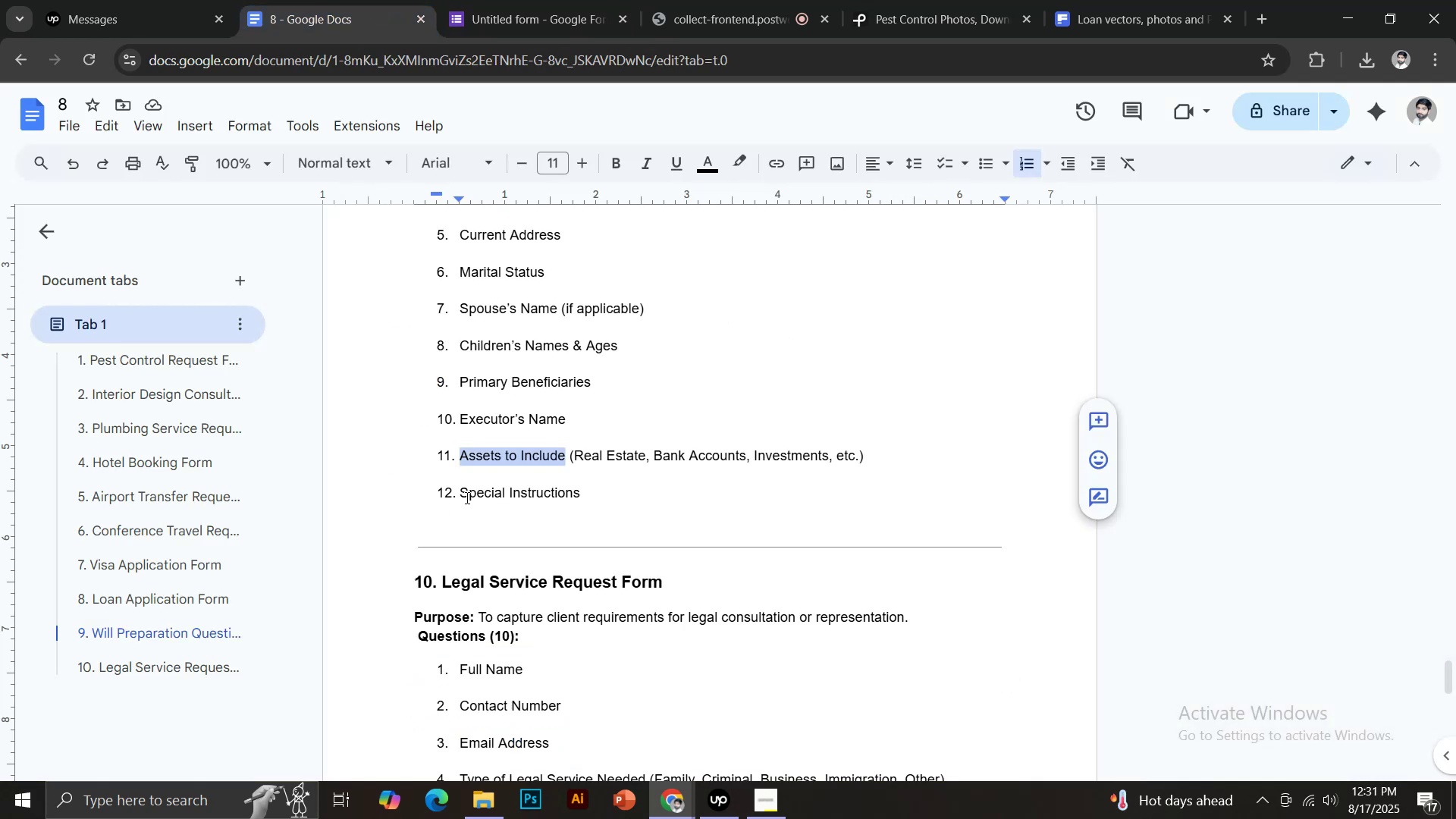 
left_click_drag(start_coordinate=[463, 497], to_coordinate=[585, 497])
 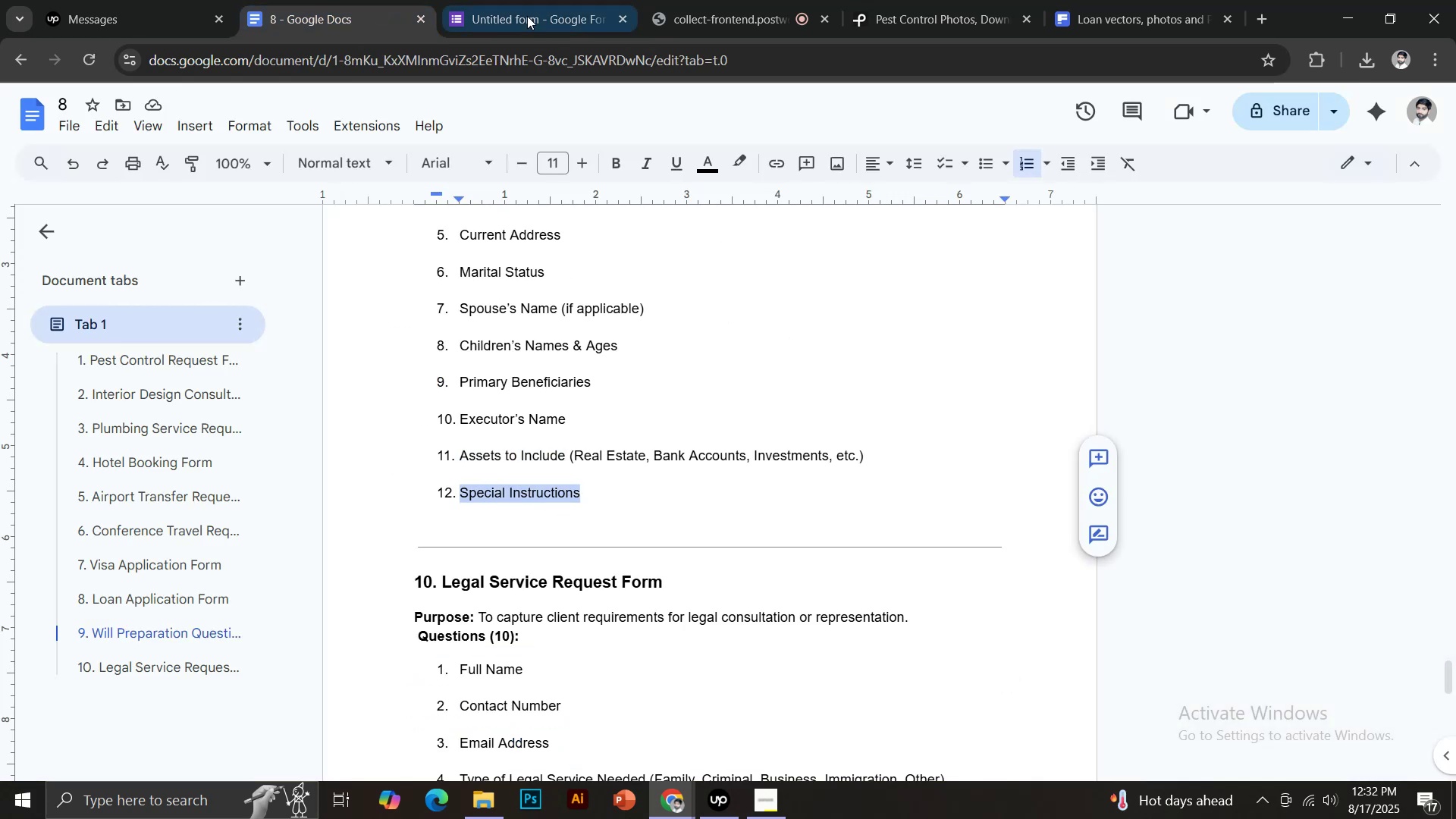 
key(Control+ControlLeft)
 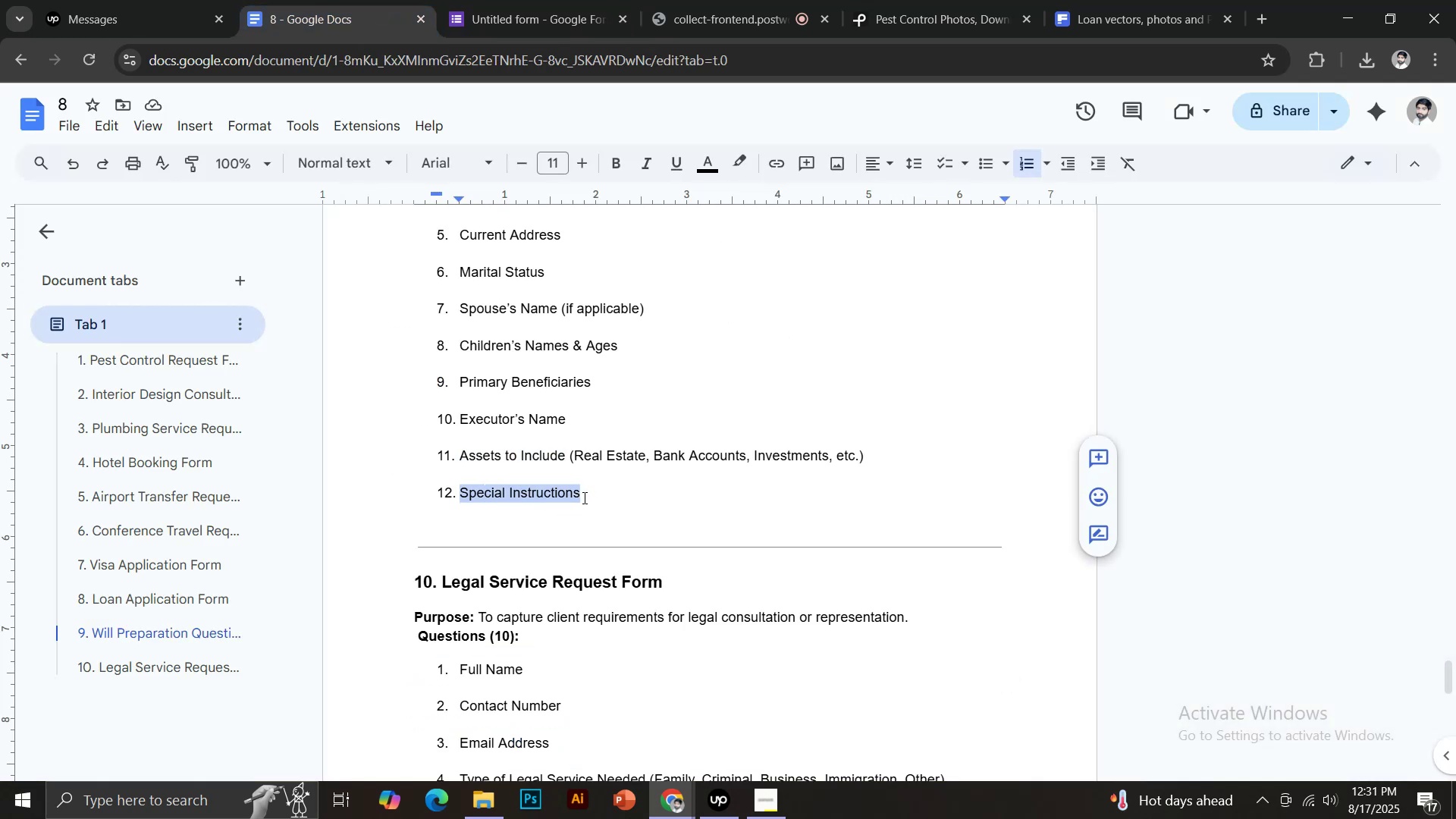 
key(Control+ControlLeft)
 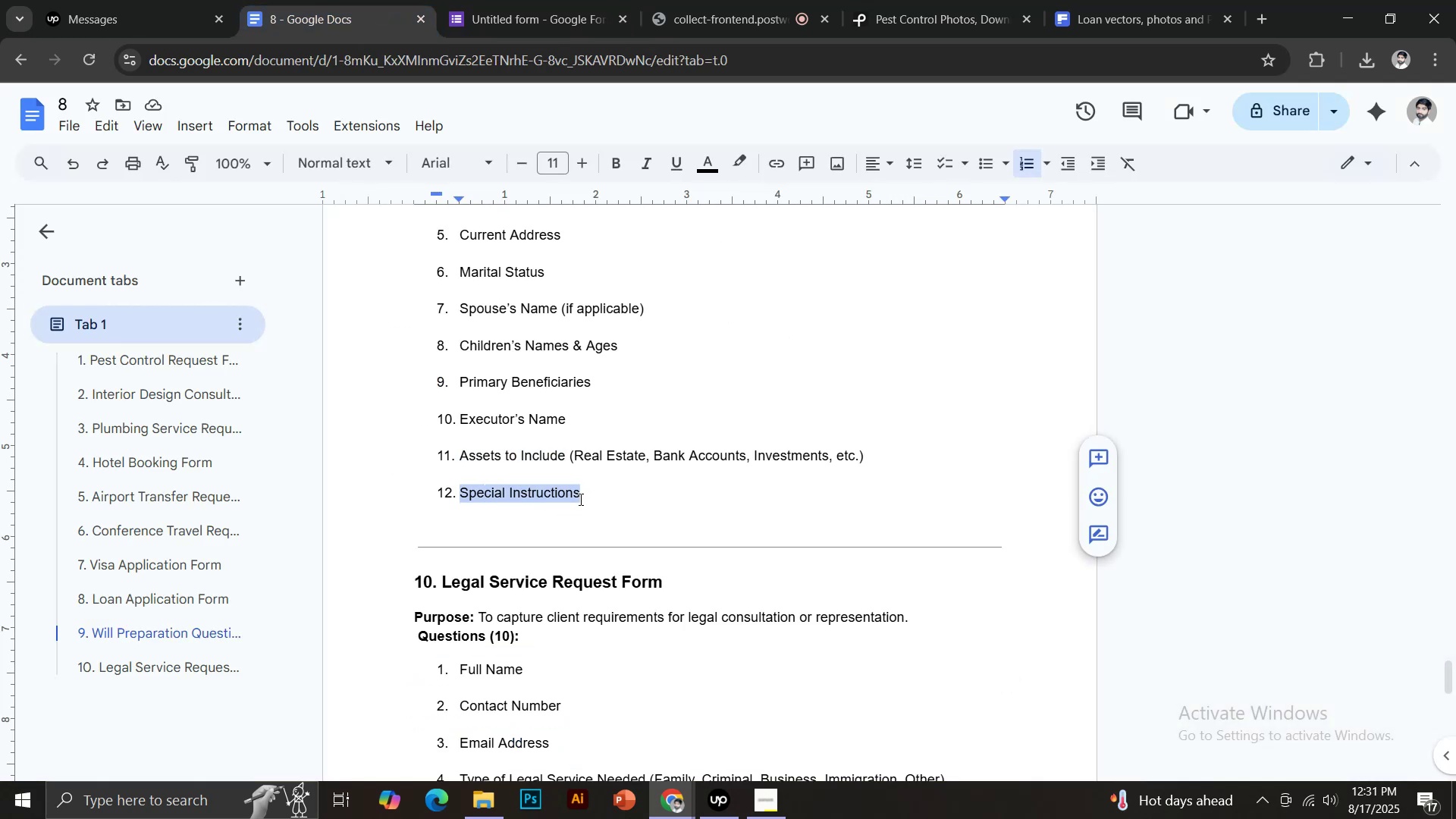 
key(Control+C)
 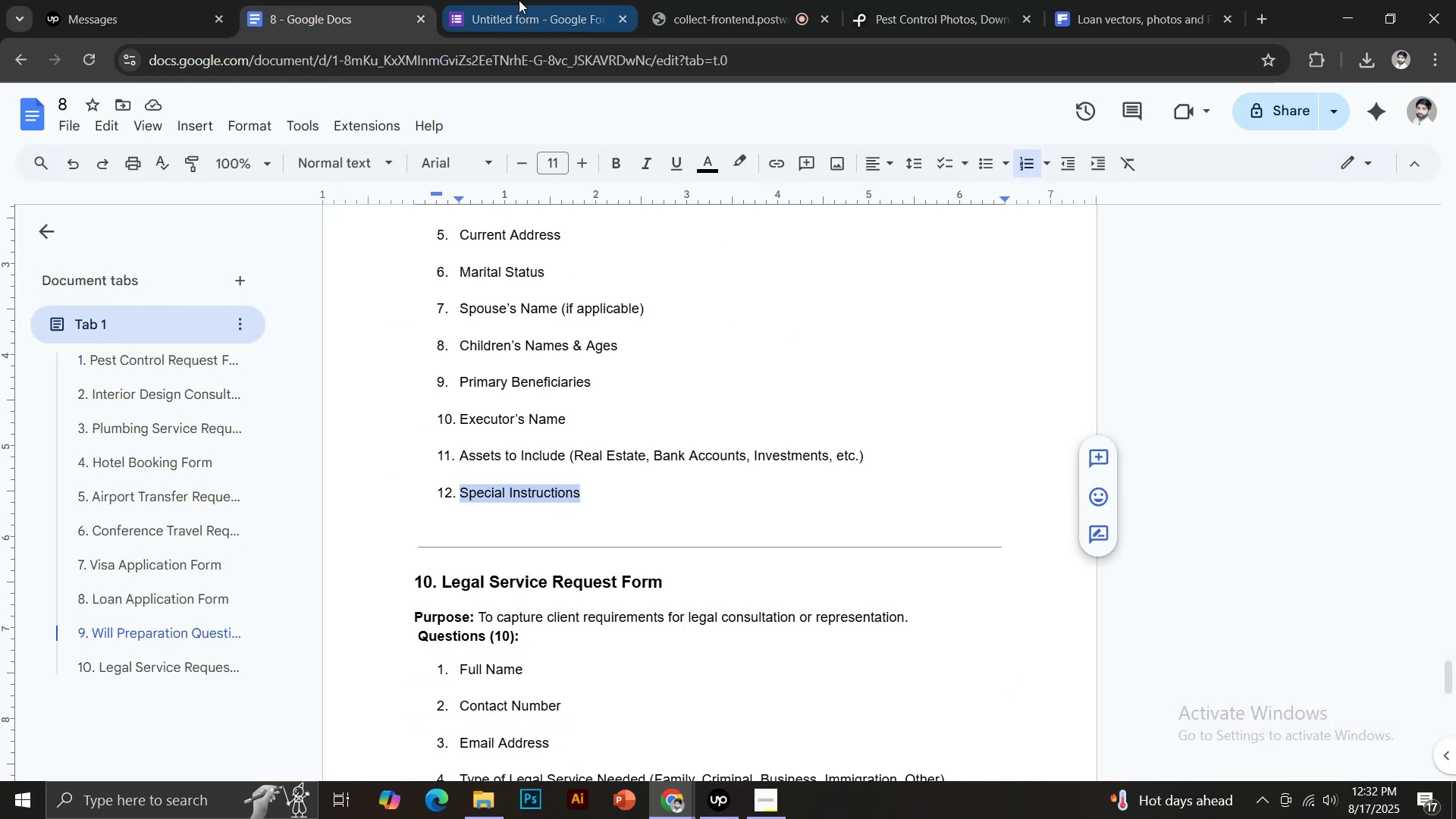 
left_click([510, 0])
 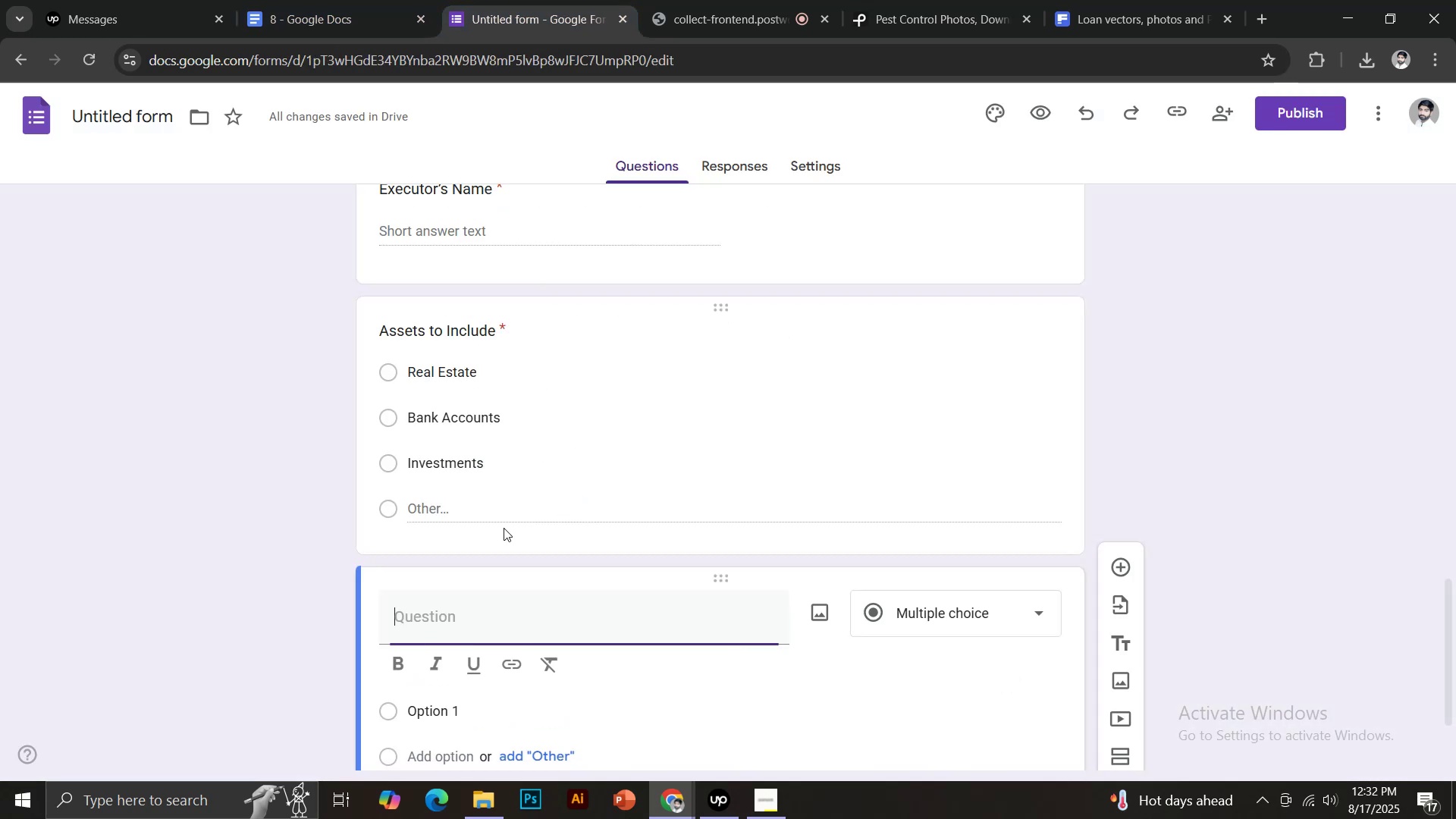 
key(Control+Shift+ShiftLeft)
 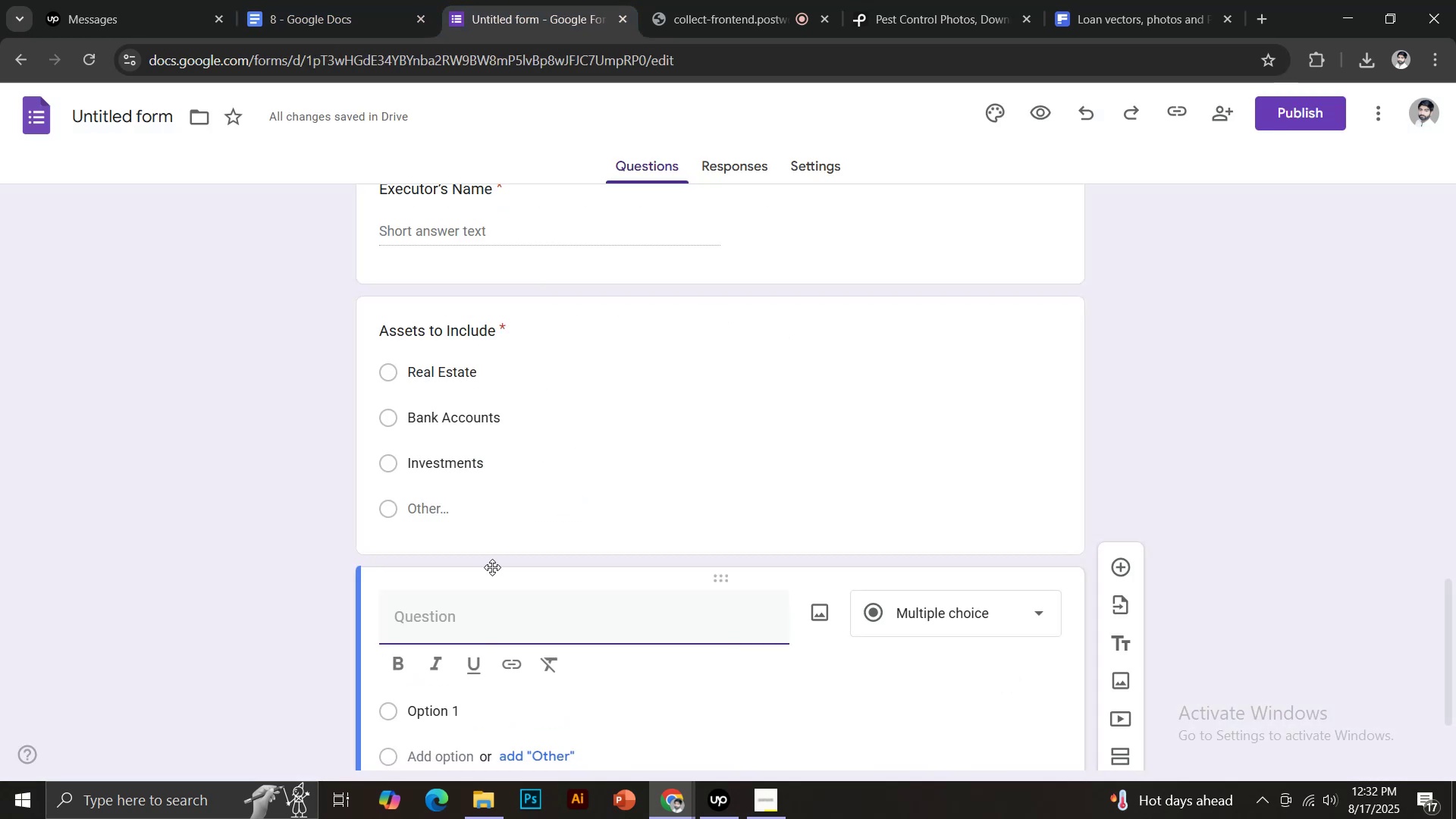 
key(Control+Shift+V)
 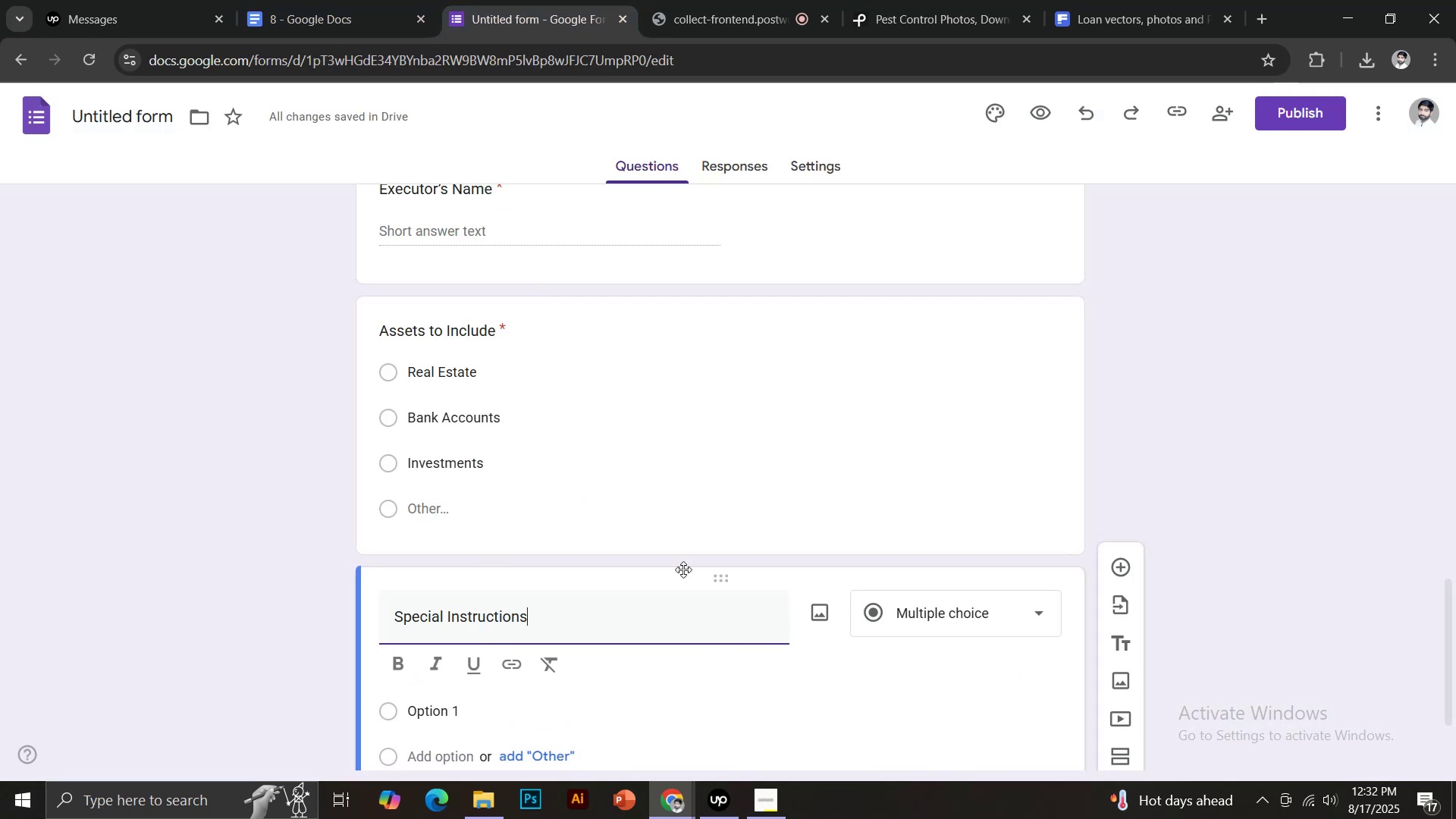 
scroll: coordinate [701, 555], scroll_direction: down, amount: 3.0
 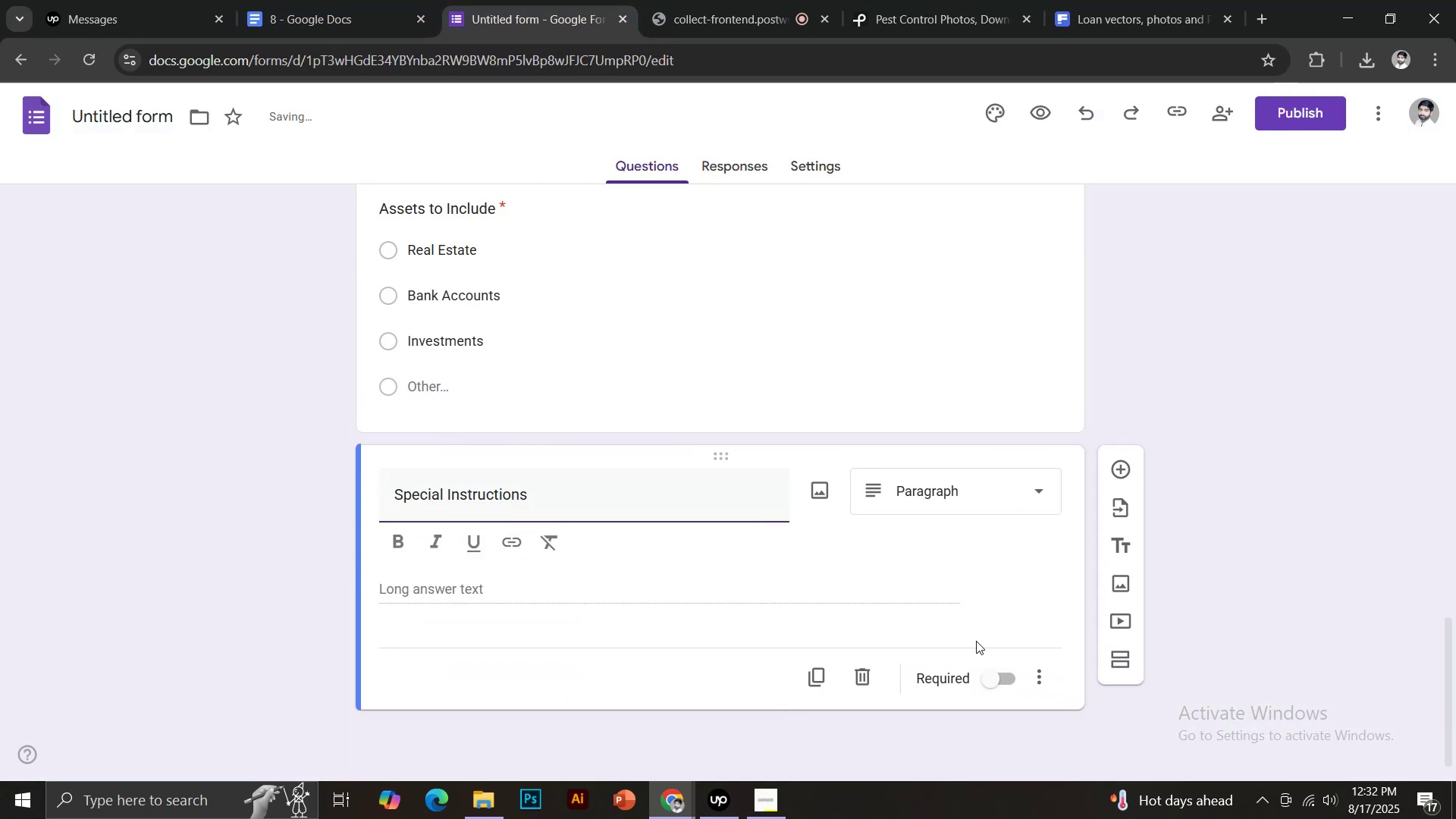 
left_click([993, 682])
 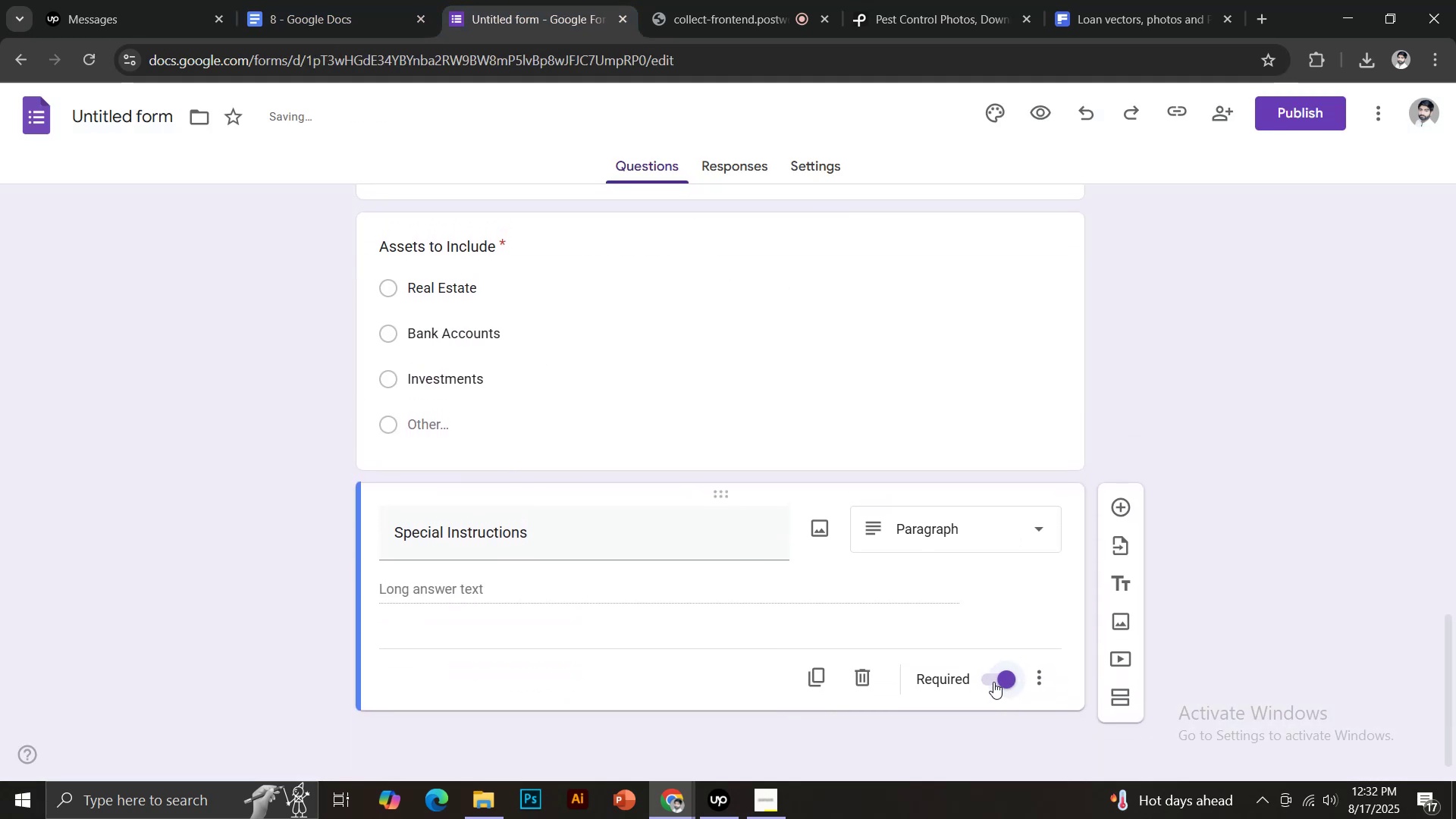 
left_click([993, 682])
 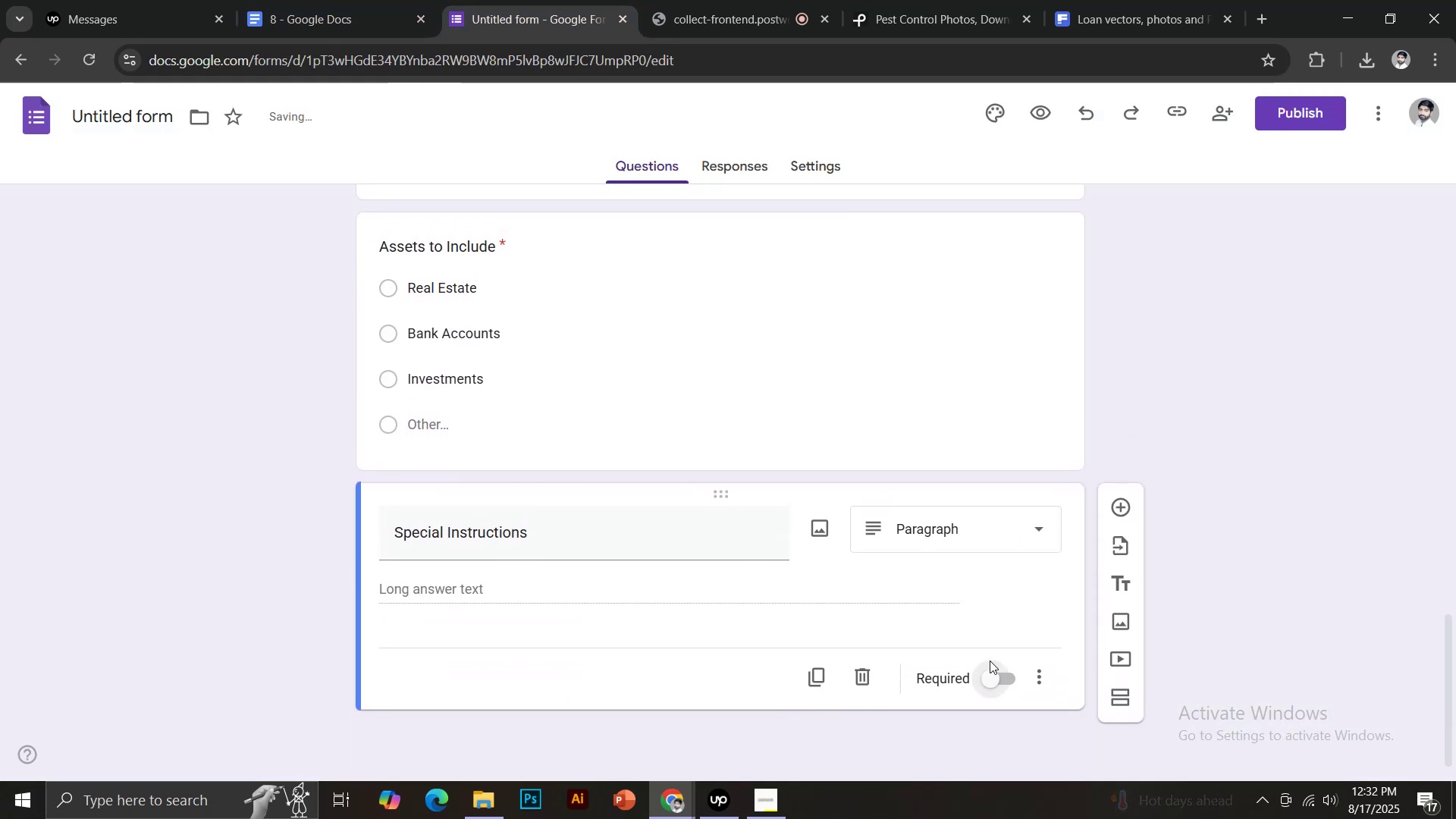 
scroll: coordinate [924, 615], scroll_direction: up, amount: 25.0
 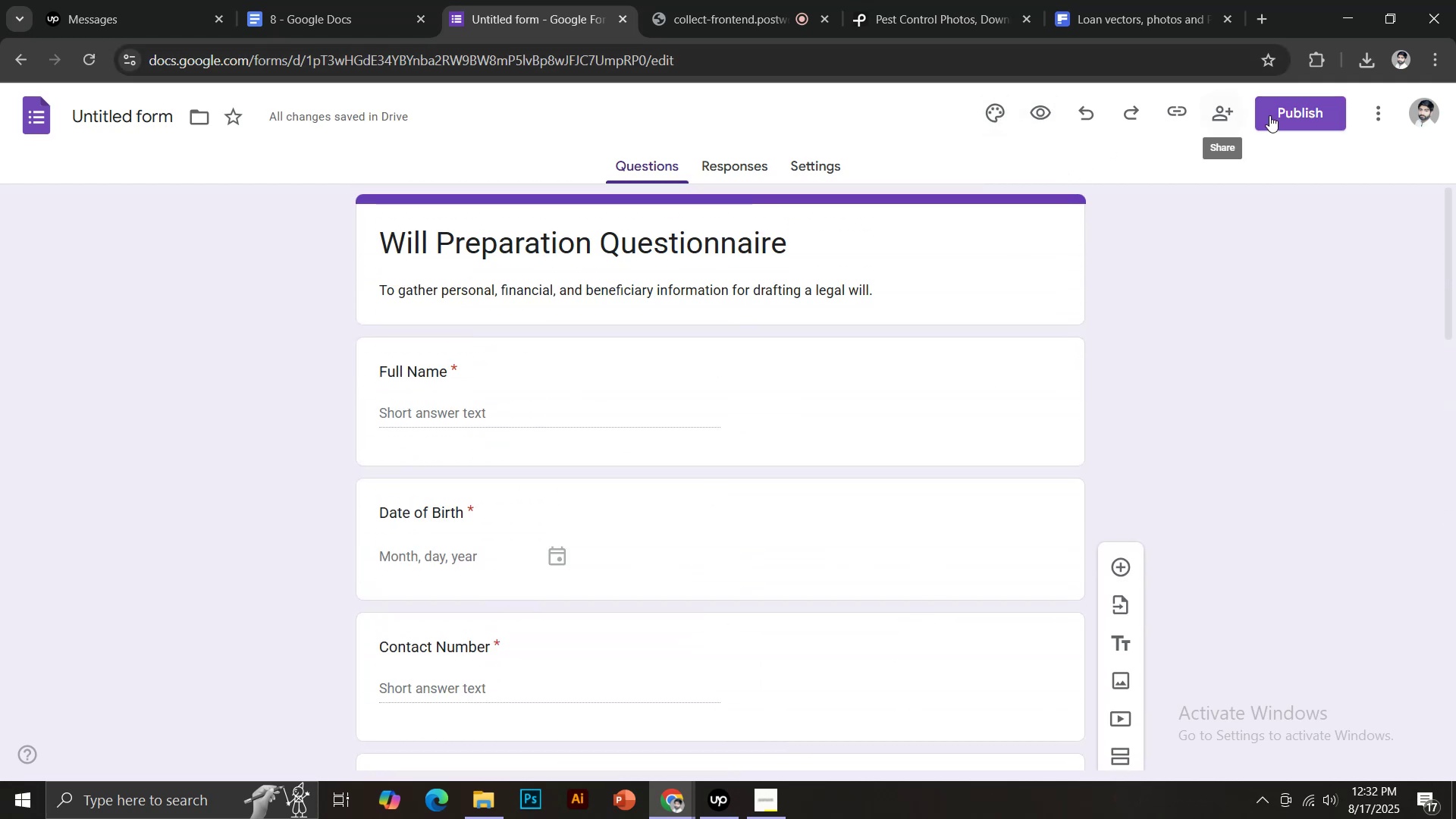 
left_click([993, 112])
 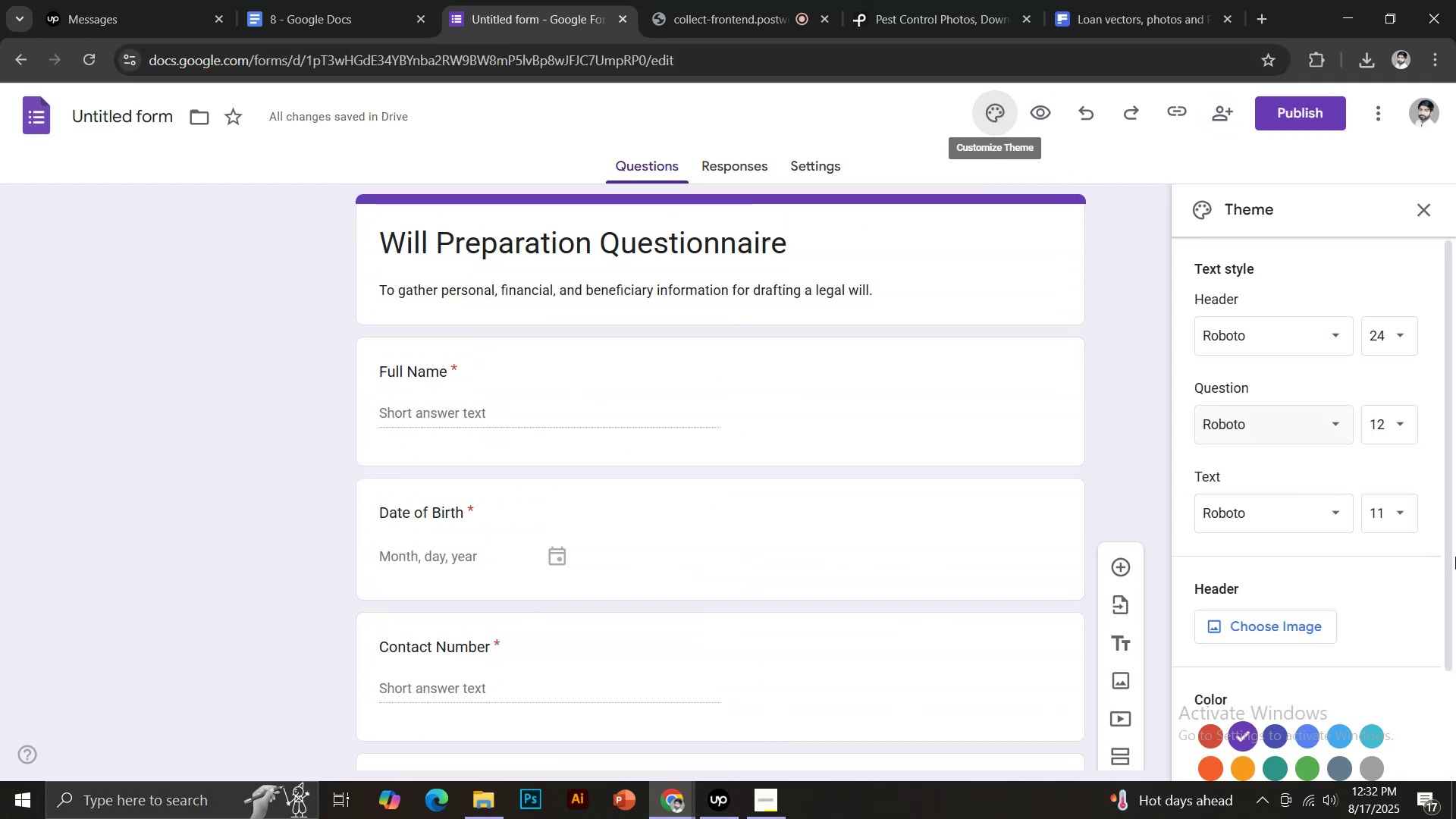 
scroll: coordinate [1394, 566], scroll_direction: down, amount: 3.0
 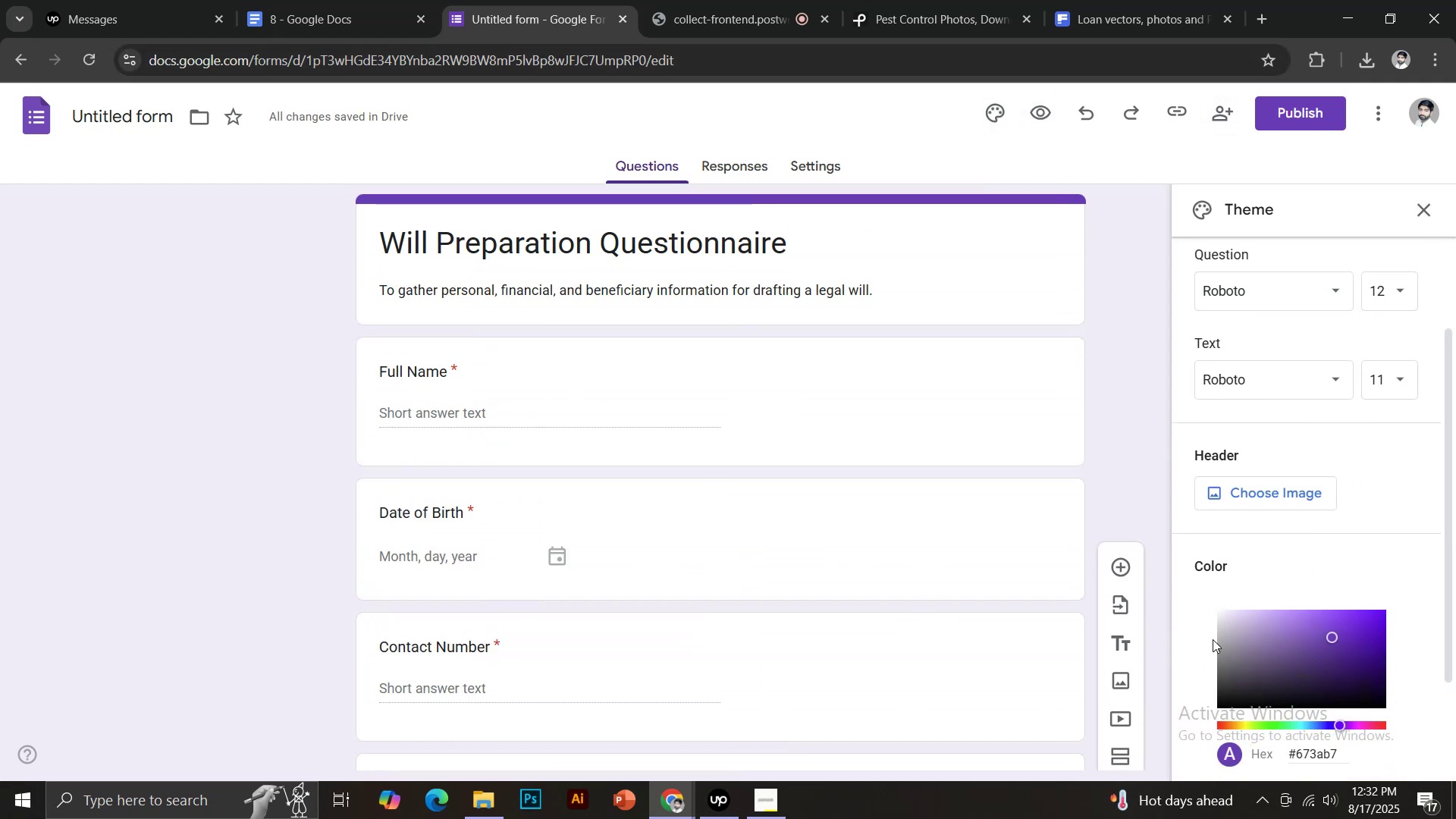 
left_click_drag(start_coordinate=[1356, 694], to_coordinate=[1389, 707])
 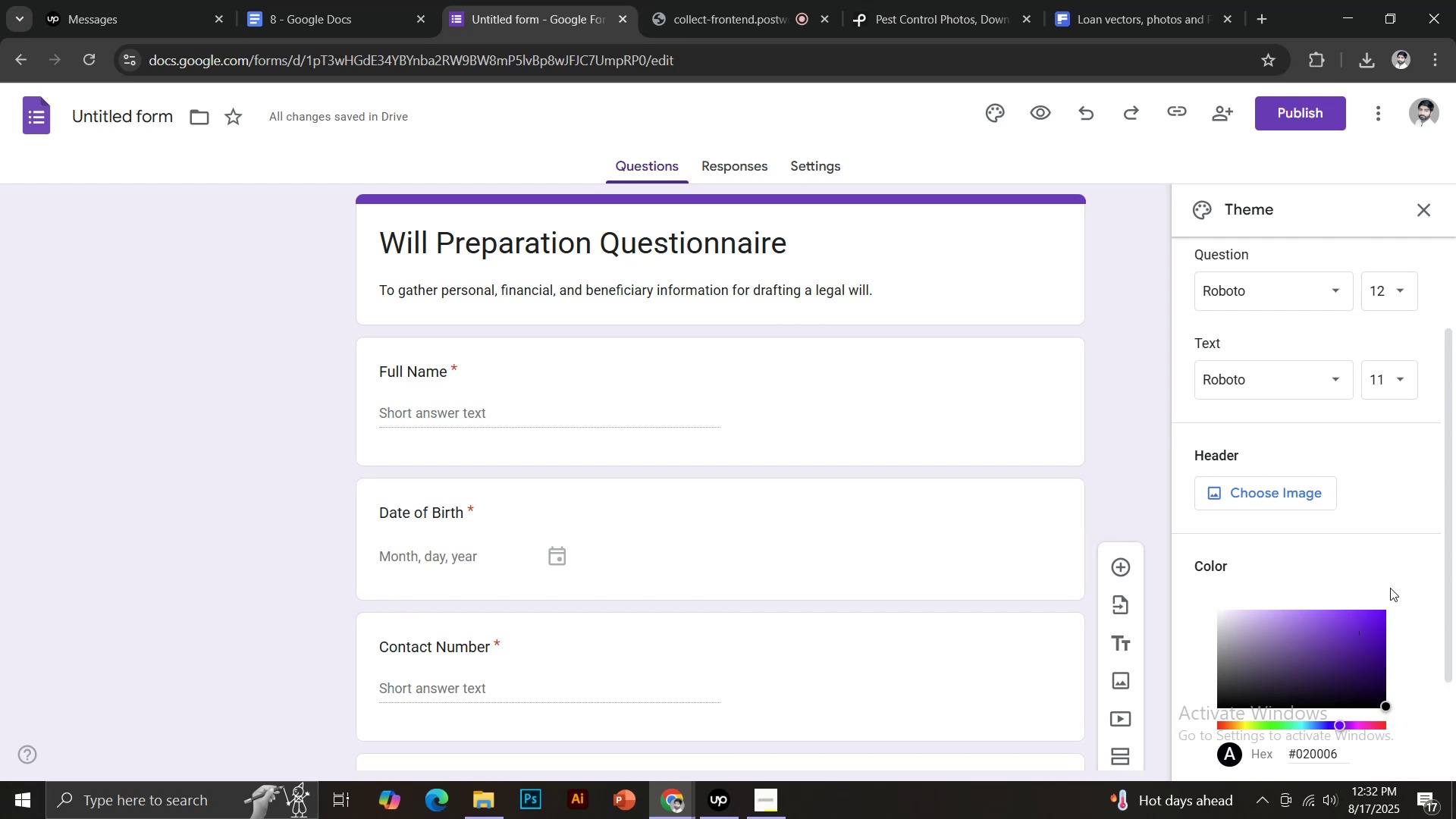 
left_click([1404, 533])
 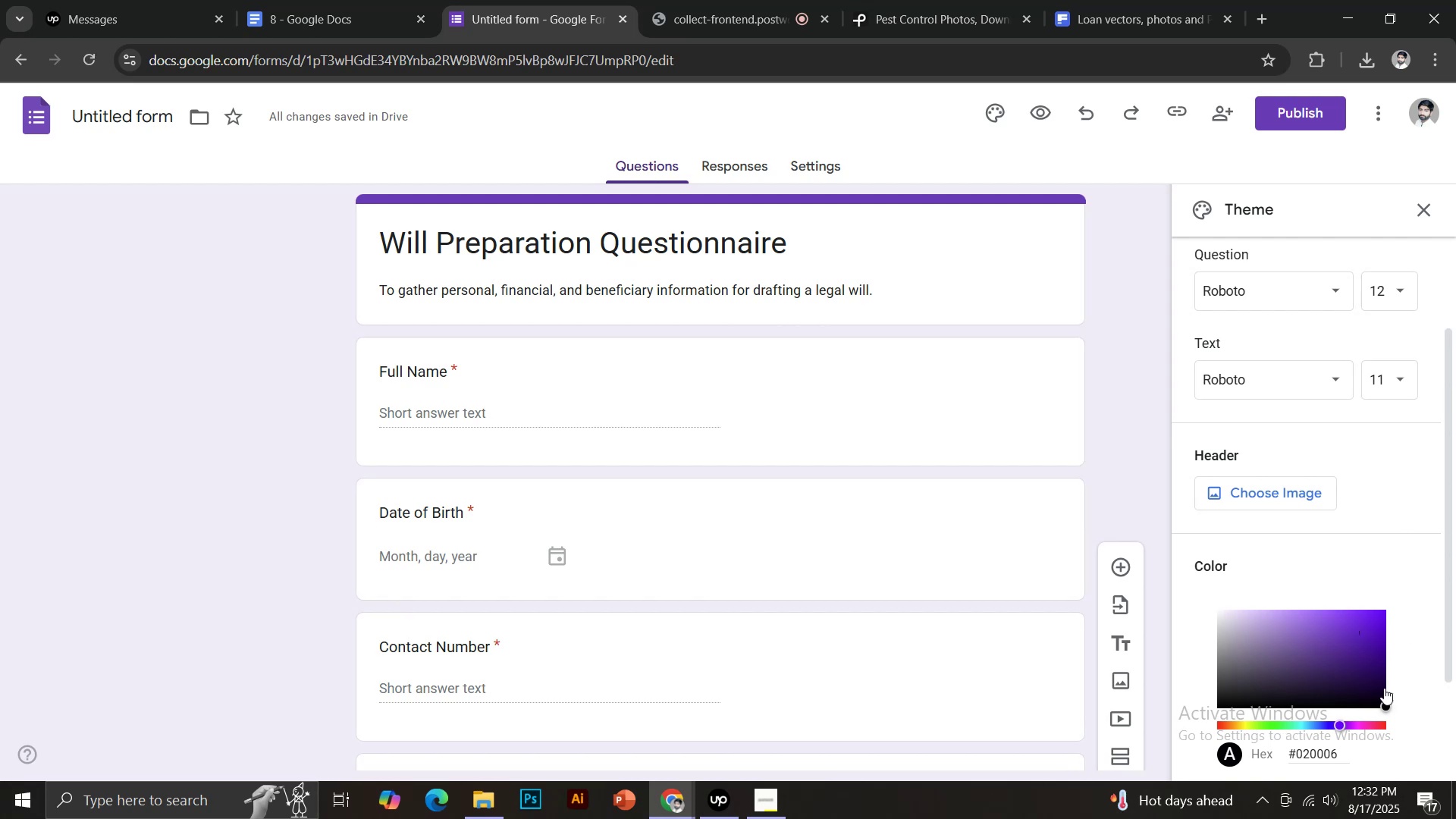 
left_click_drag(start_coordinate=[1384, 707], to_coordinate=[1388, 708])
 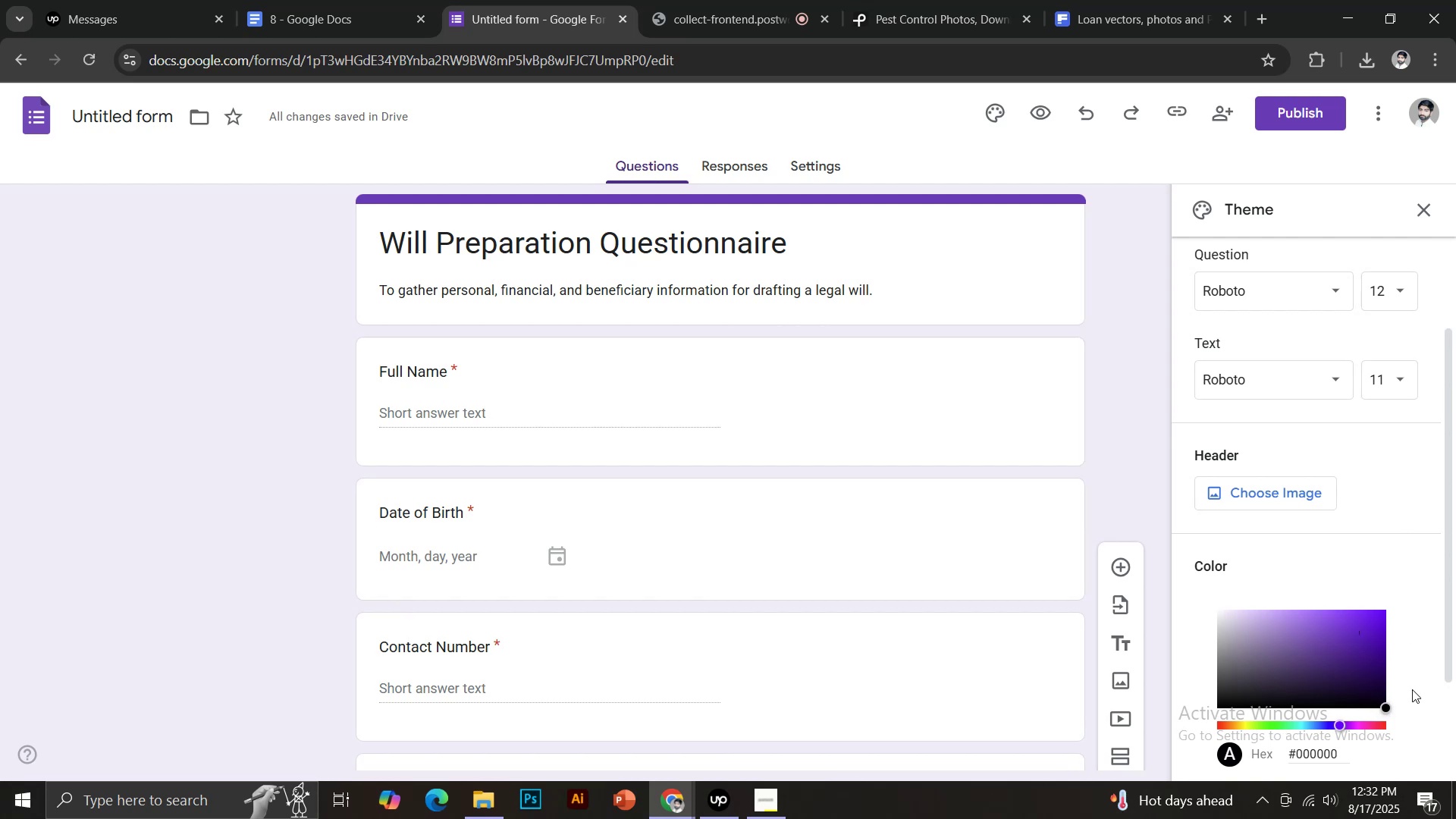 
left_click([1412, 689])
 